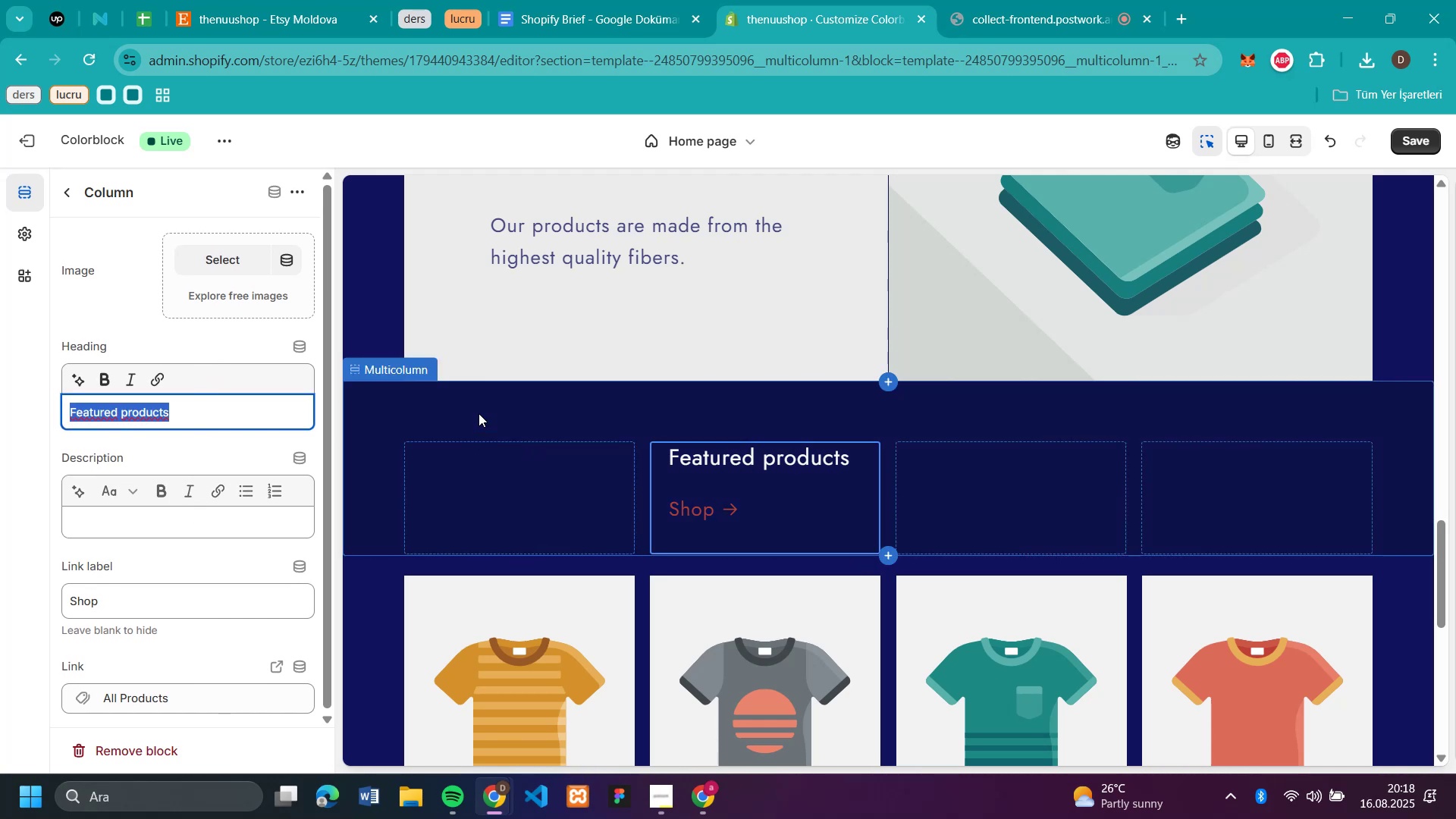 
left_click([479, 413])
 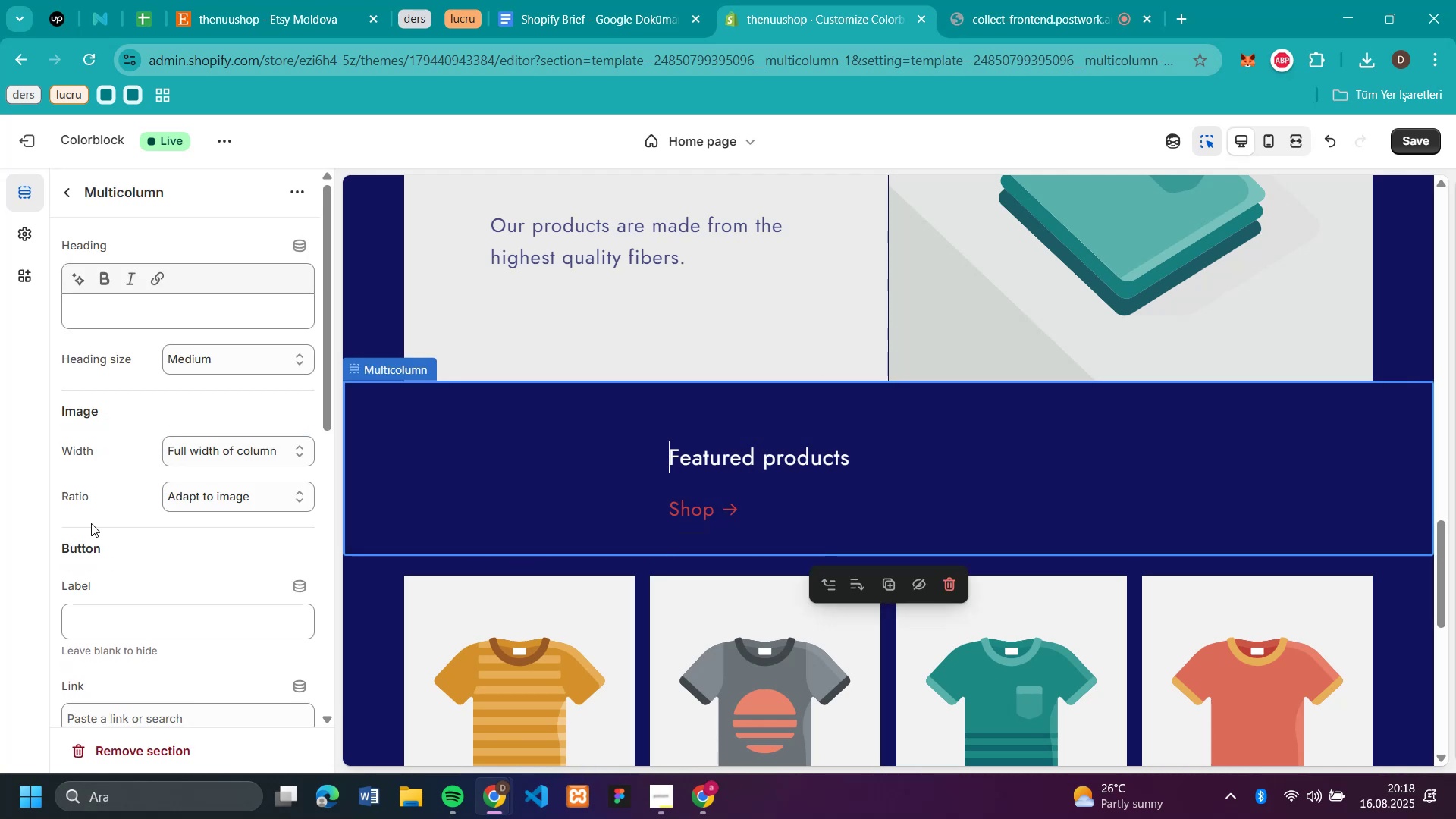 
scroll: coordinate [91, 523], scroll_direction: down, amount: 2.0
 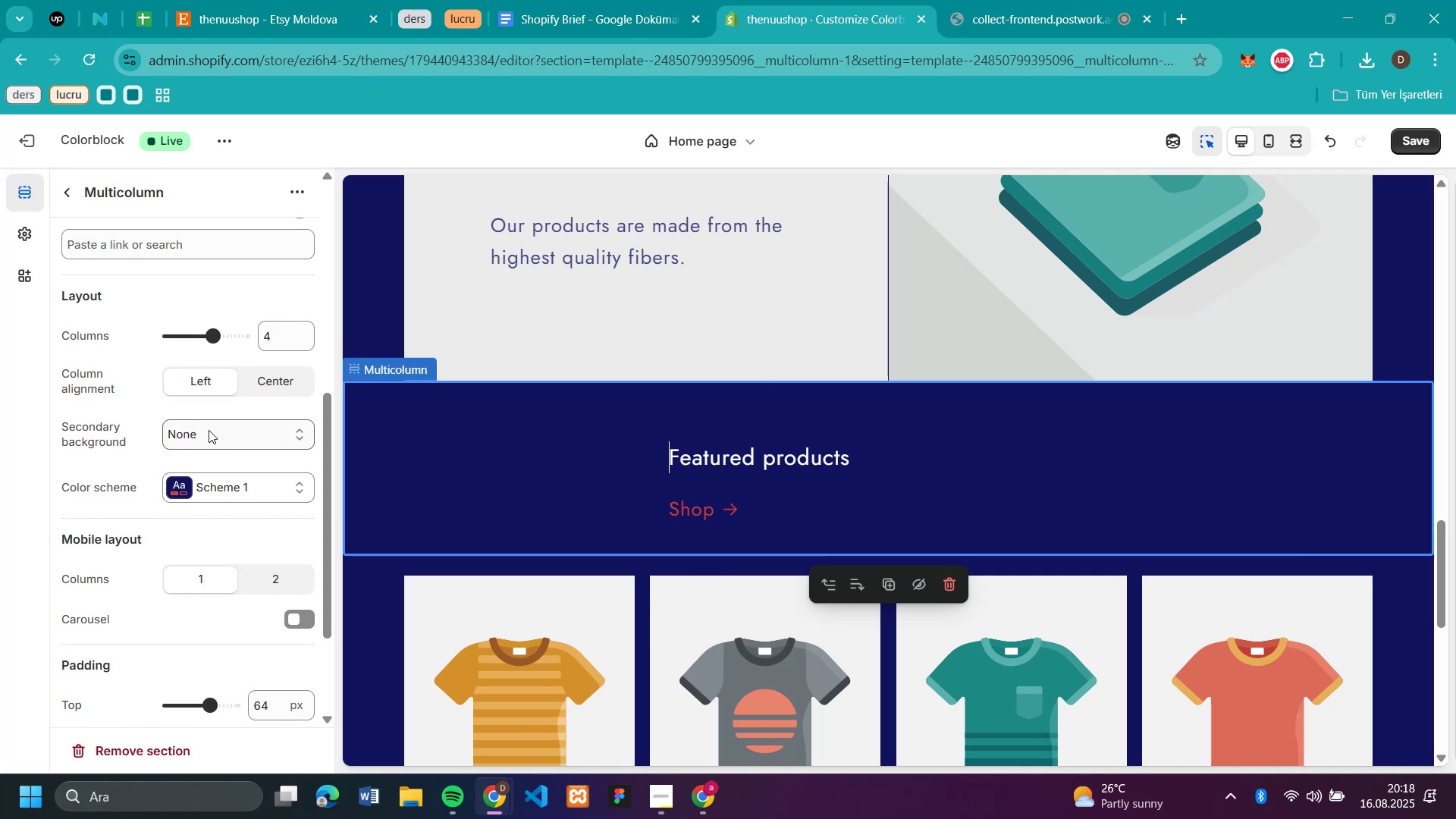 
left_click([209, 430])
 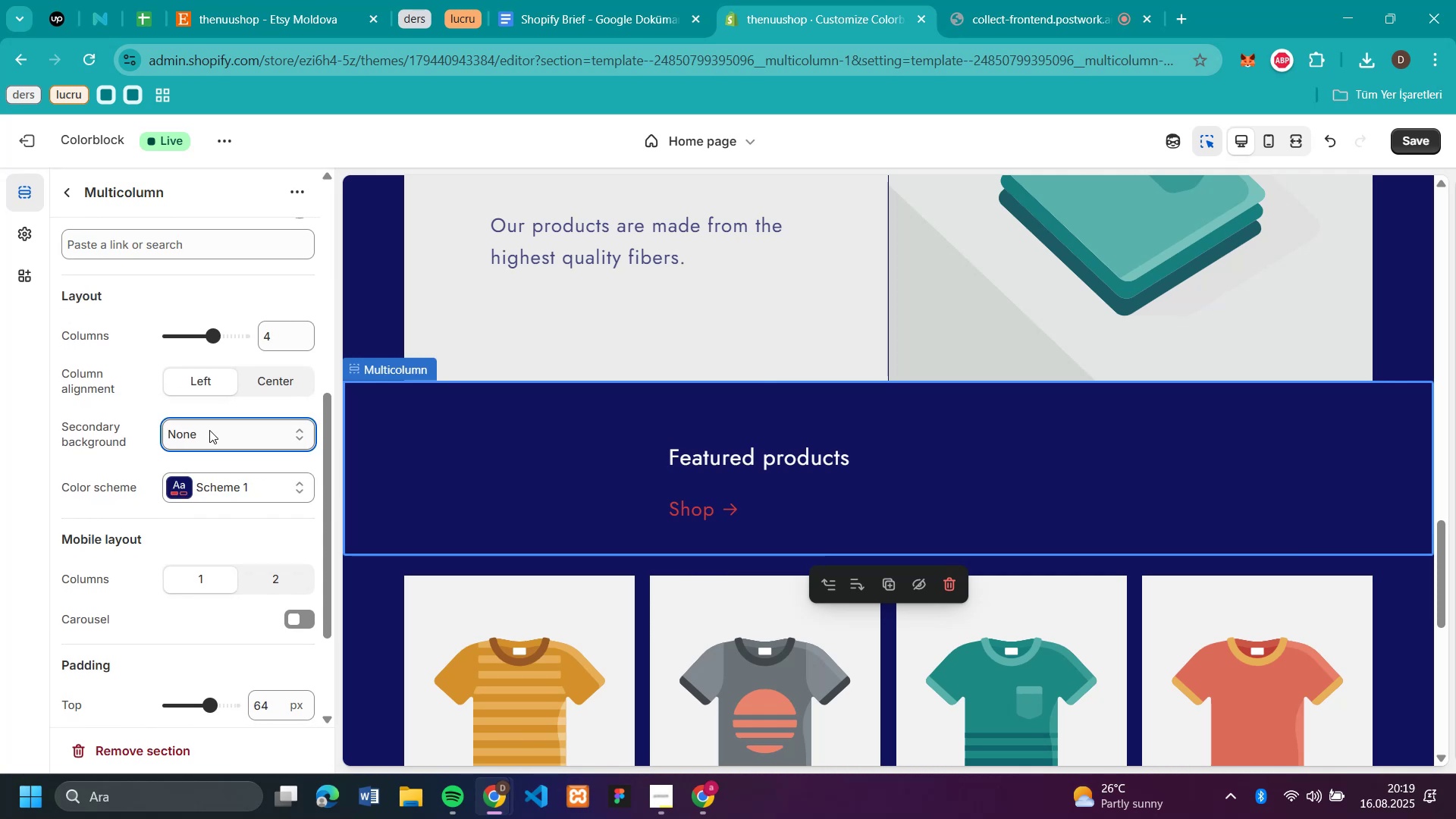 
scroll: coordinate [193, 491], scroll_direction: down, amount: 4.0
 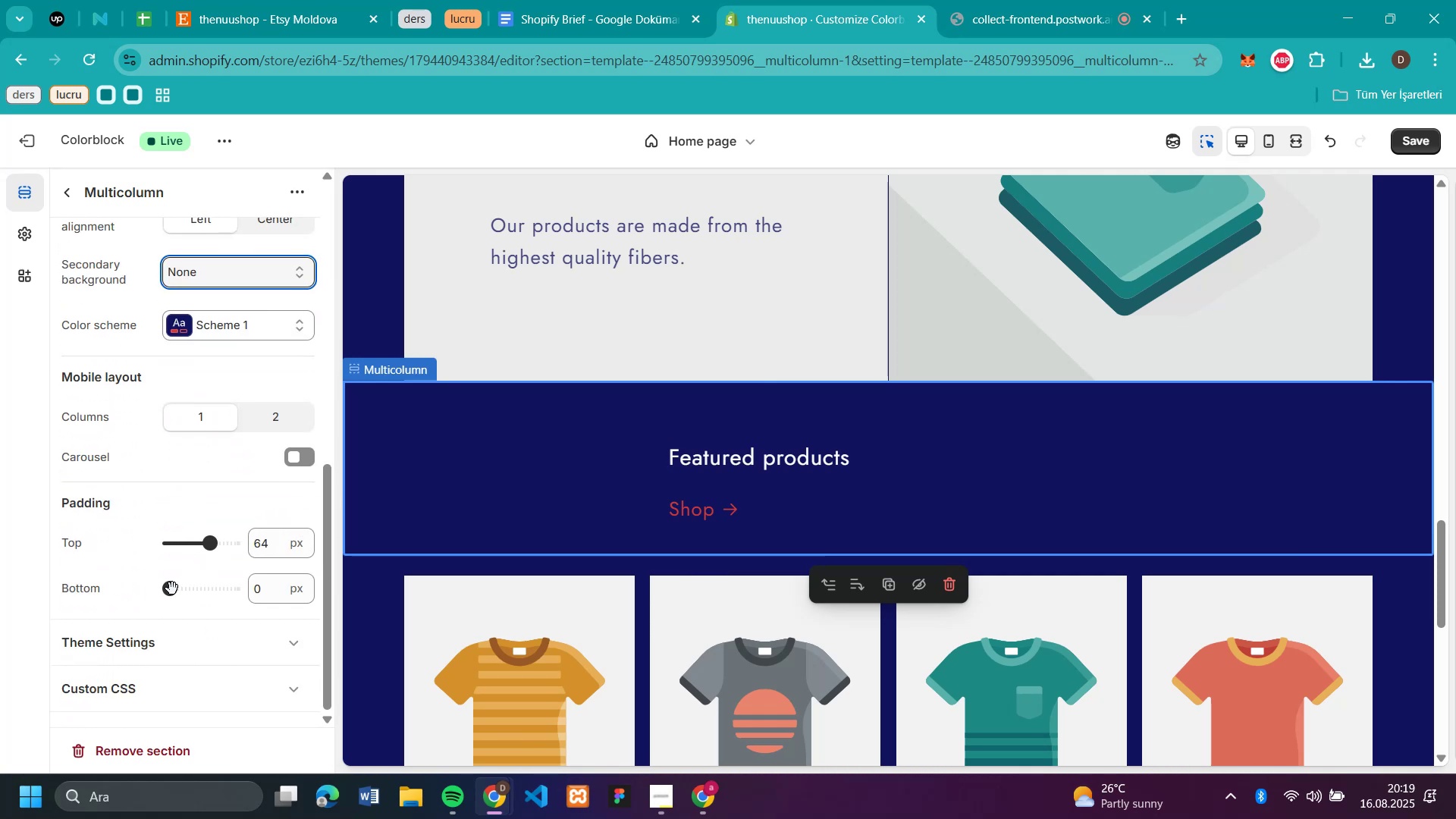 
scroll: coordinate [143, 441], scroll_direction: up, amount: 12.0
 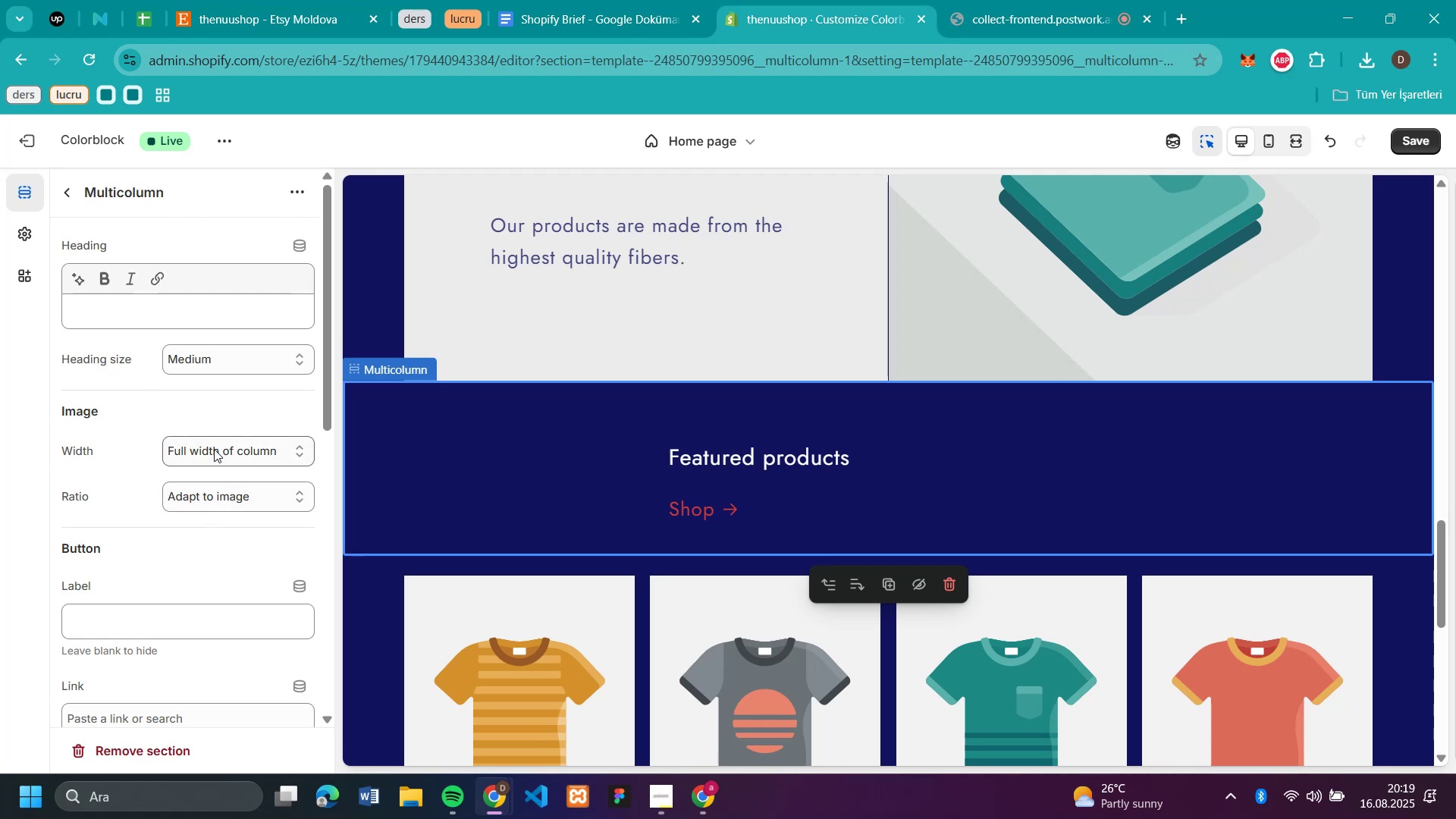 
left_click([214, 449])
 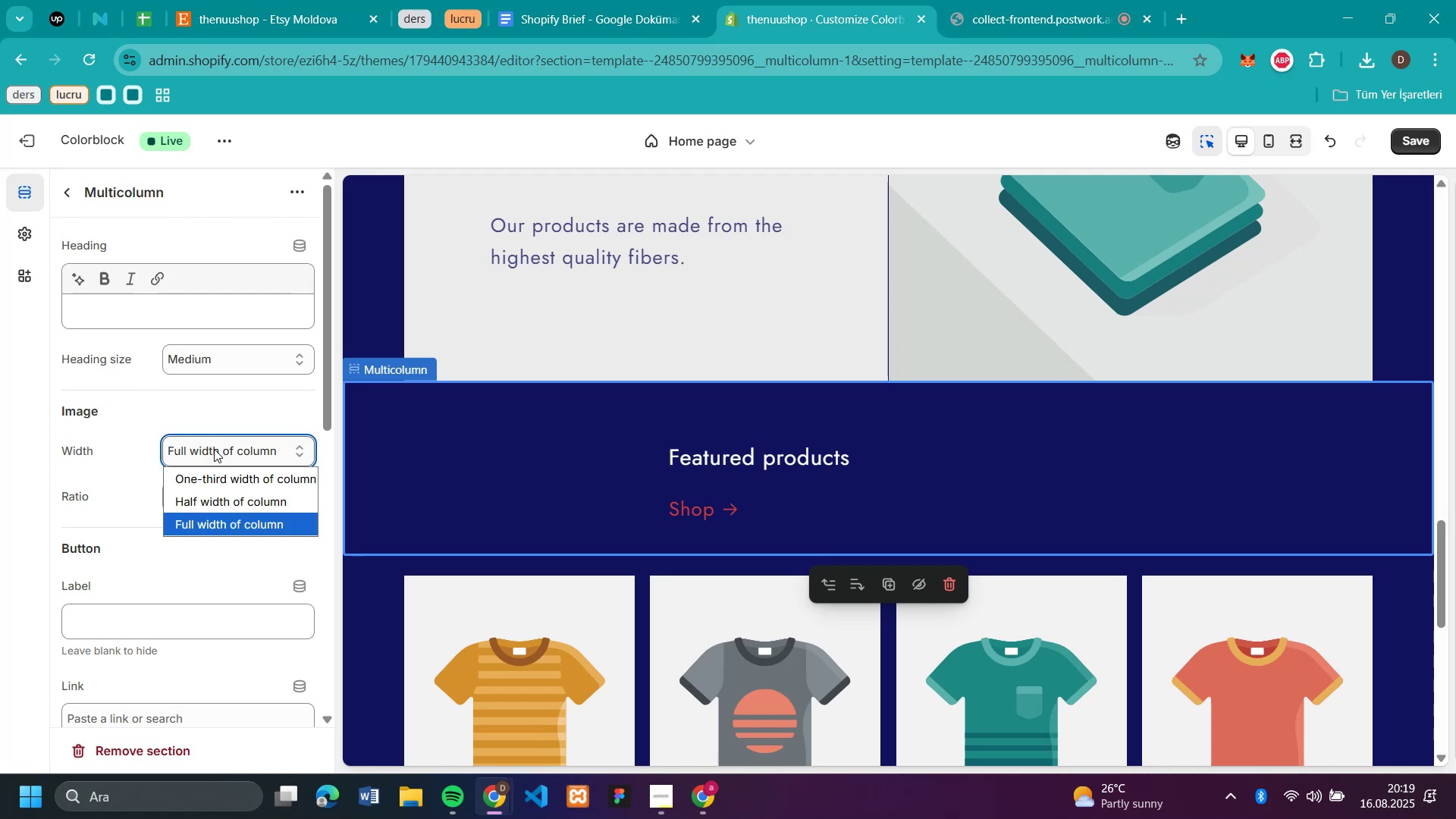 
left_click([214, 449])
 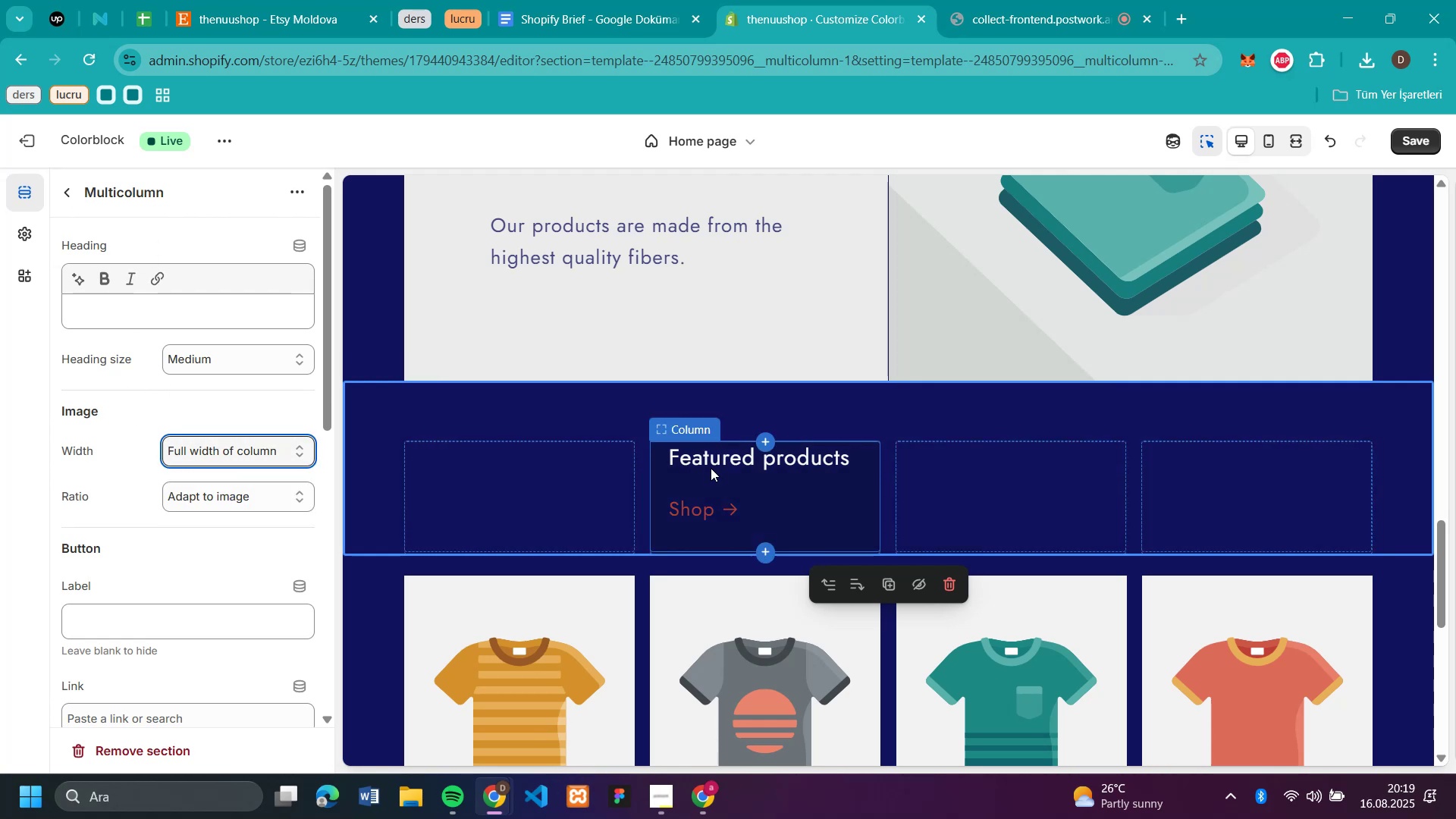 
left_click([711, 469])
 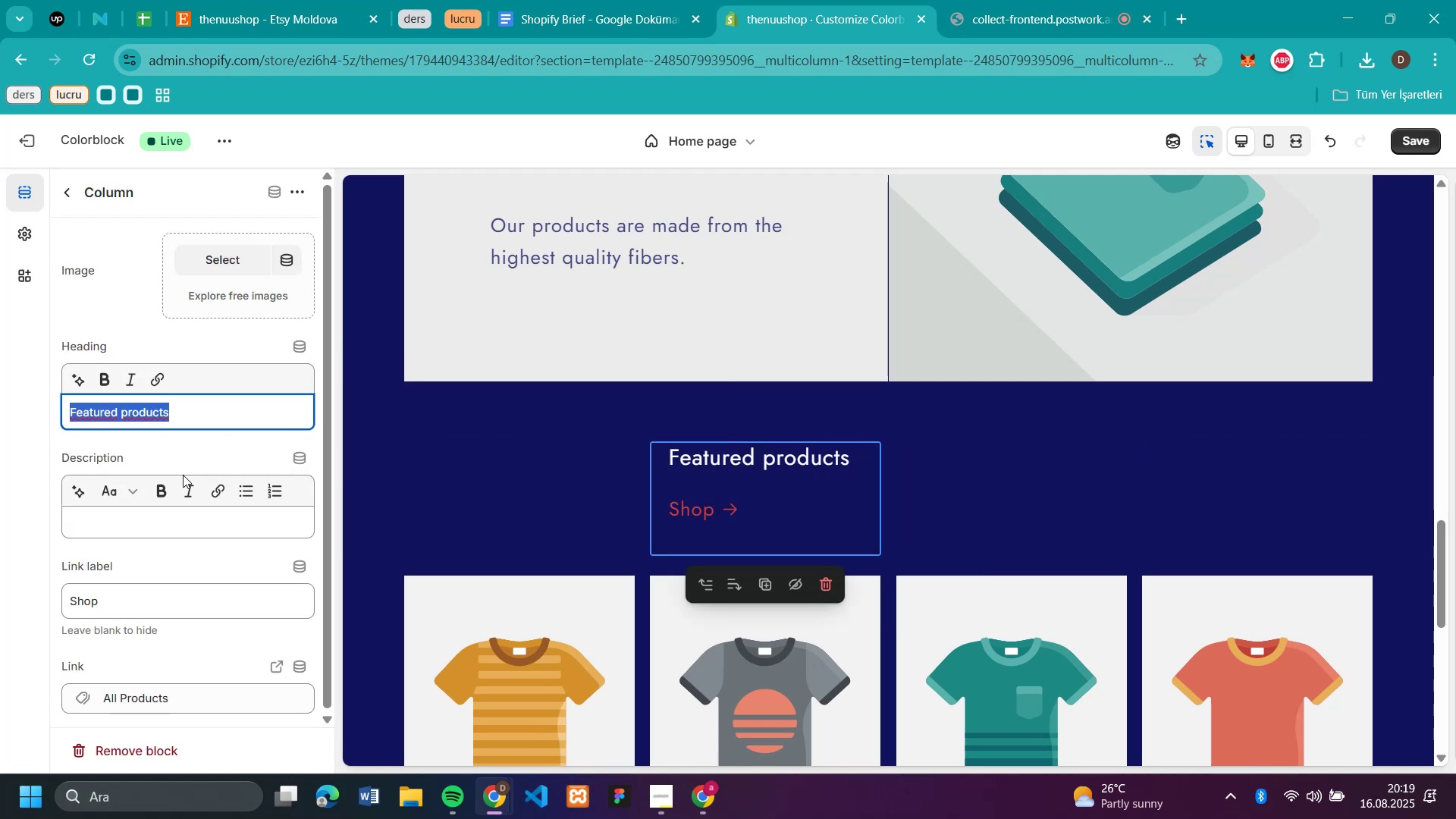 
scroll: coordinate [181, 605], scroll_direction: down, amount: 4.0
 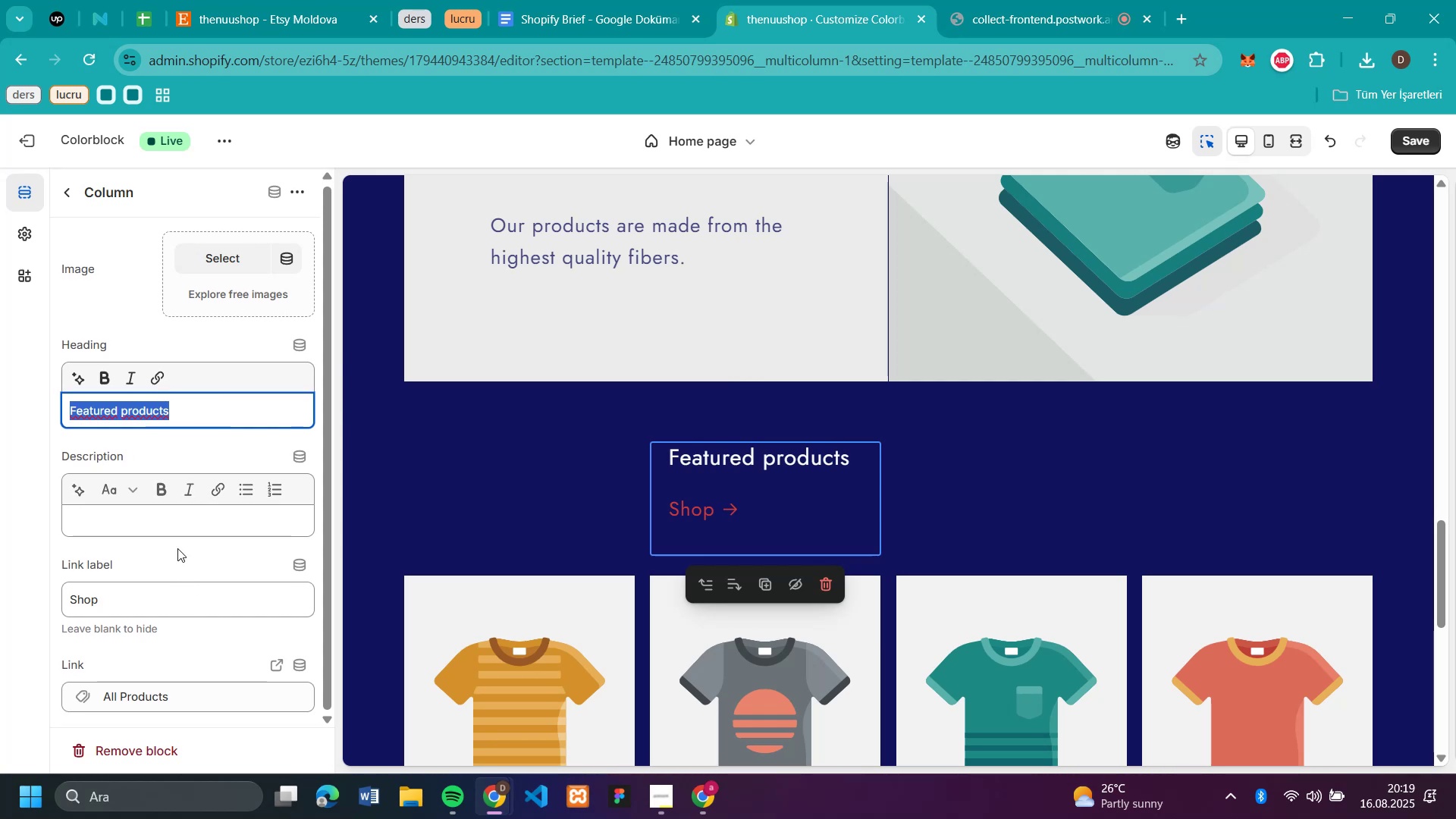 
left_click([177, 548])
 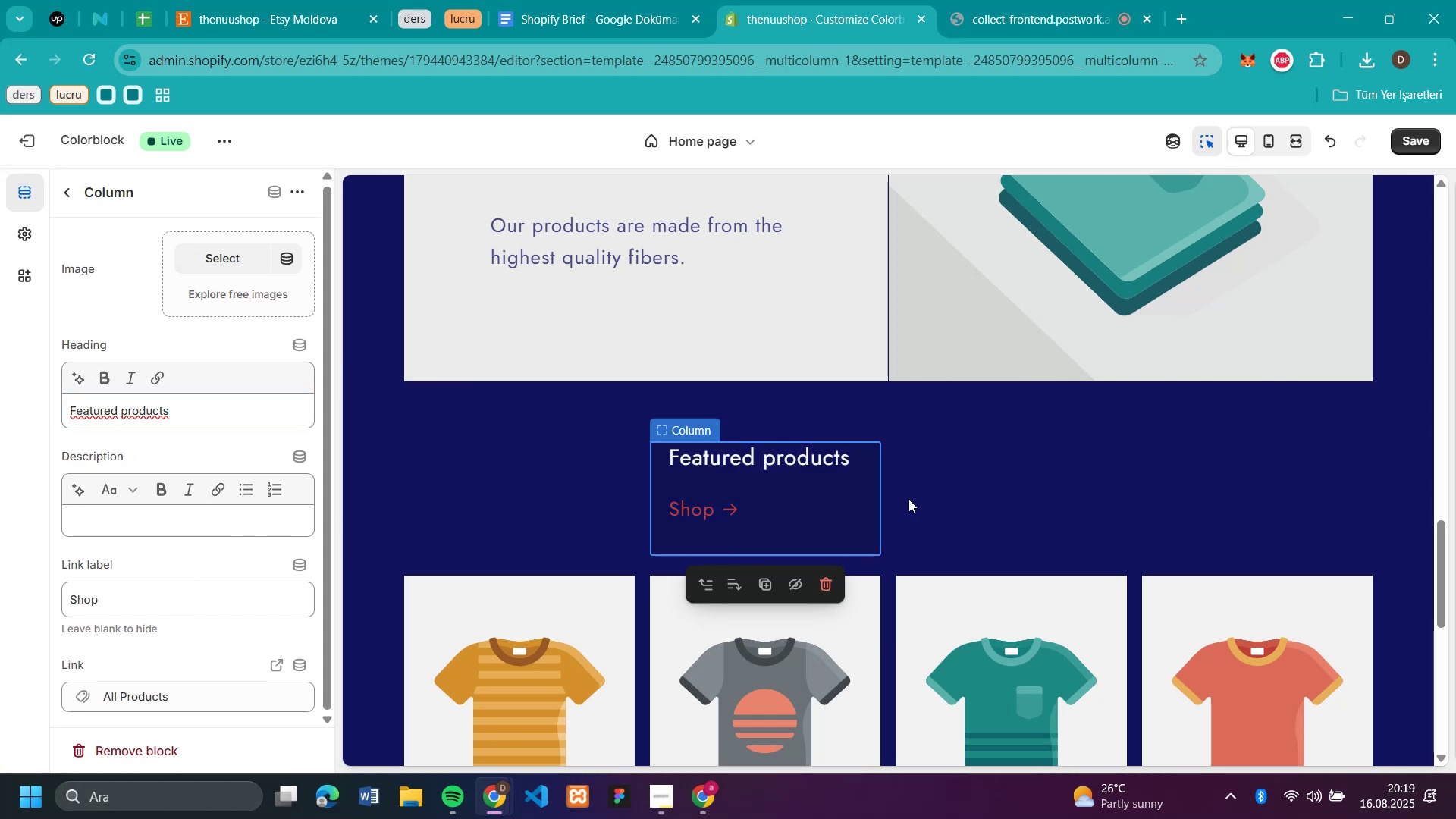 
scroll: coordinate [1272, 378], scroll_direction: up, amount: 47.0
 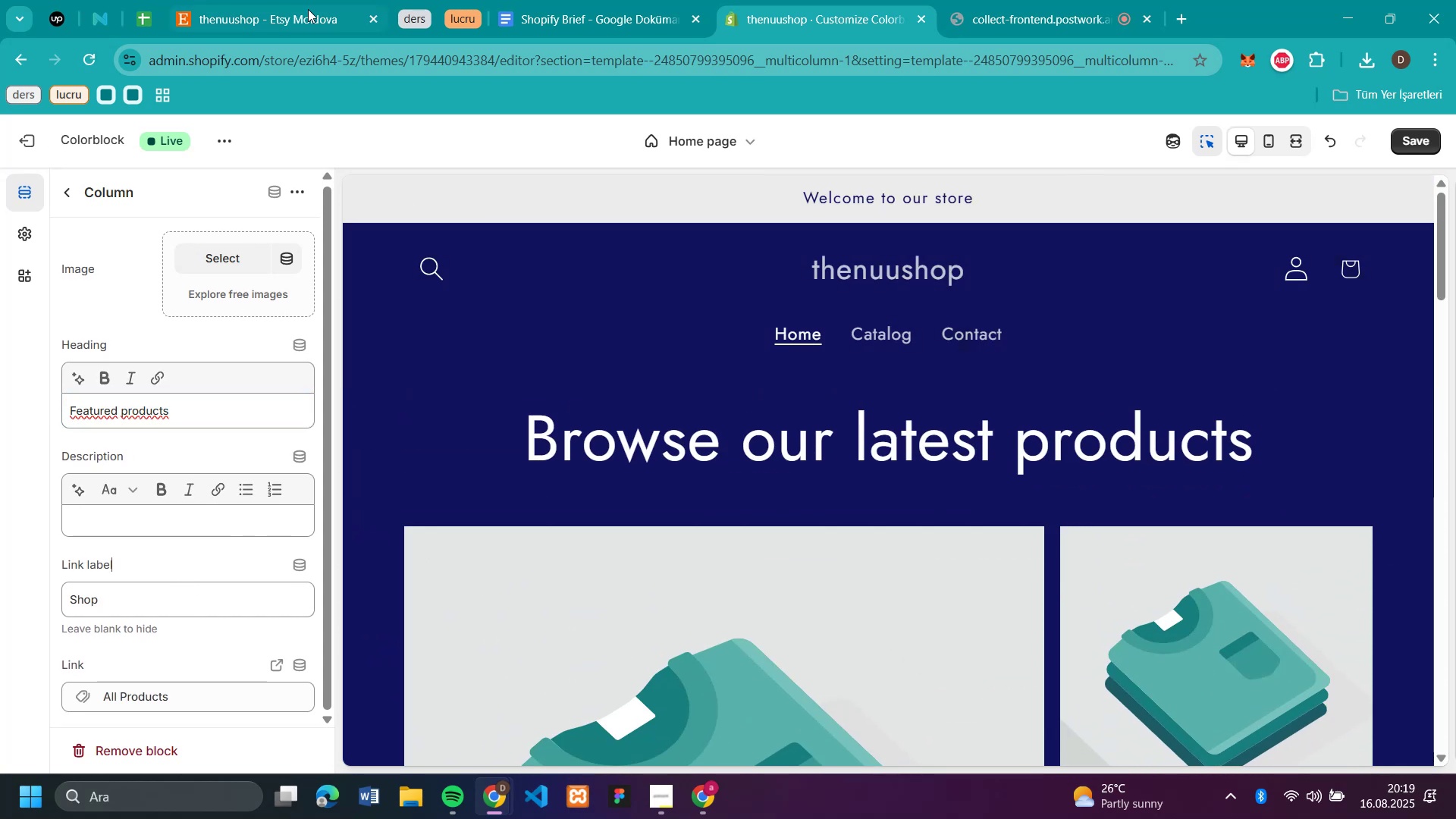 
left_click([317, 15])
 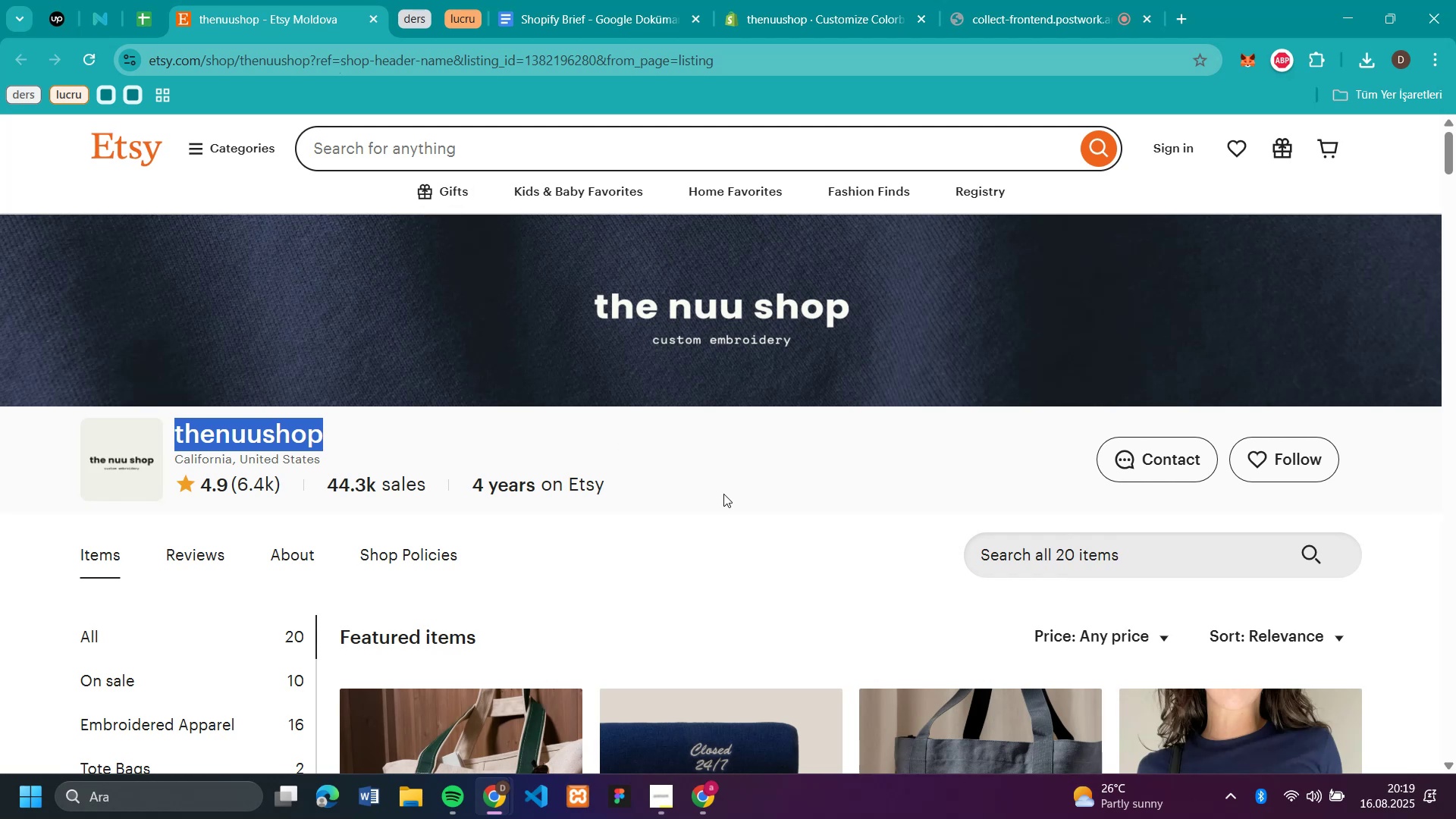 
scroll: coordinate [1078, 495], scroll_direction: up, amount: 5.0
 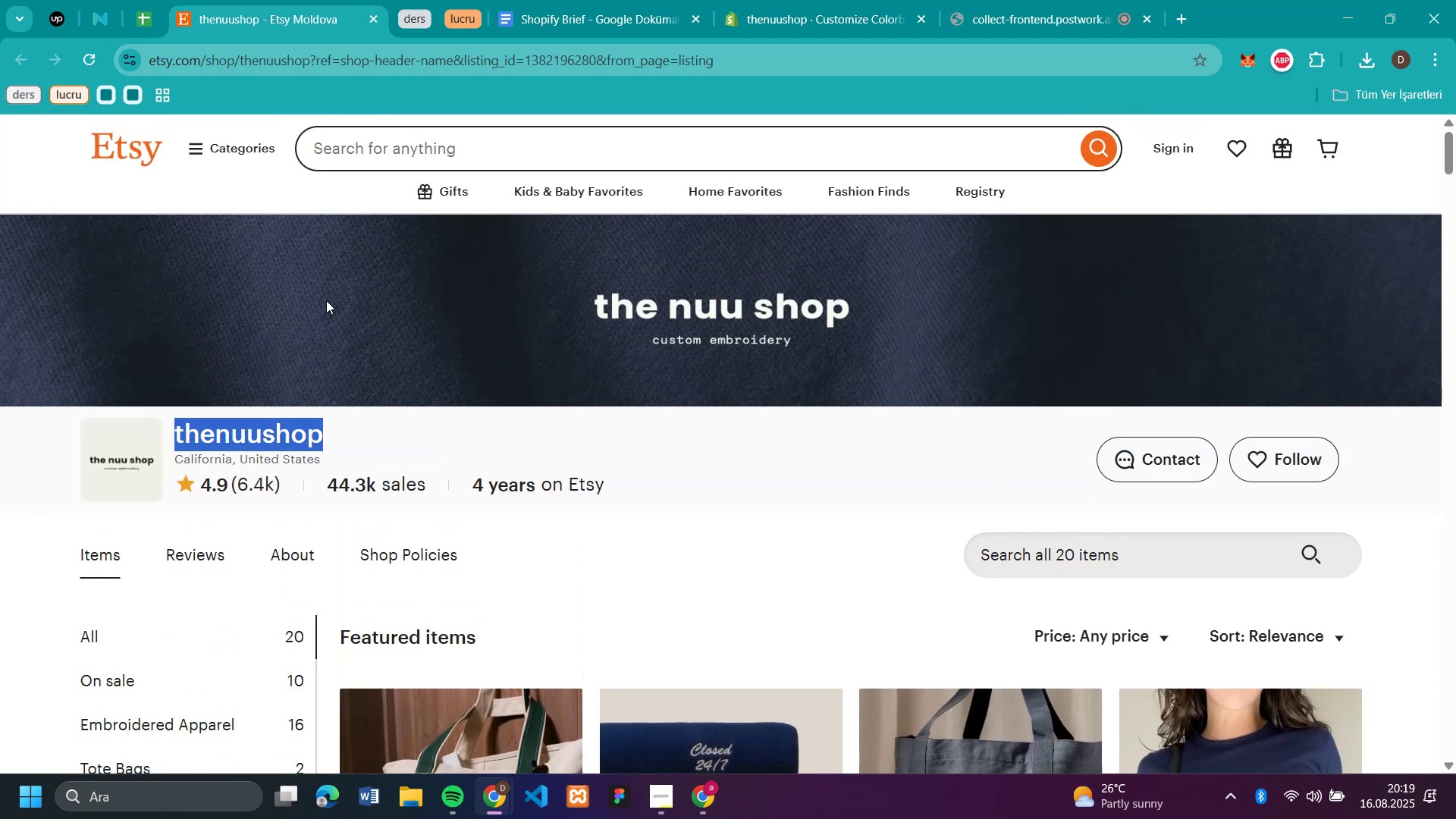 
scroll: coordinate [1443, 374], scroll_direction: down, amount: 9.0
 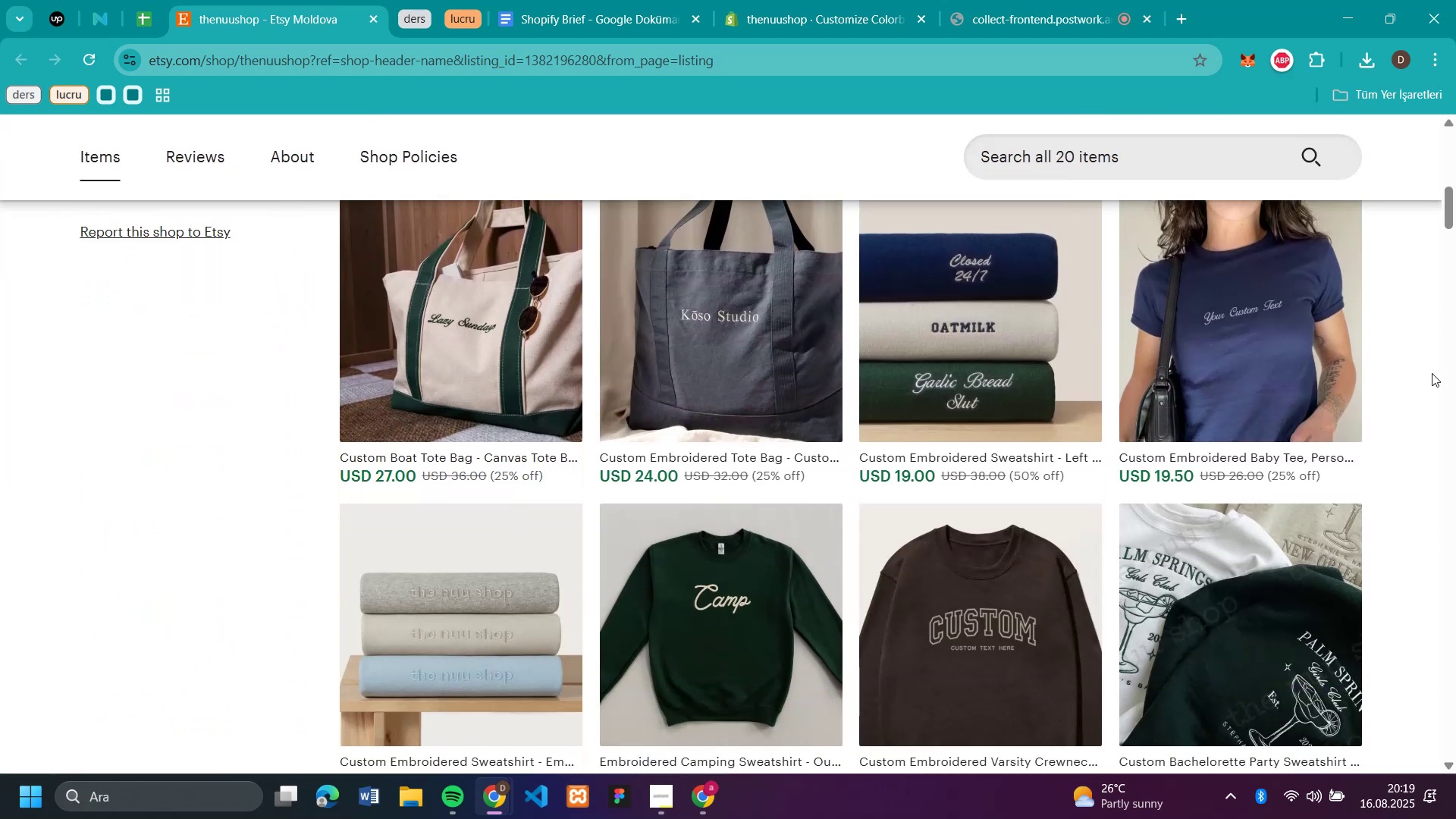 
scroll: coordinate [282, 268], scroll_direction: up, amount: 15.0
 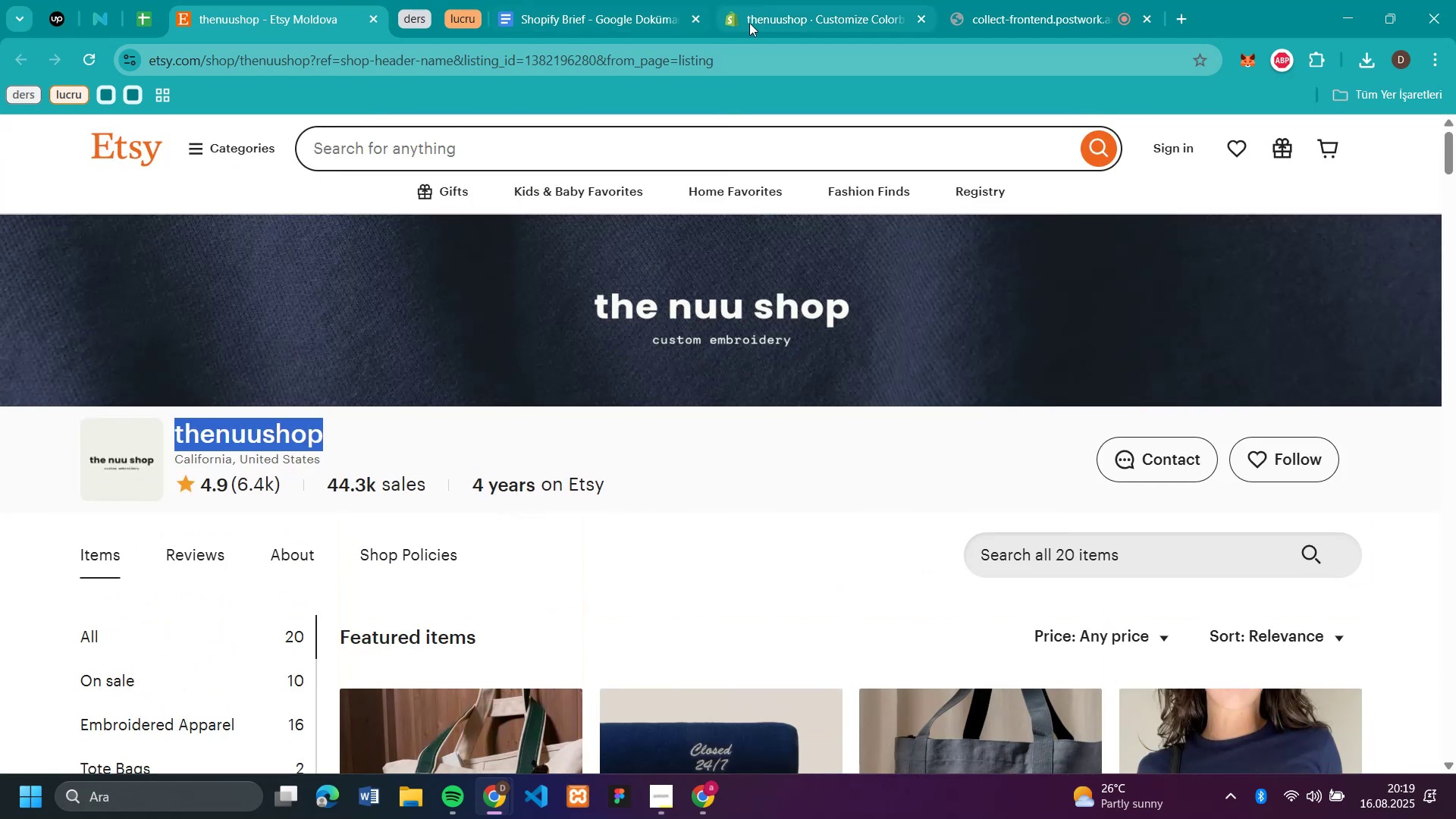 
left_click([781, 16])
 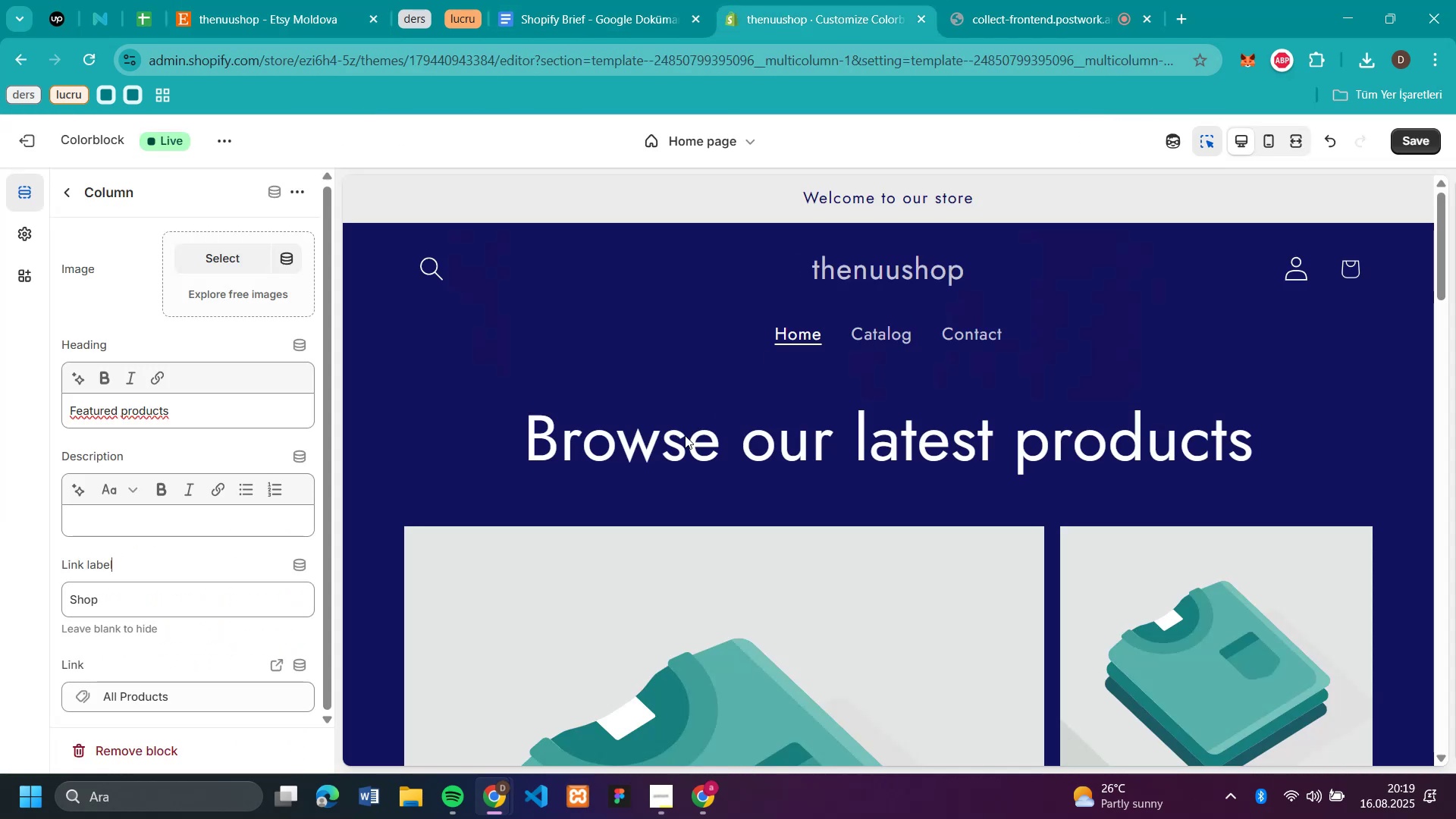 
scroll: coordinate [656, 443], scroll_direction: down, amount: 32.0
 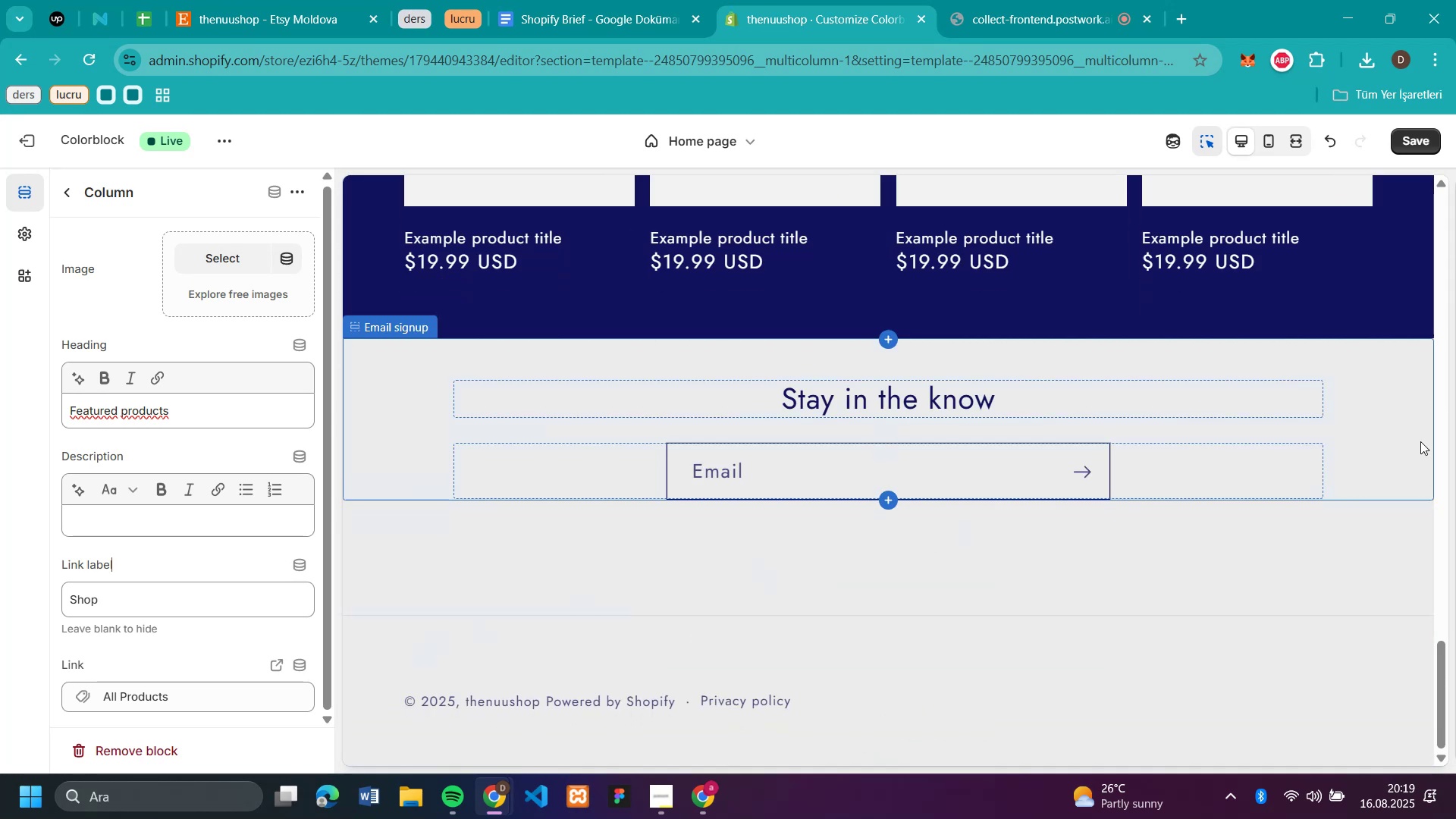 
scroll: coordinate [1401, 439], scroll_direction: up, amount: 12.0
 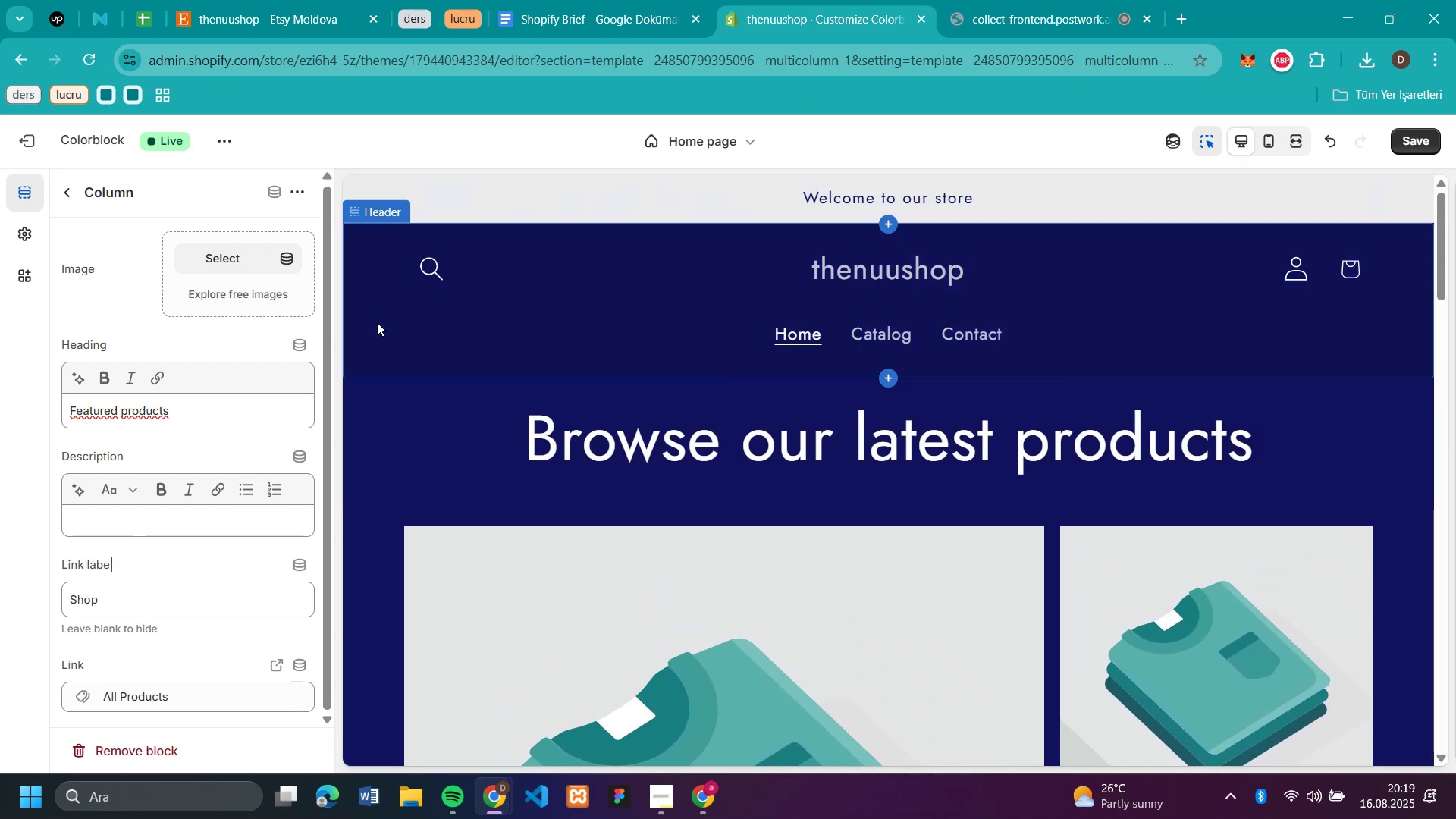 
wait(10.87)
 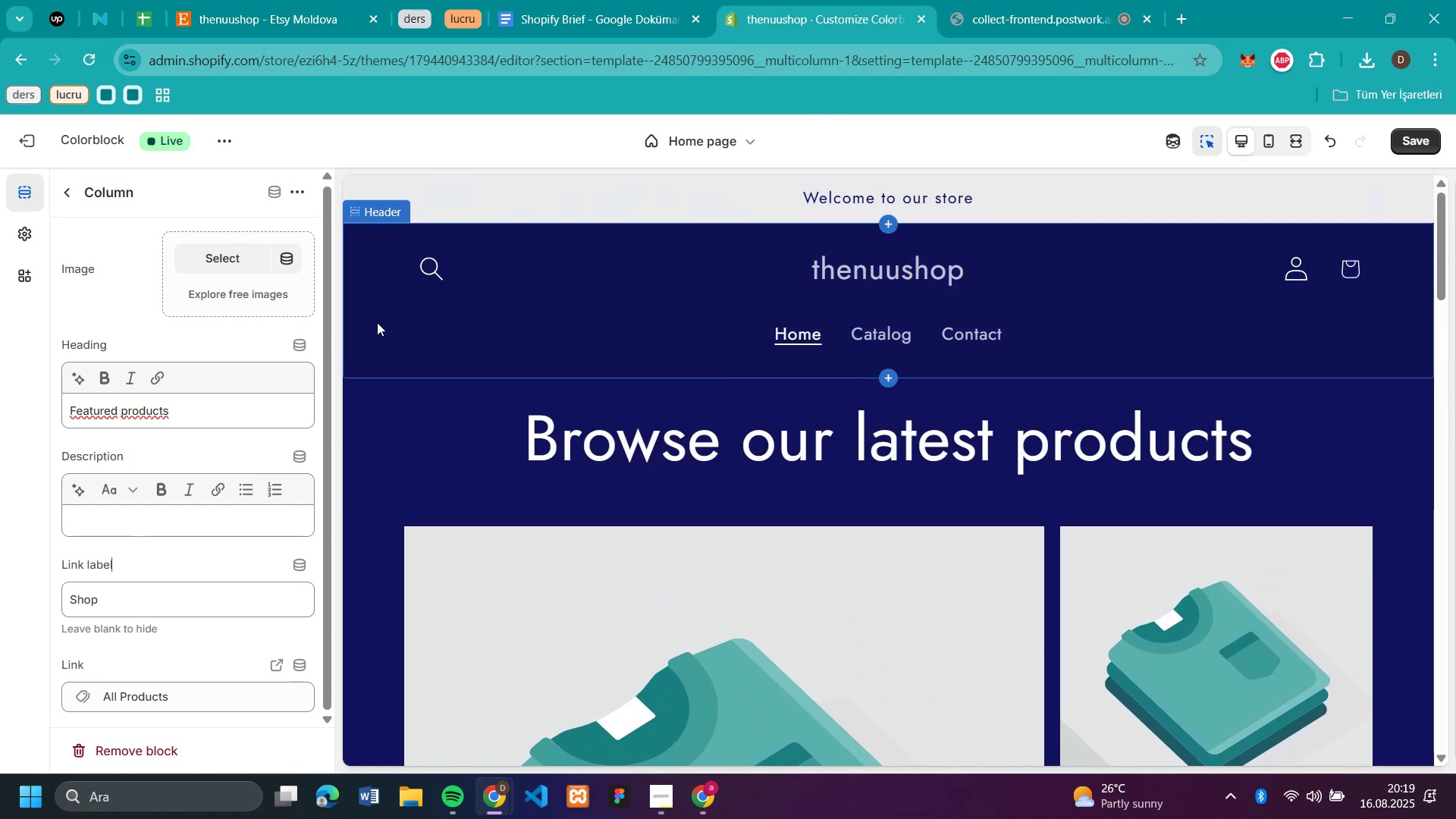 
left_click([372, 460])
 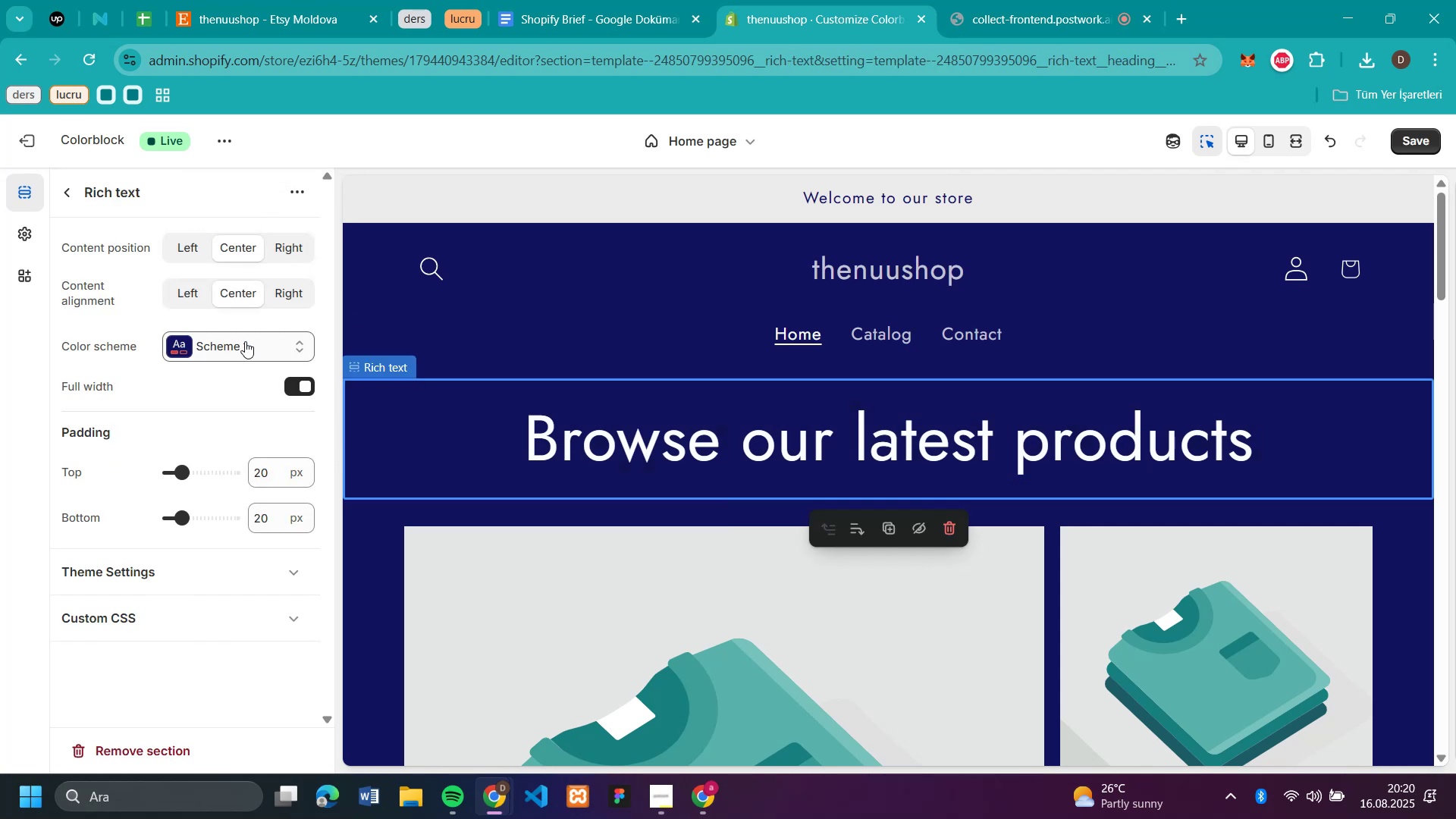 
left_click([245, 341])
 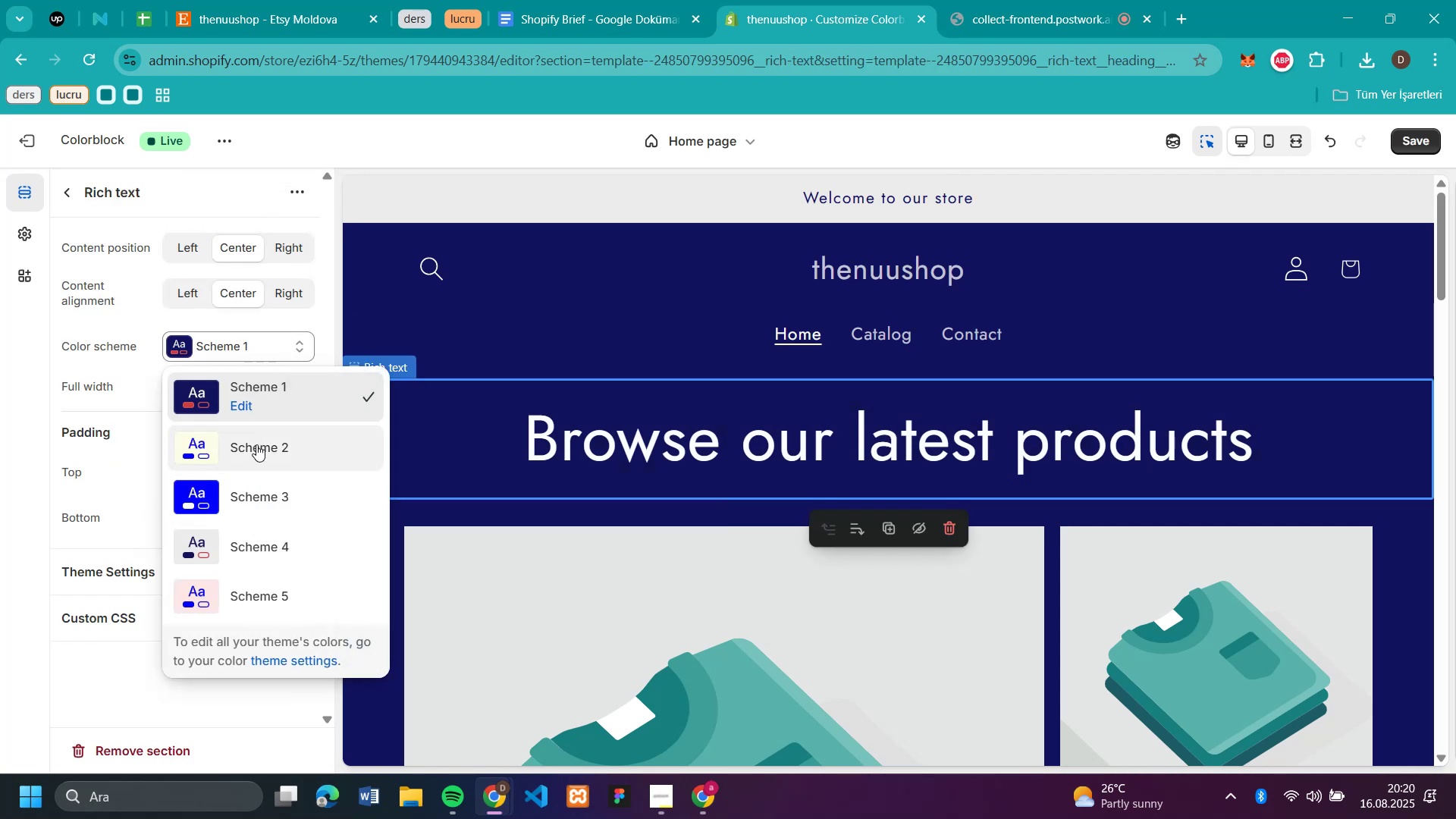 
left_click([256, 444])
 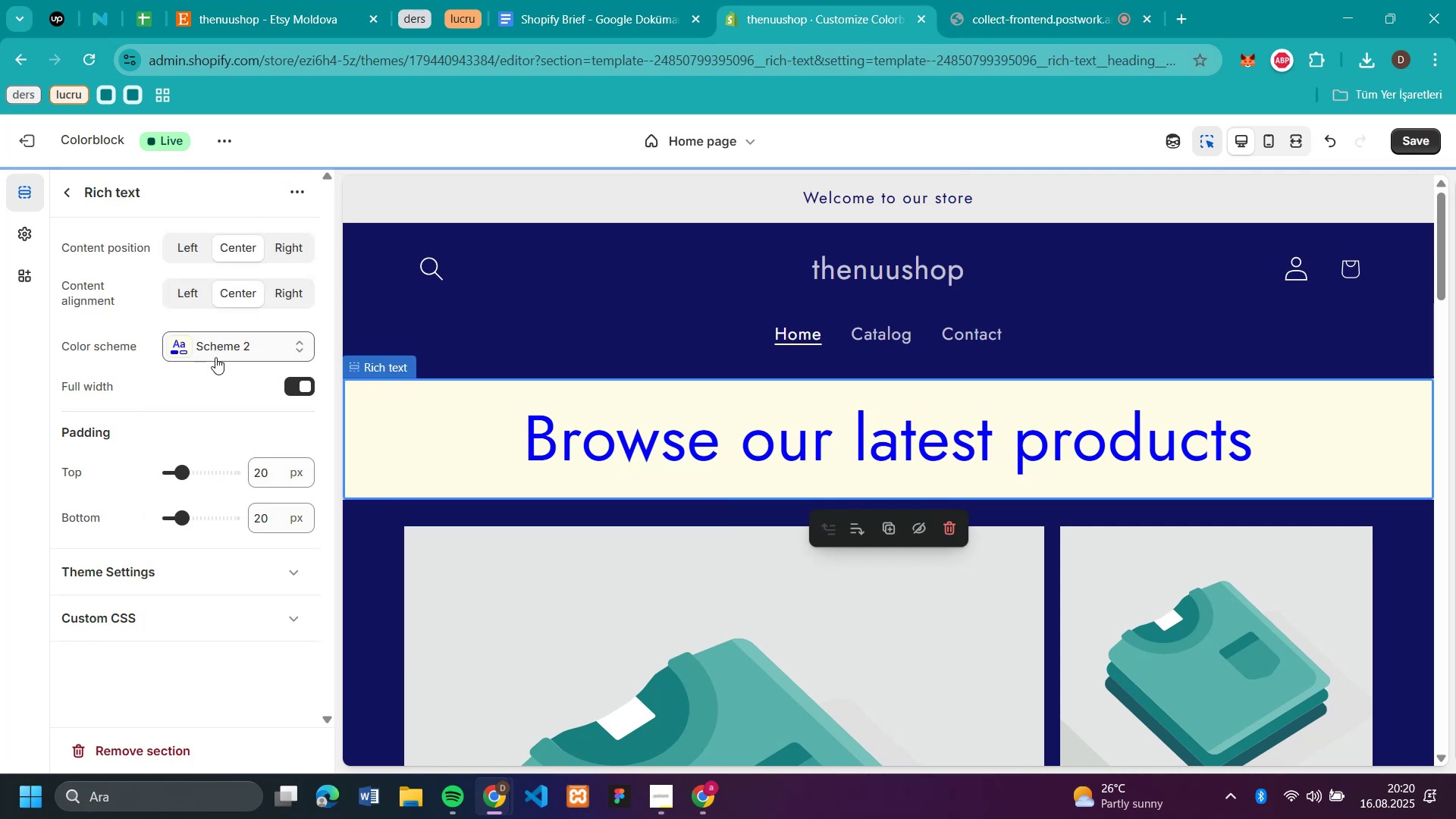 
left_click([221, 344])
 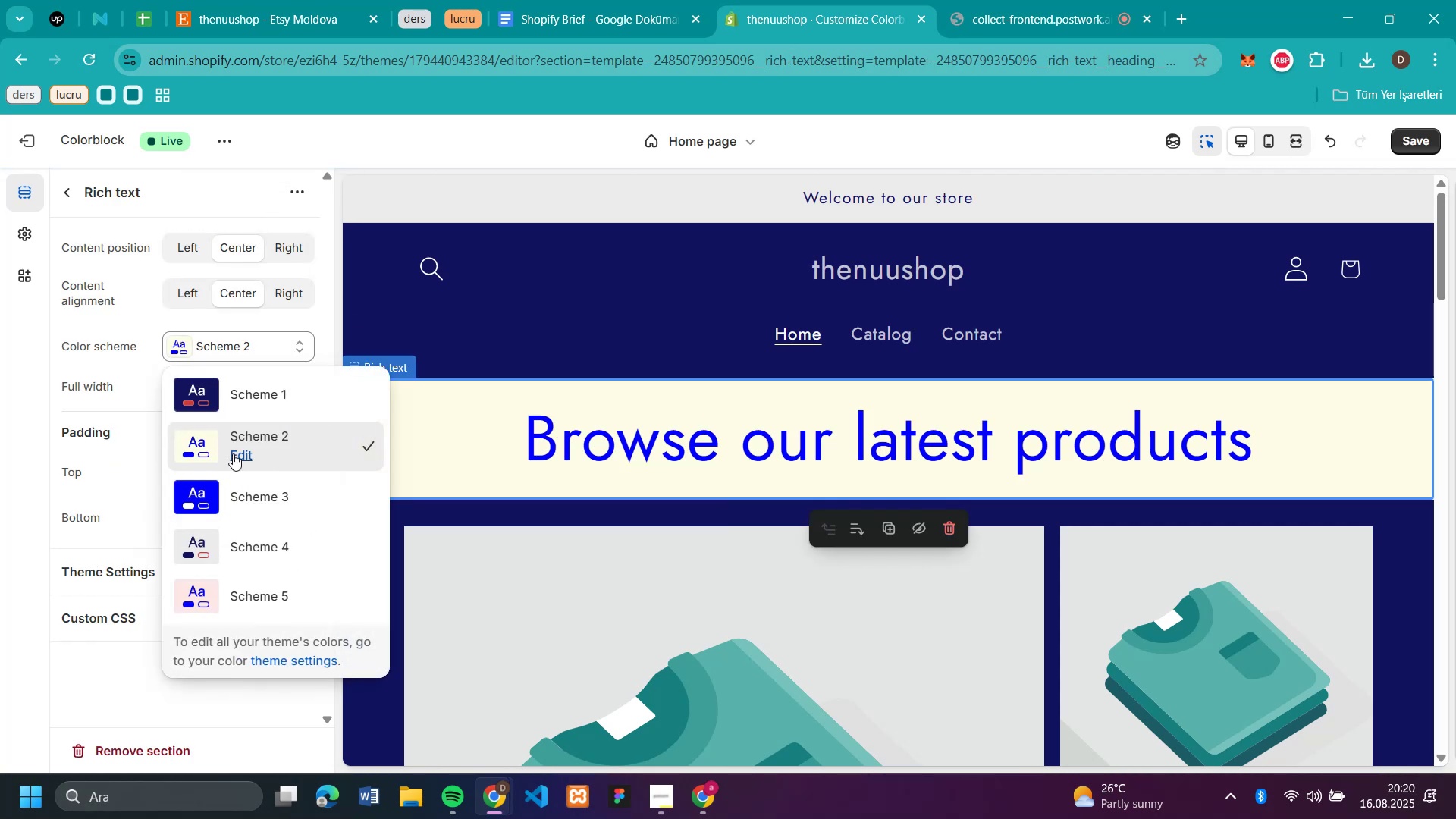 
left_click([237, 453])
 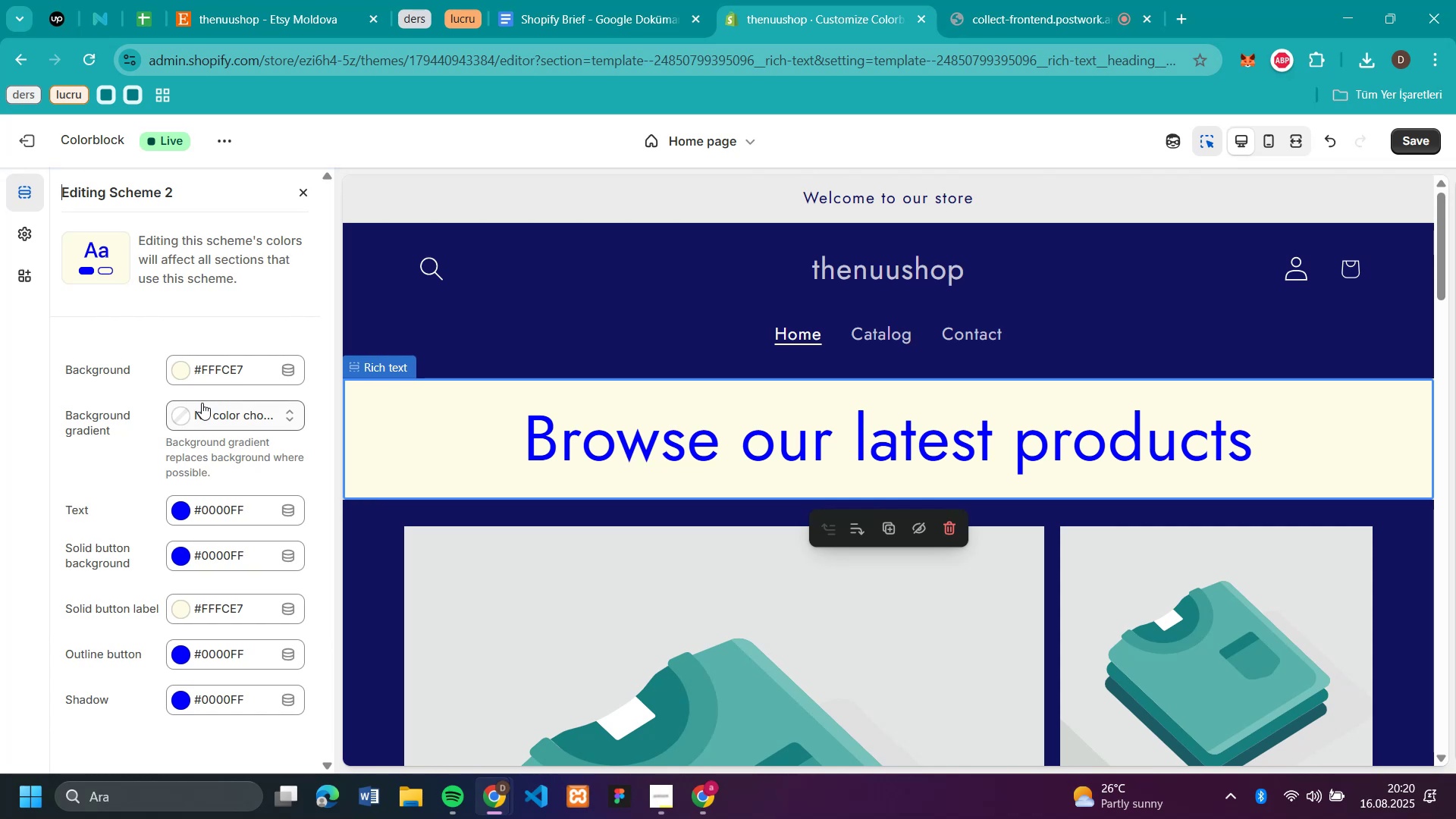 
wait(5.14)
 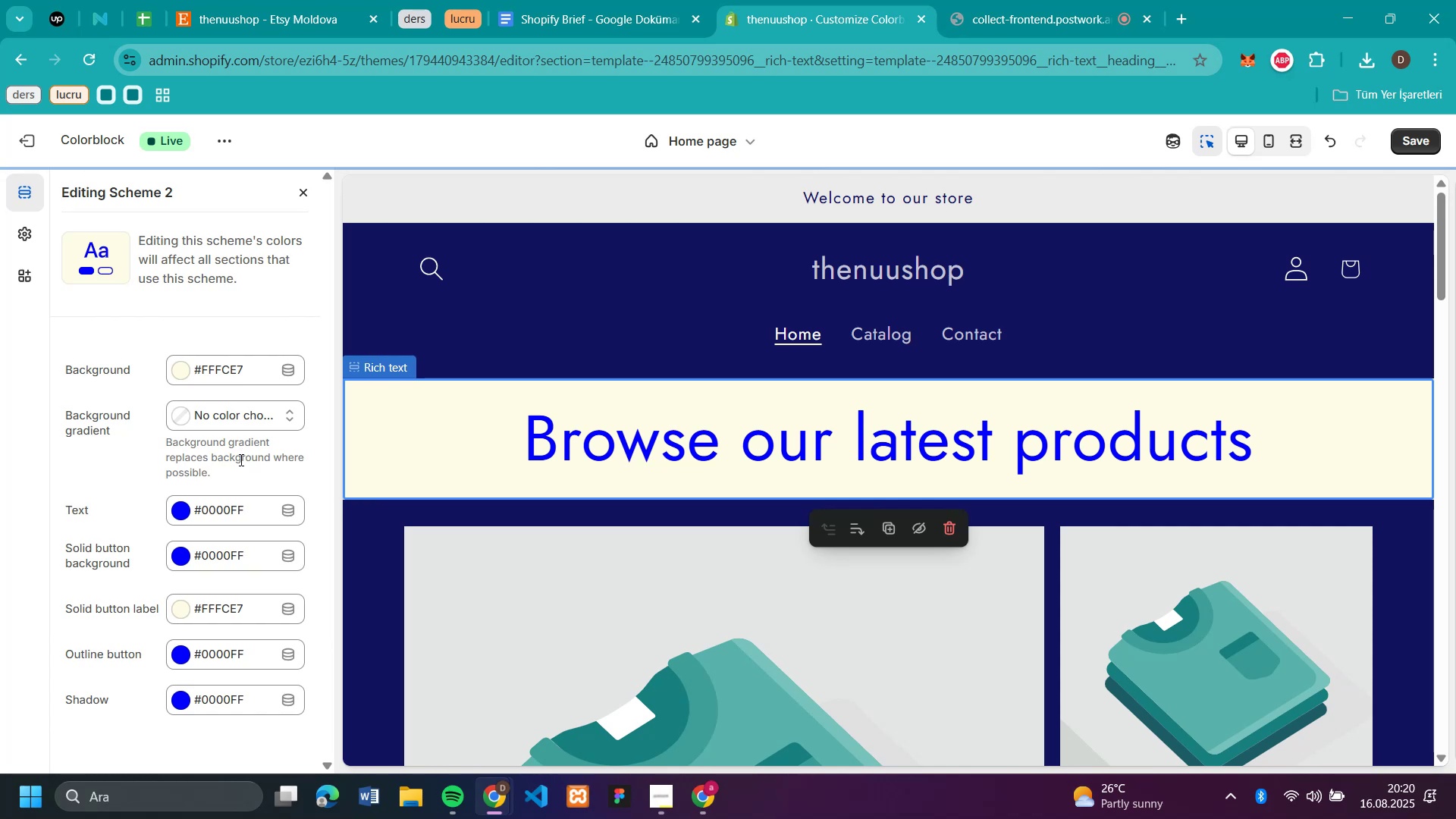 
left_click([176, 509])
 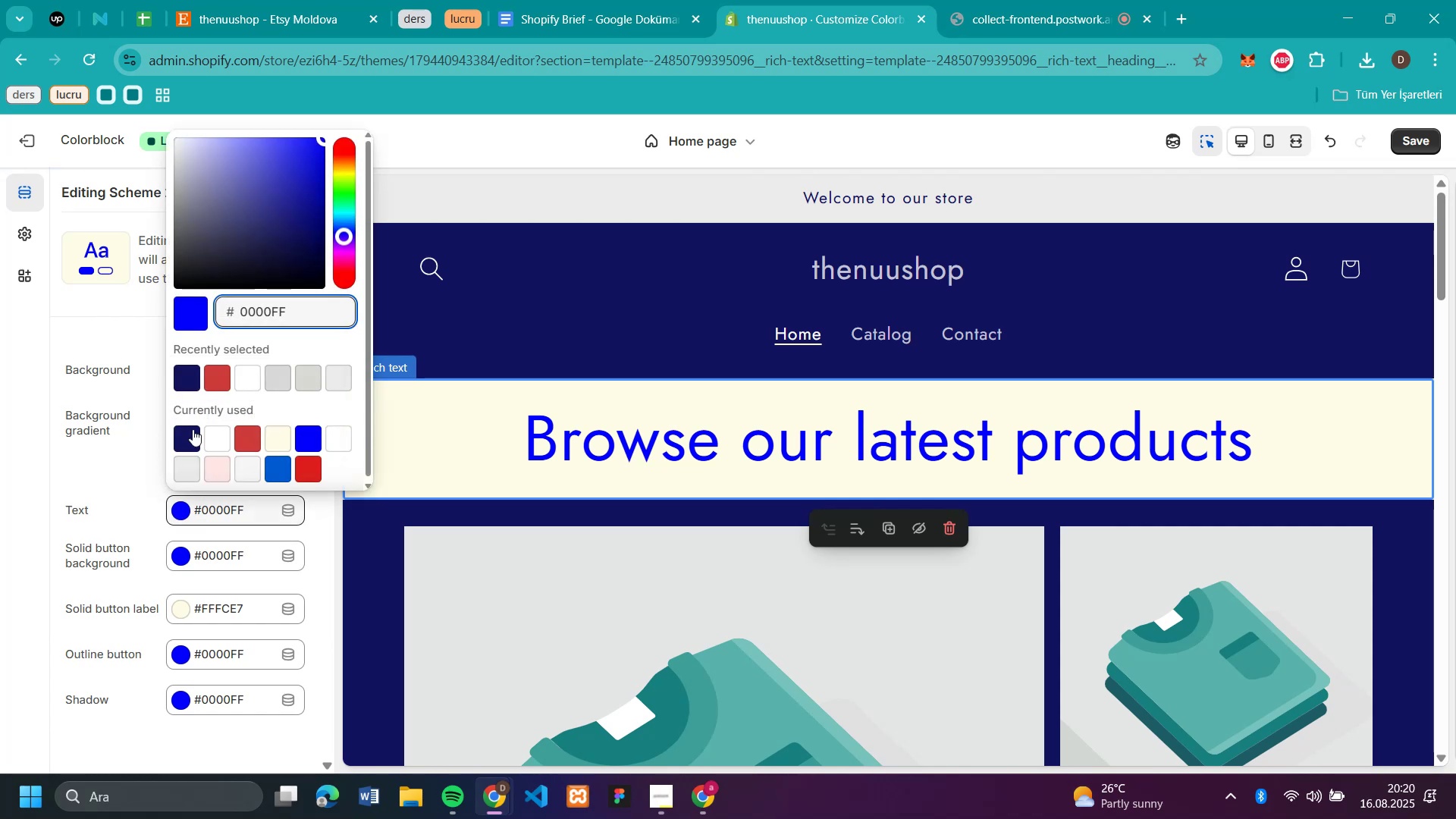 
left_click([187, 436])
 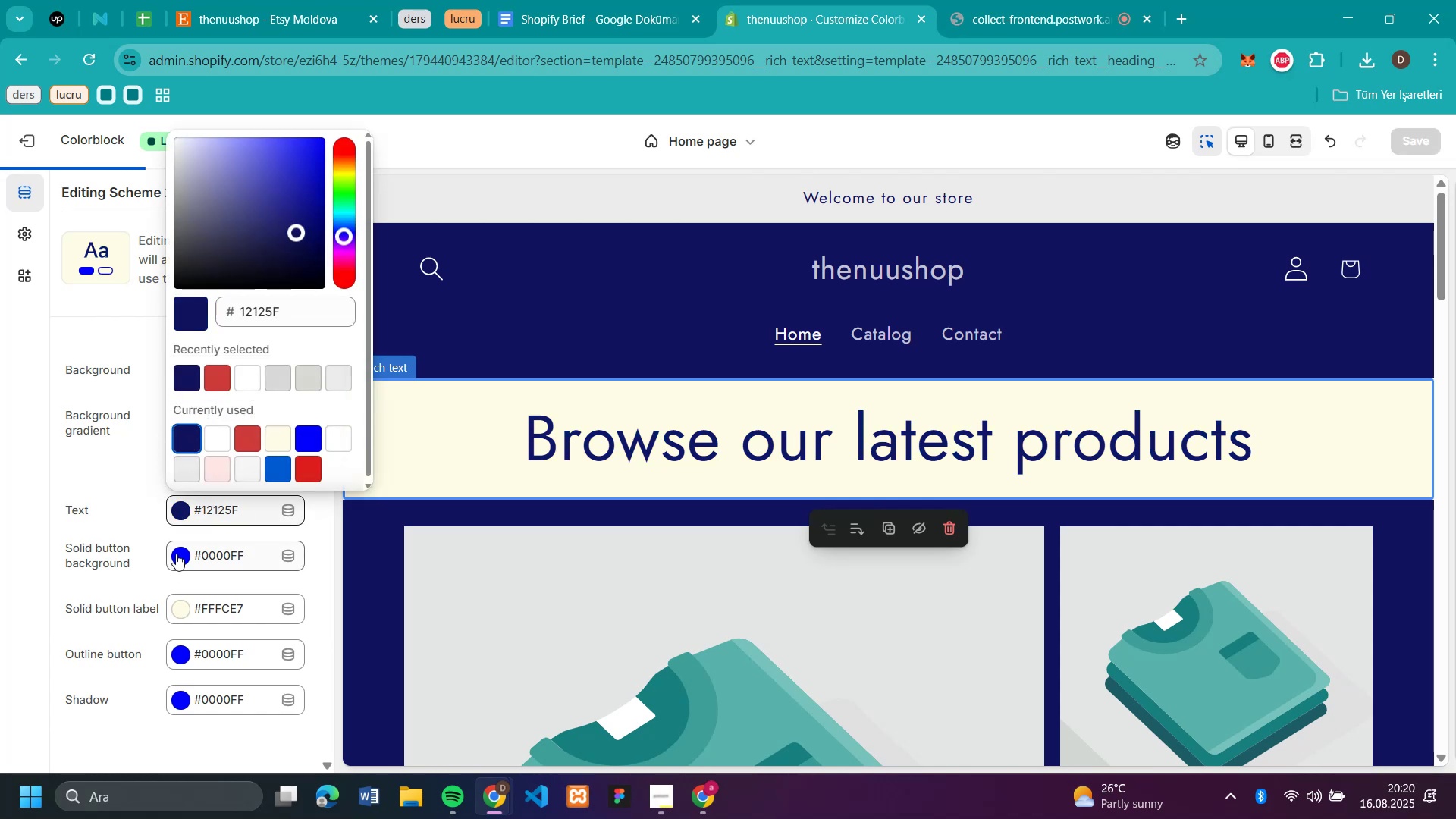 
left_click([175, 553])
 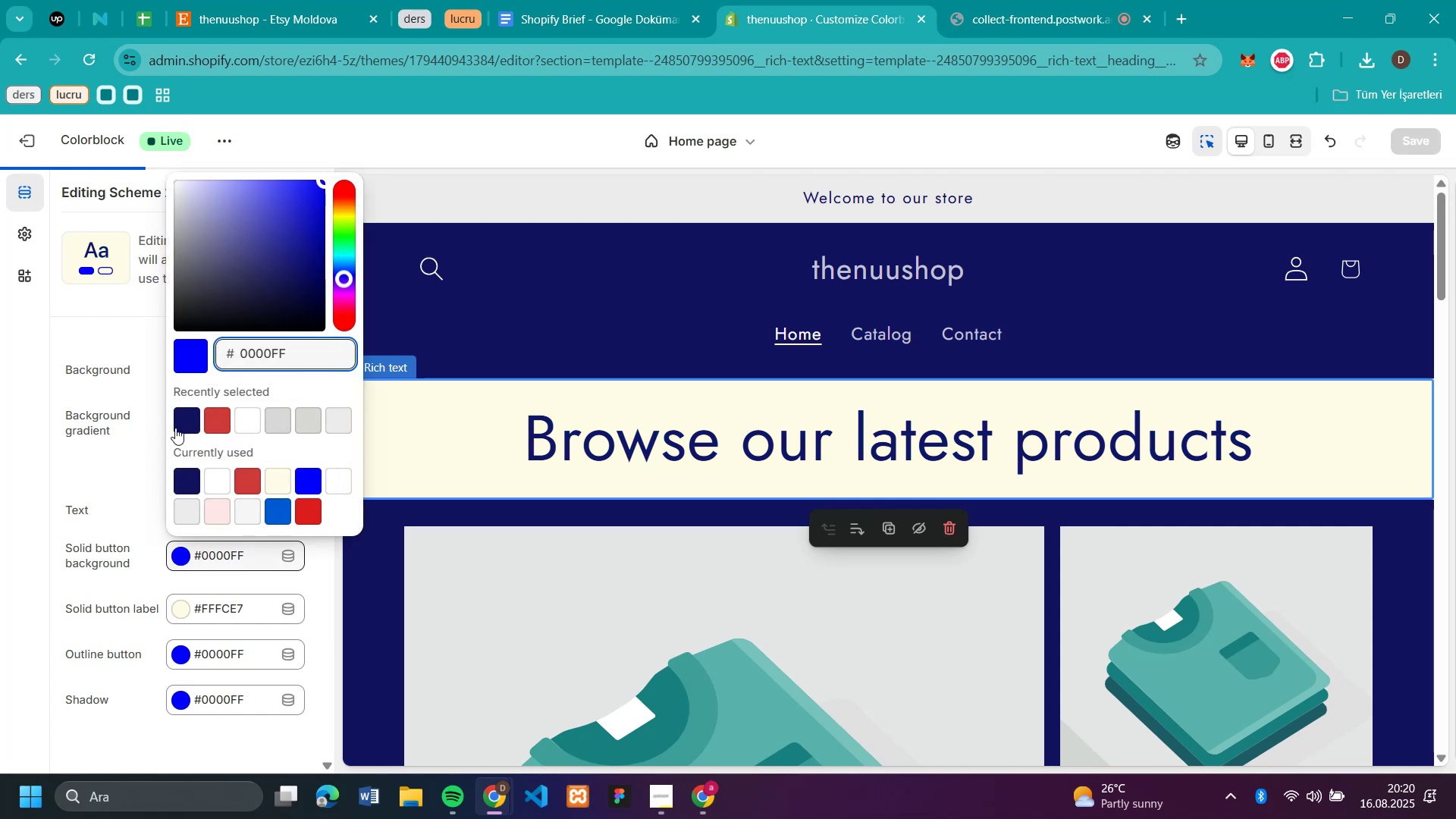 
left_click([175, 426])
 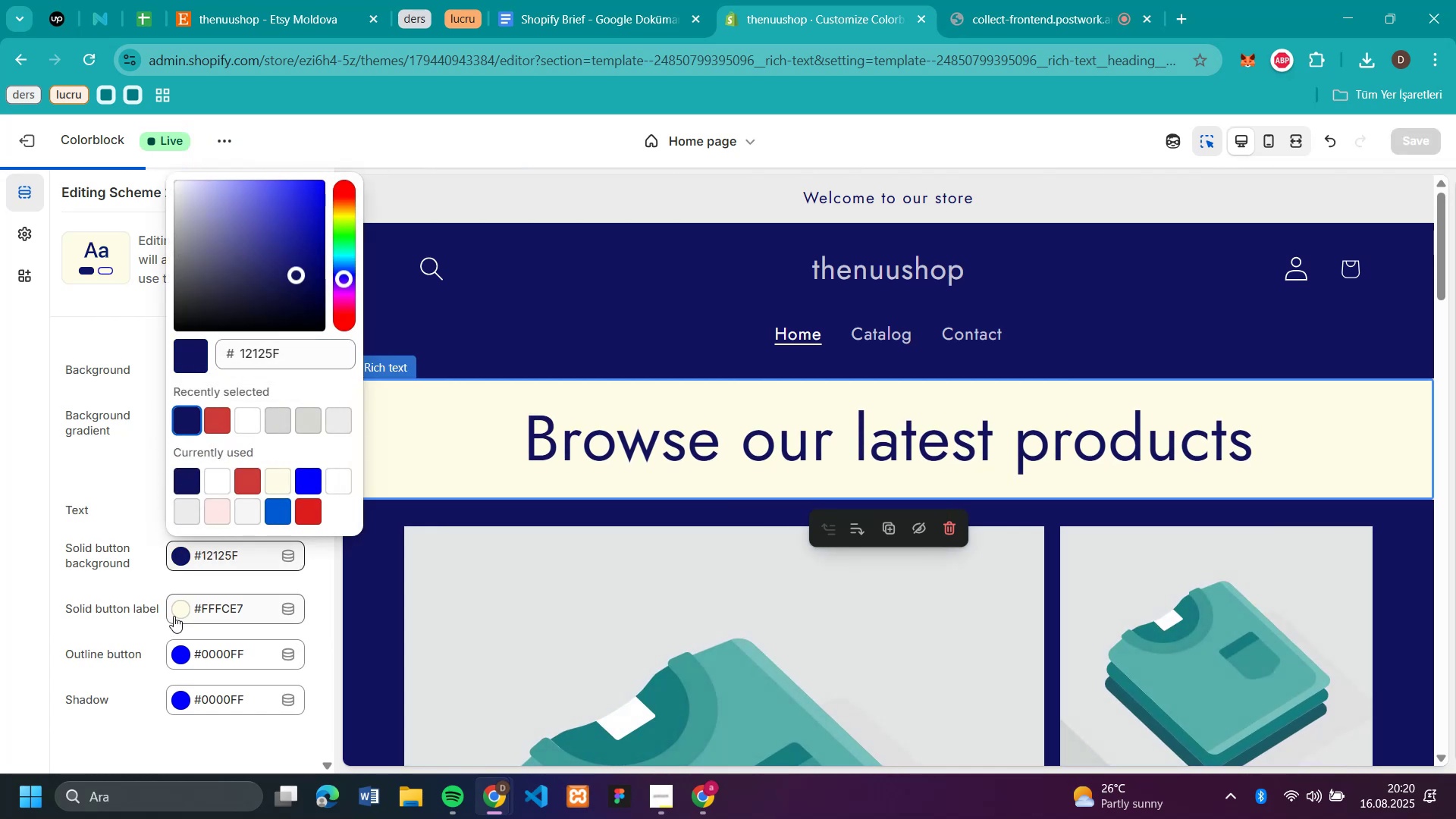 
left_click([179, 607])
 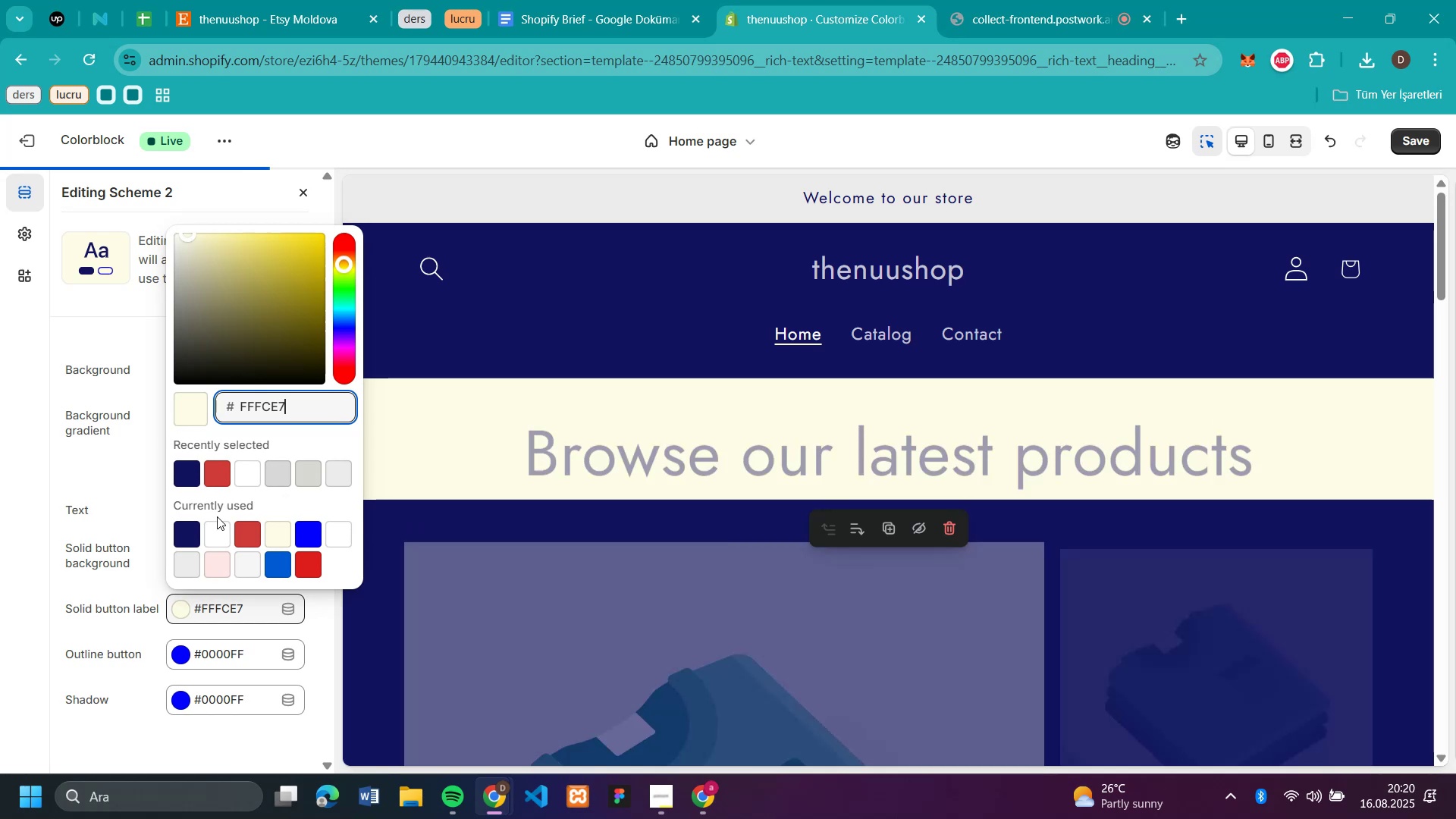 
left_click([212, 532])
 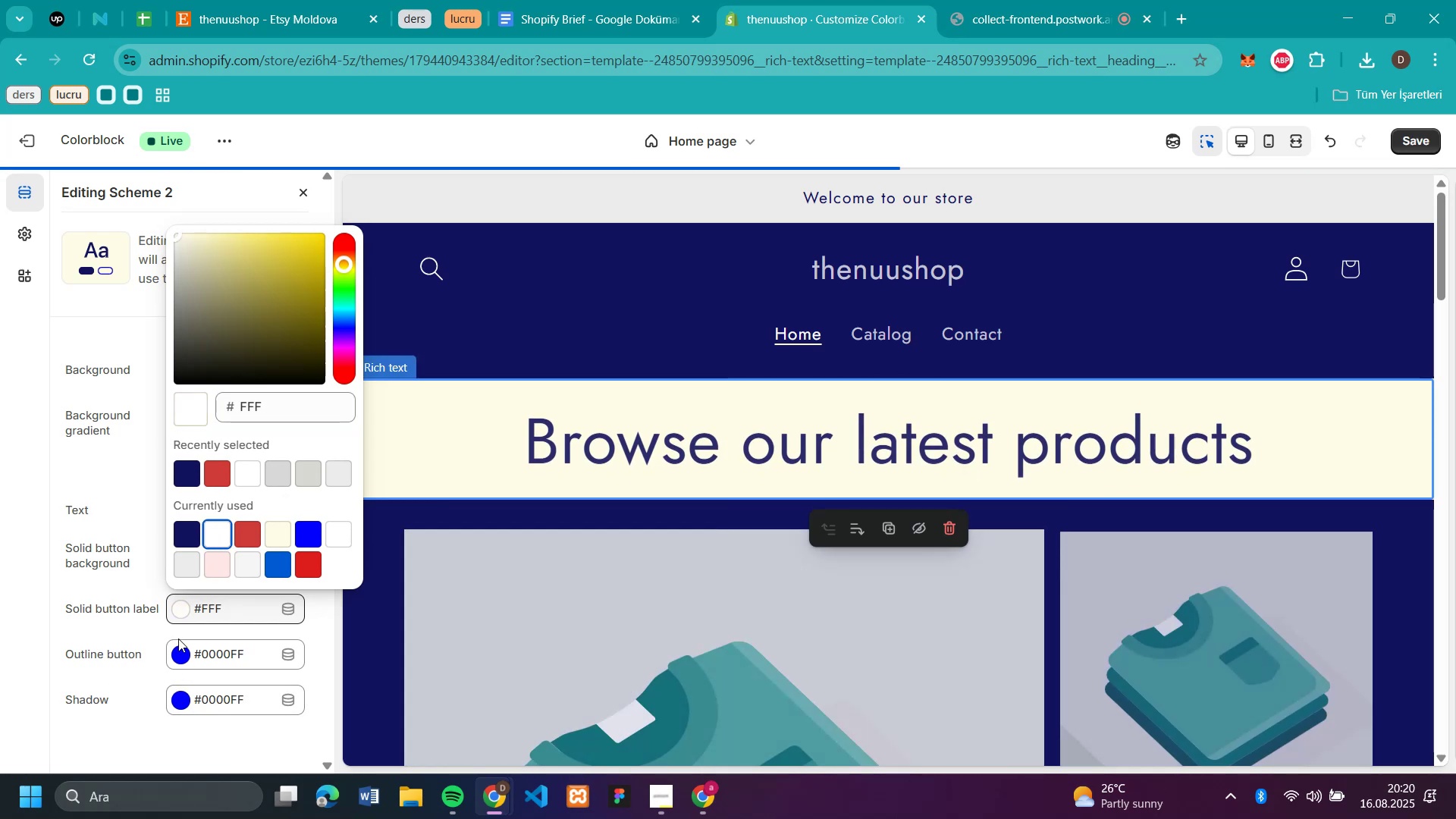 
left_click([180, 651])
 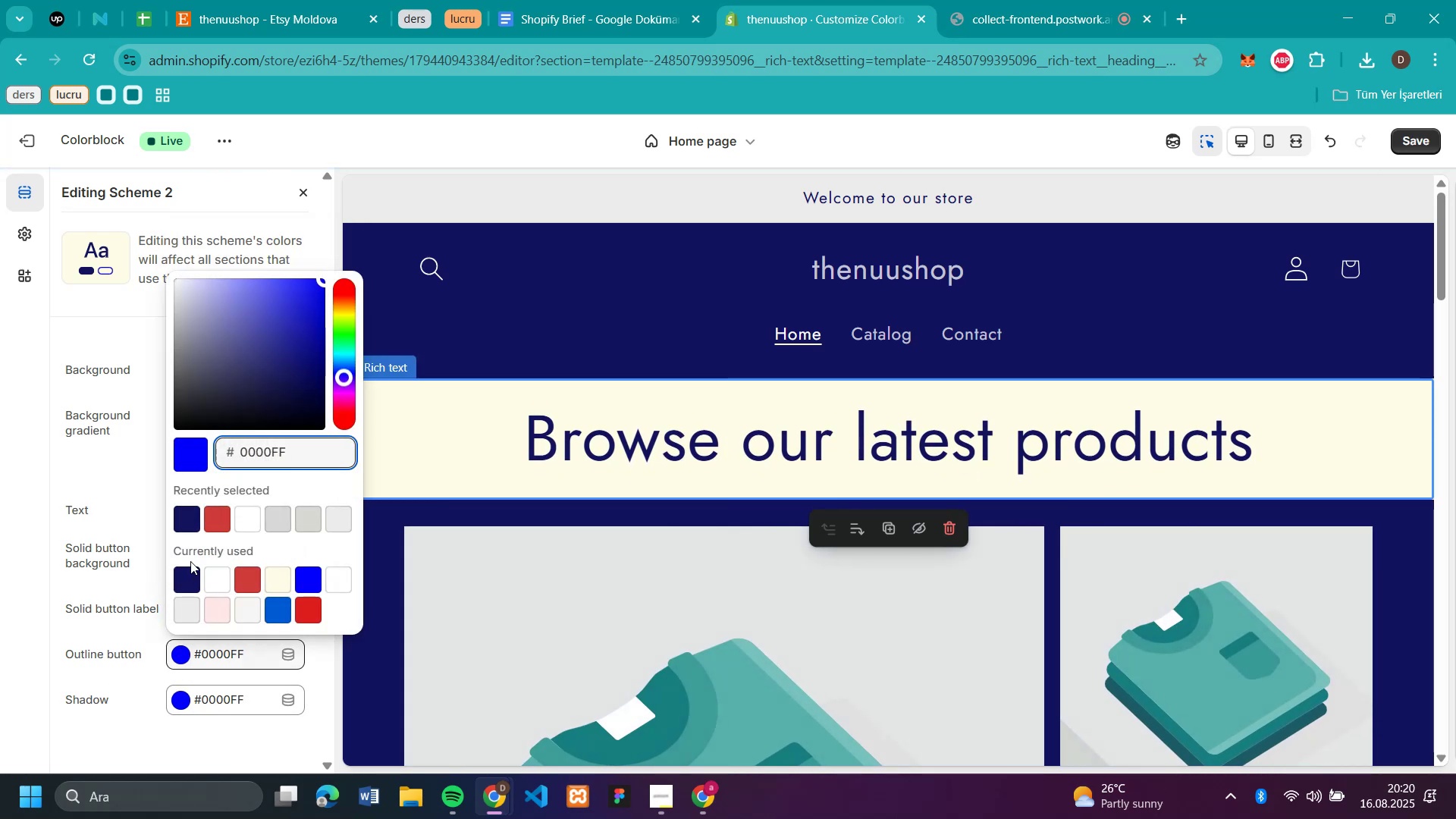 
left_click([184, 570])
 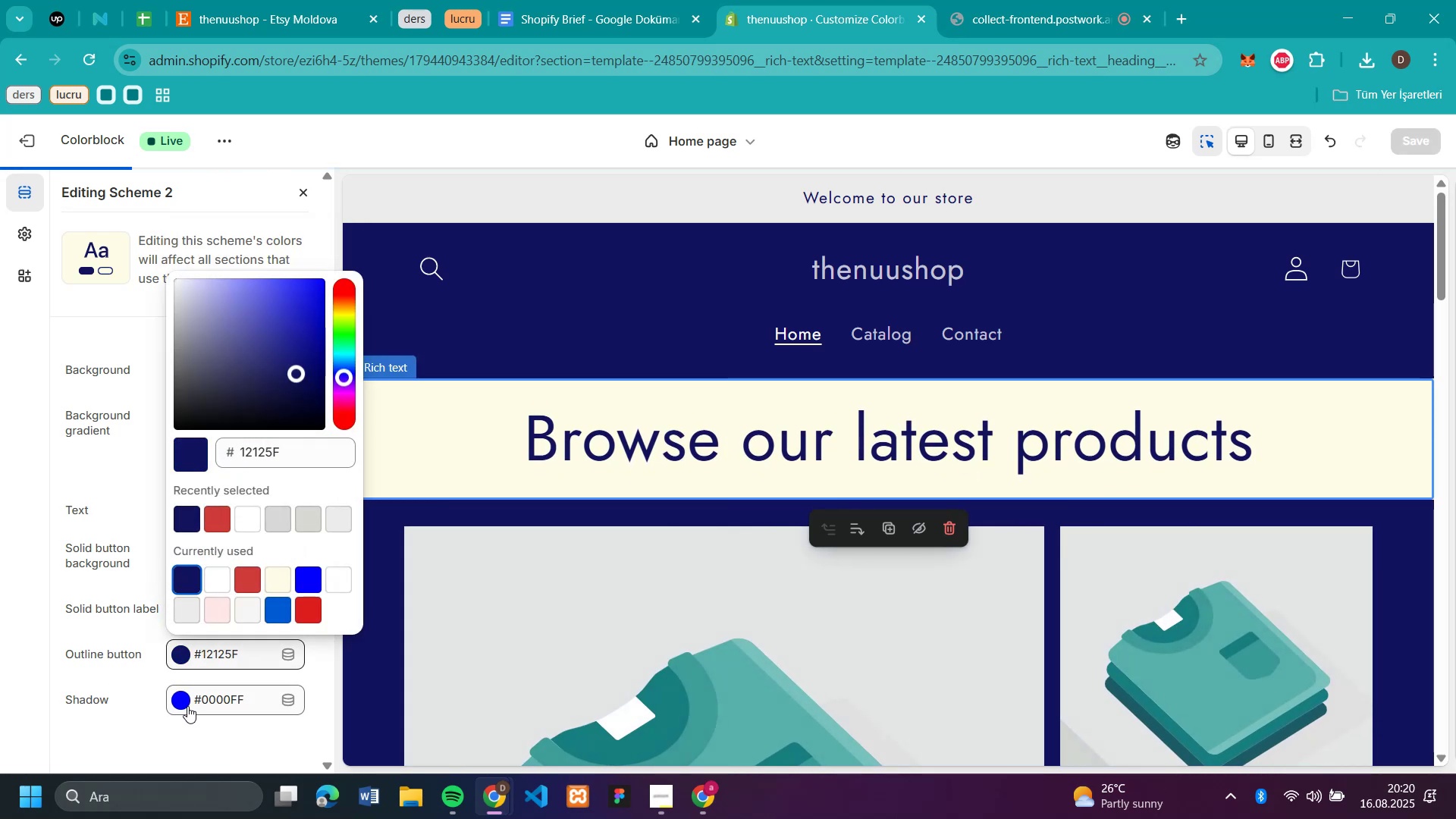 
left_click([183, 704])
 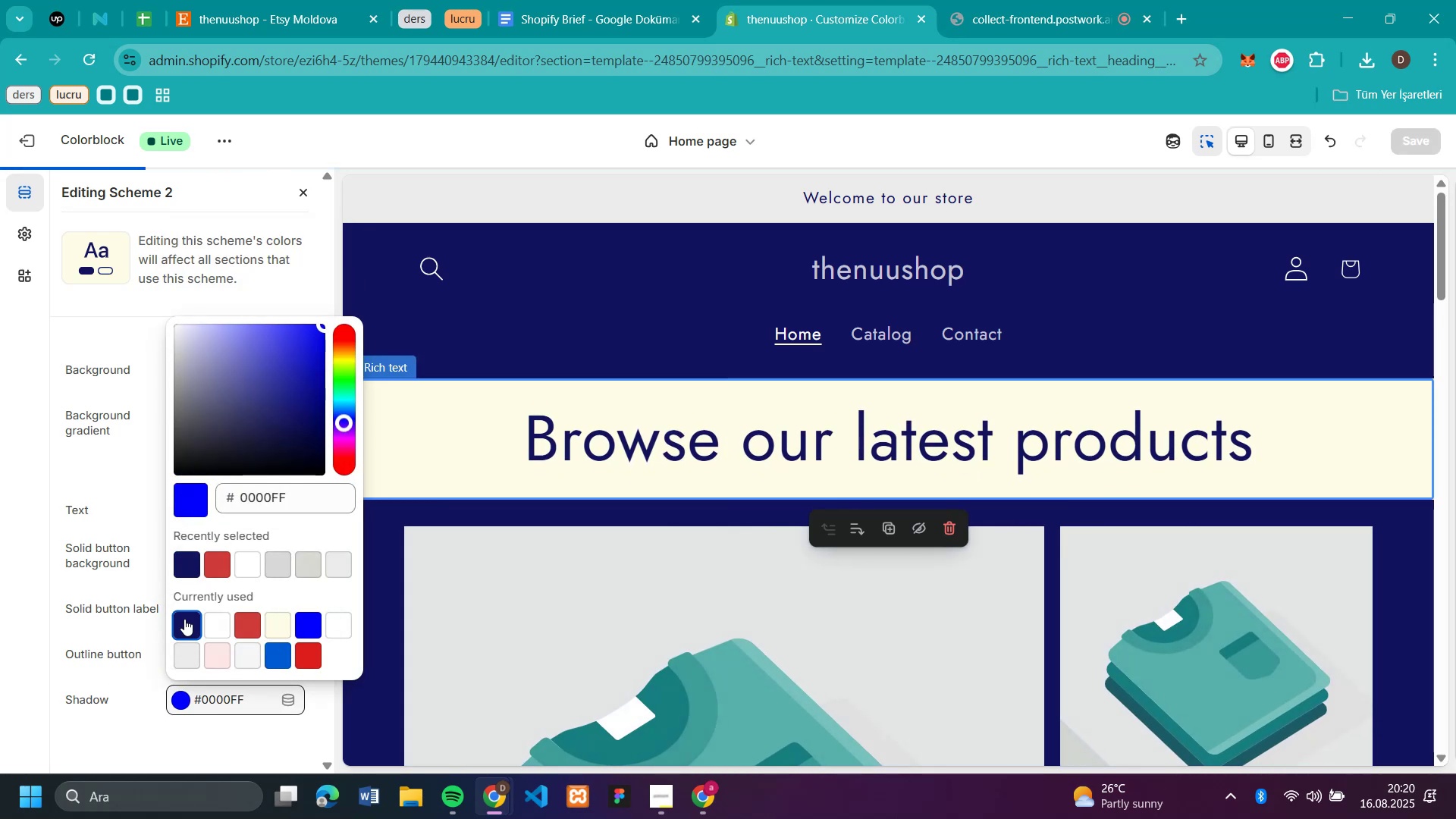 
double_click([67, 619])
 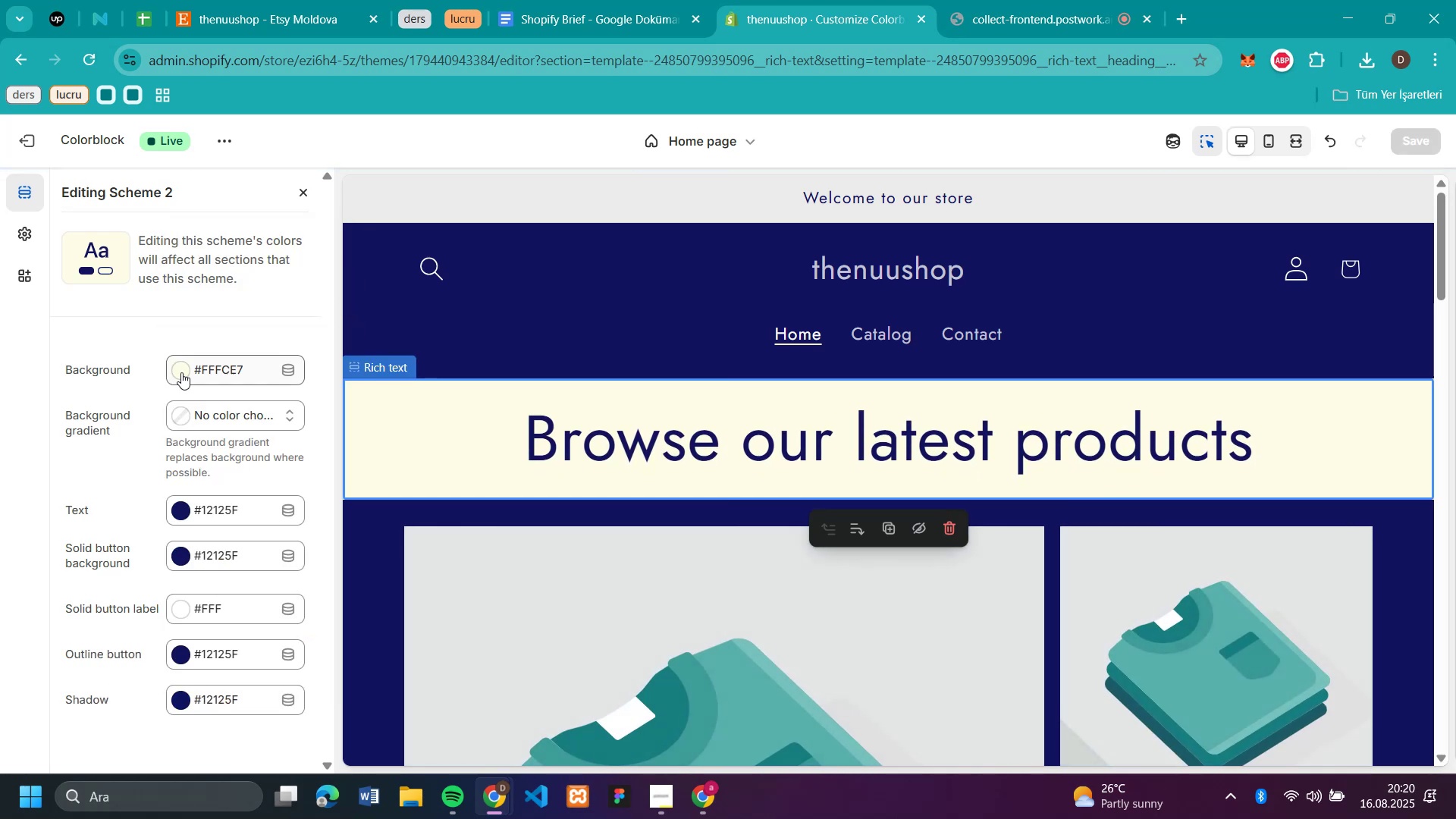 
left_click([180, 367])
 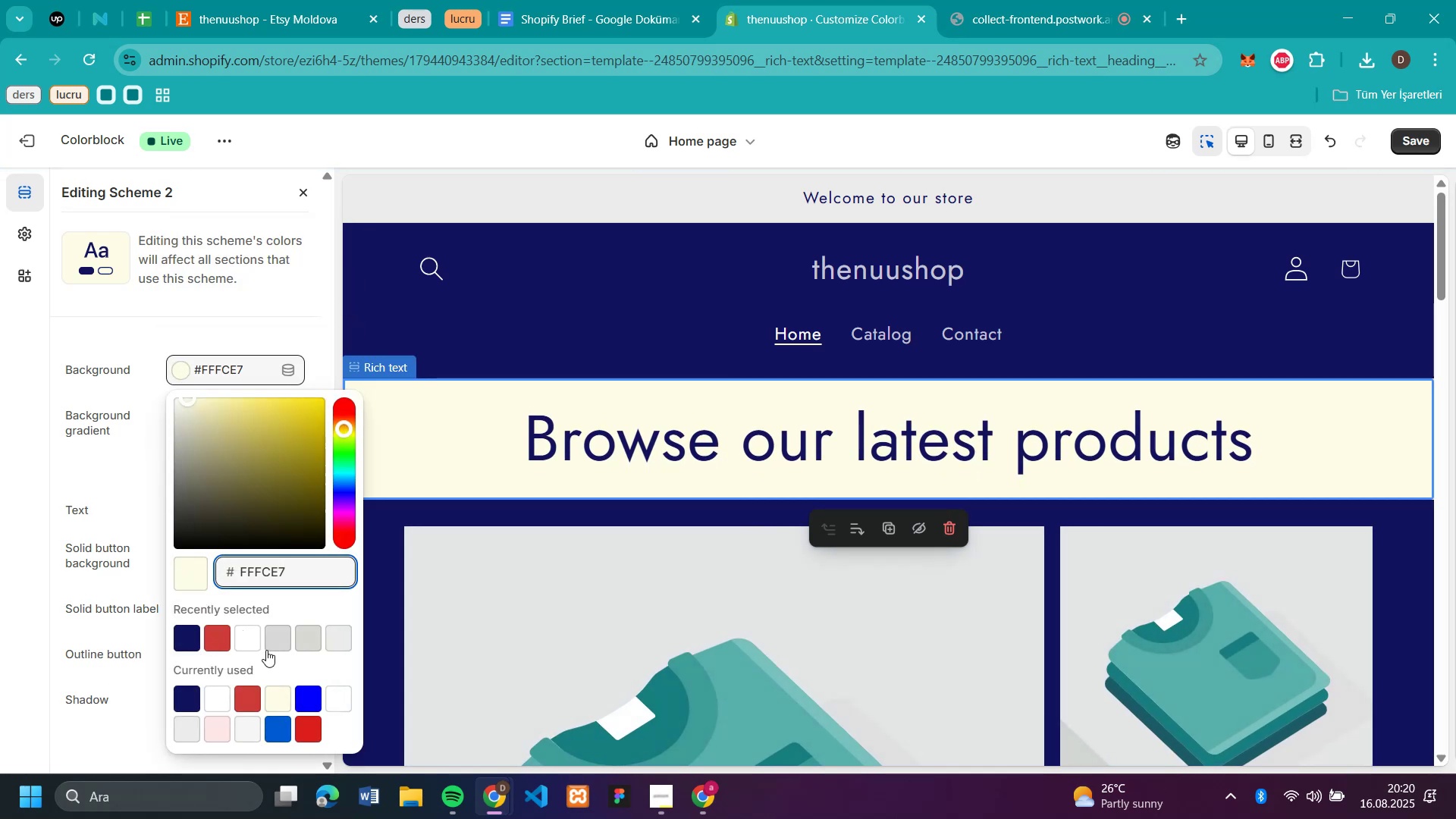 
left_click([245, 640])
 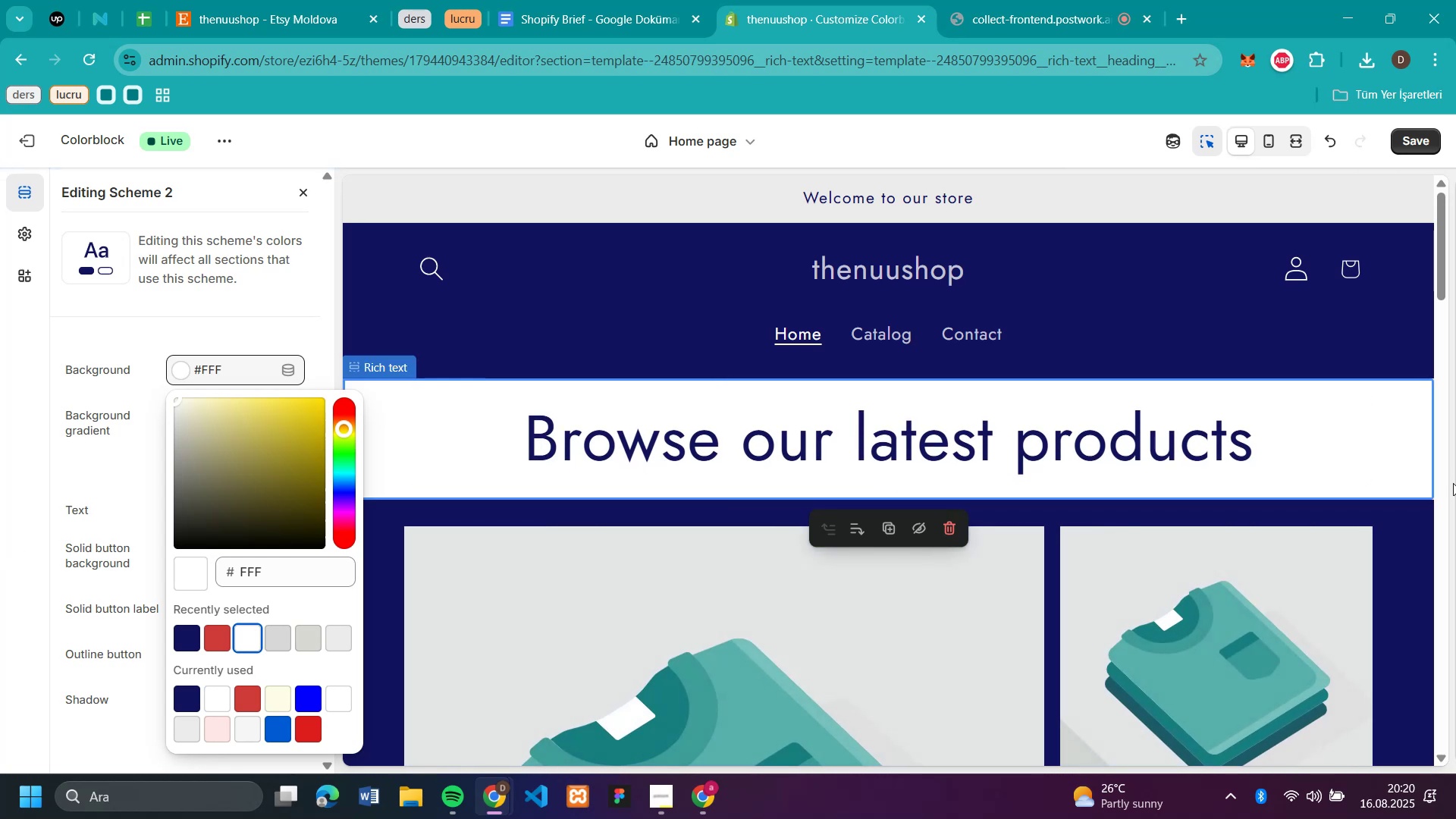 
wait(8.38)
 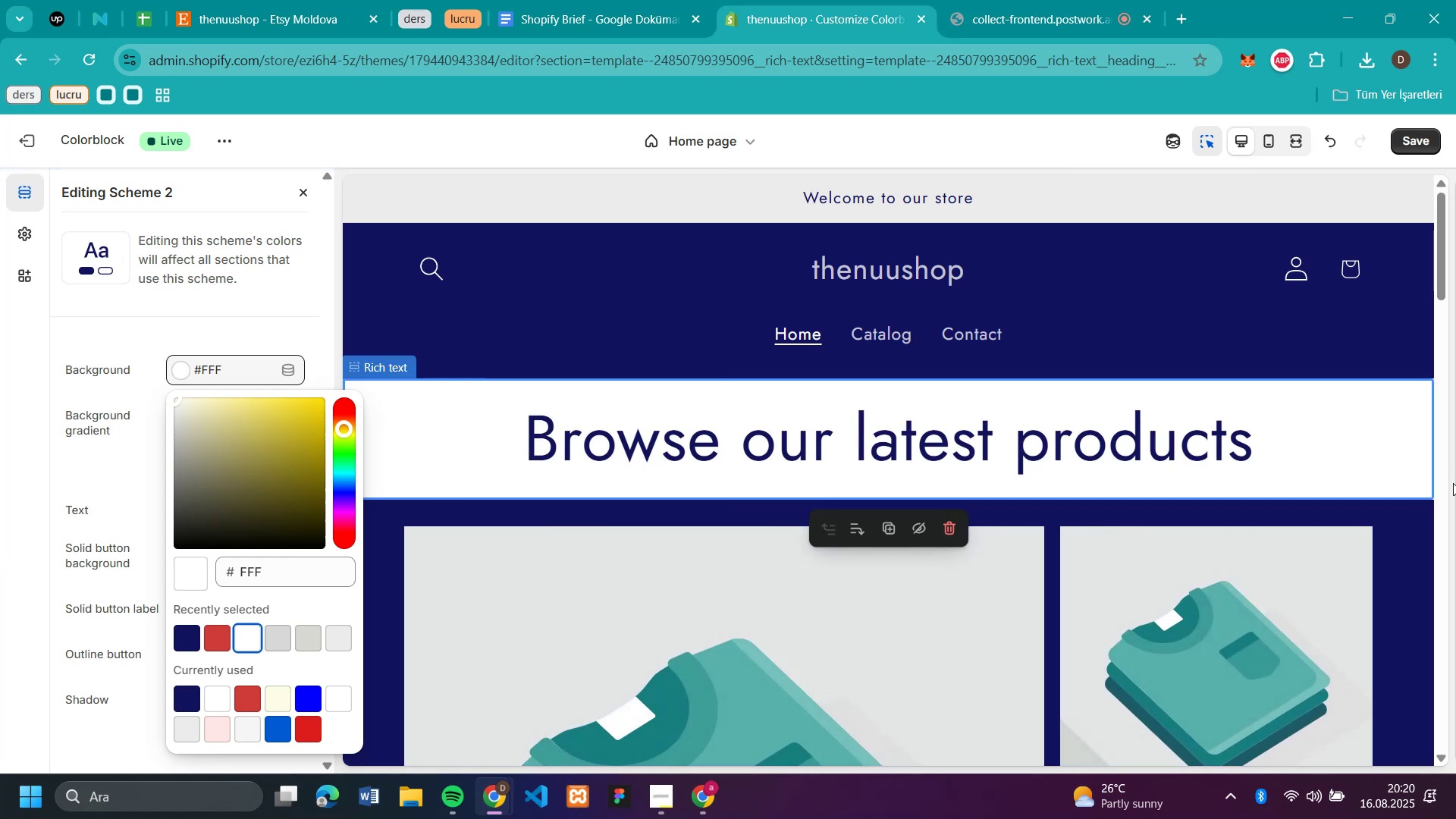 
left_click([378, 206])
 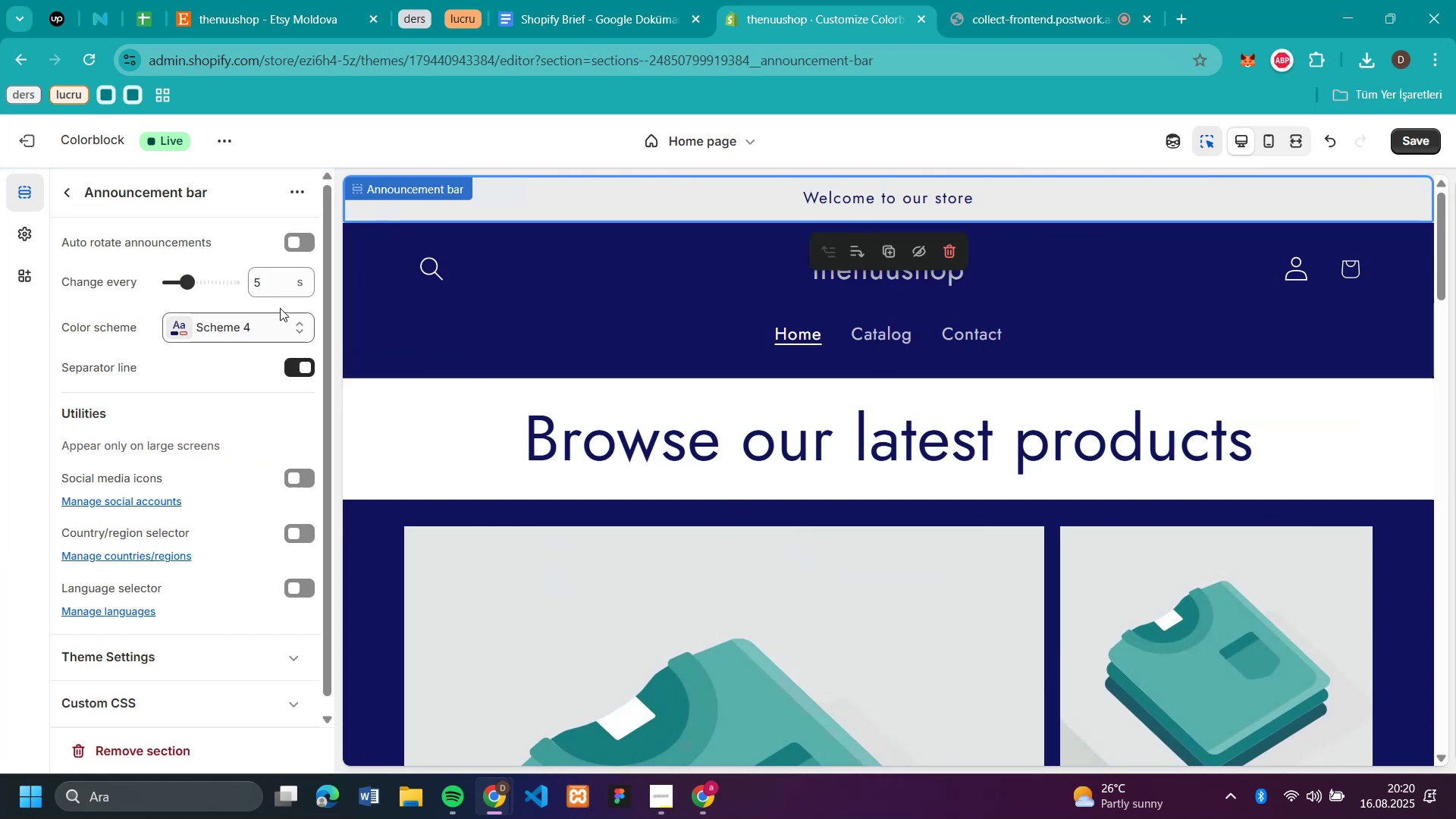 
left_click([267, 324])
 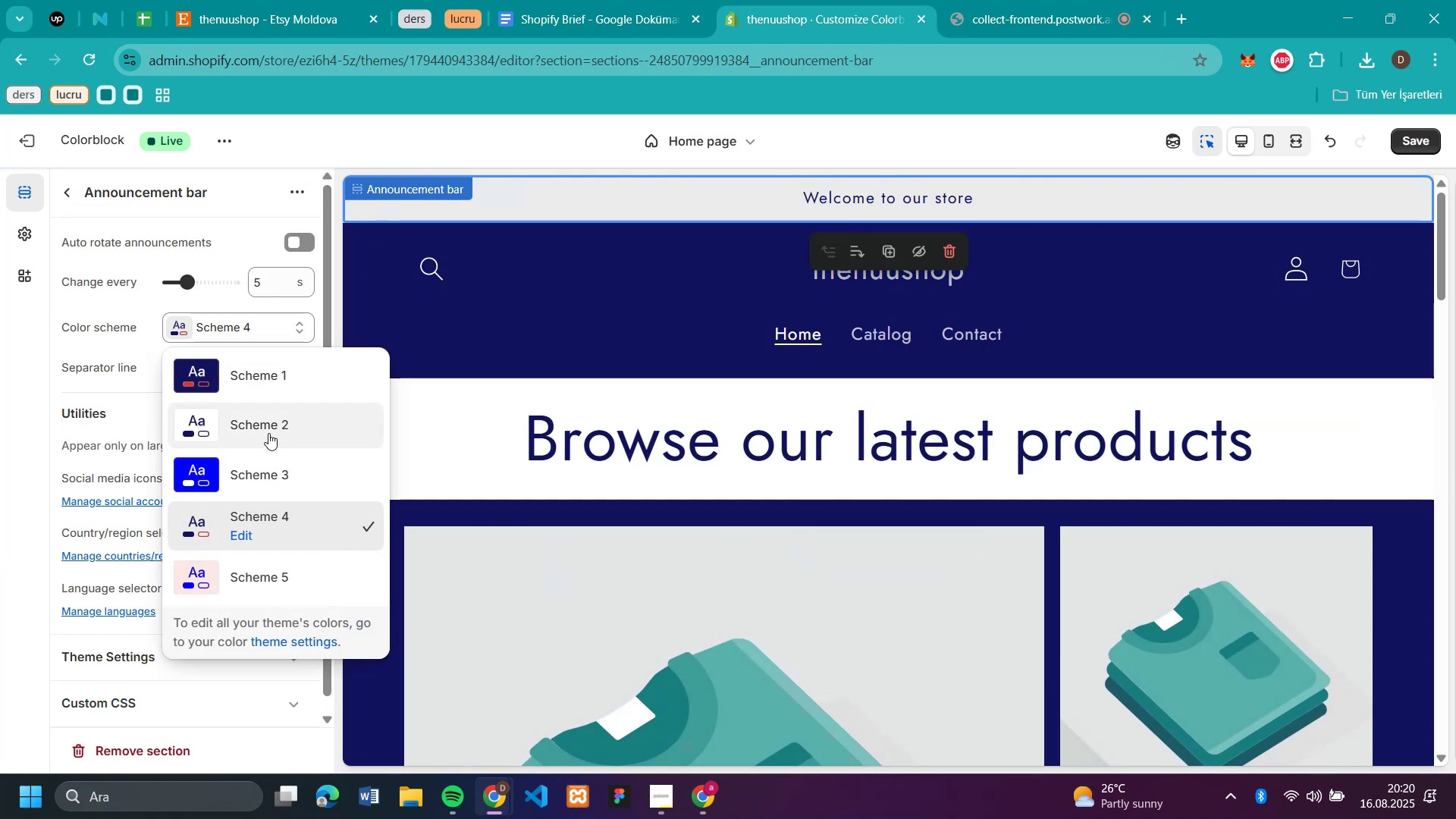 
left_click([270, 424])
 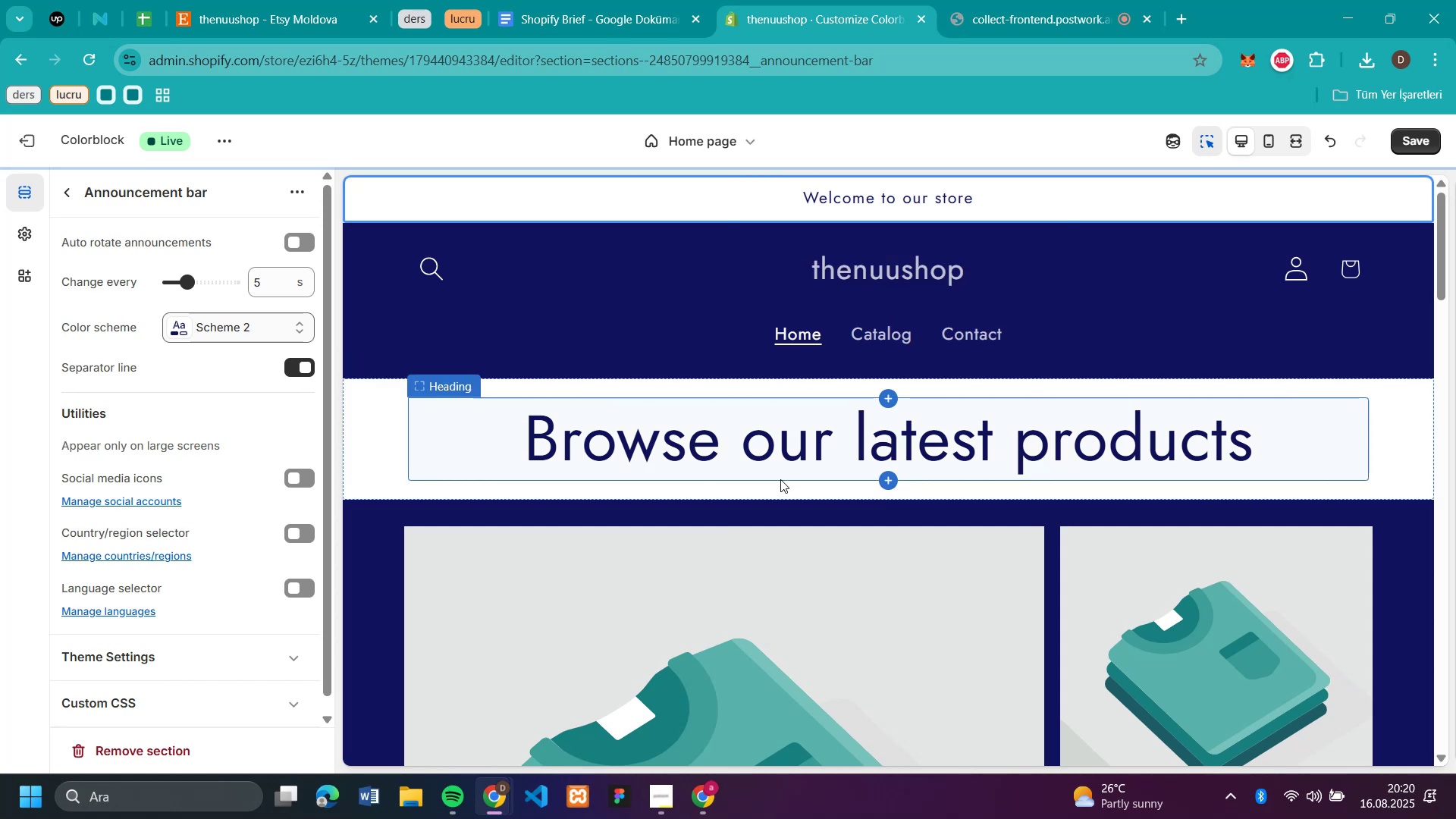 
scroll: coordinate [777, 481], scroll_direction: up, amount: 4.0
 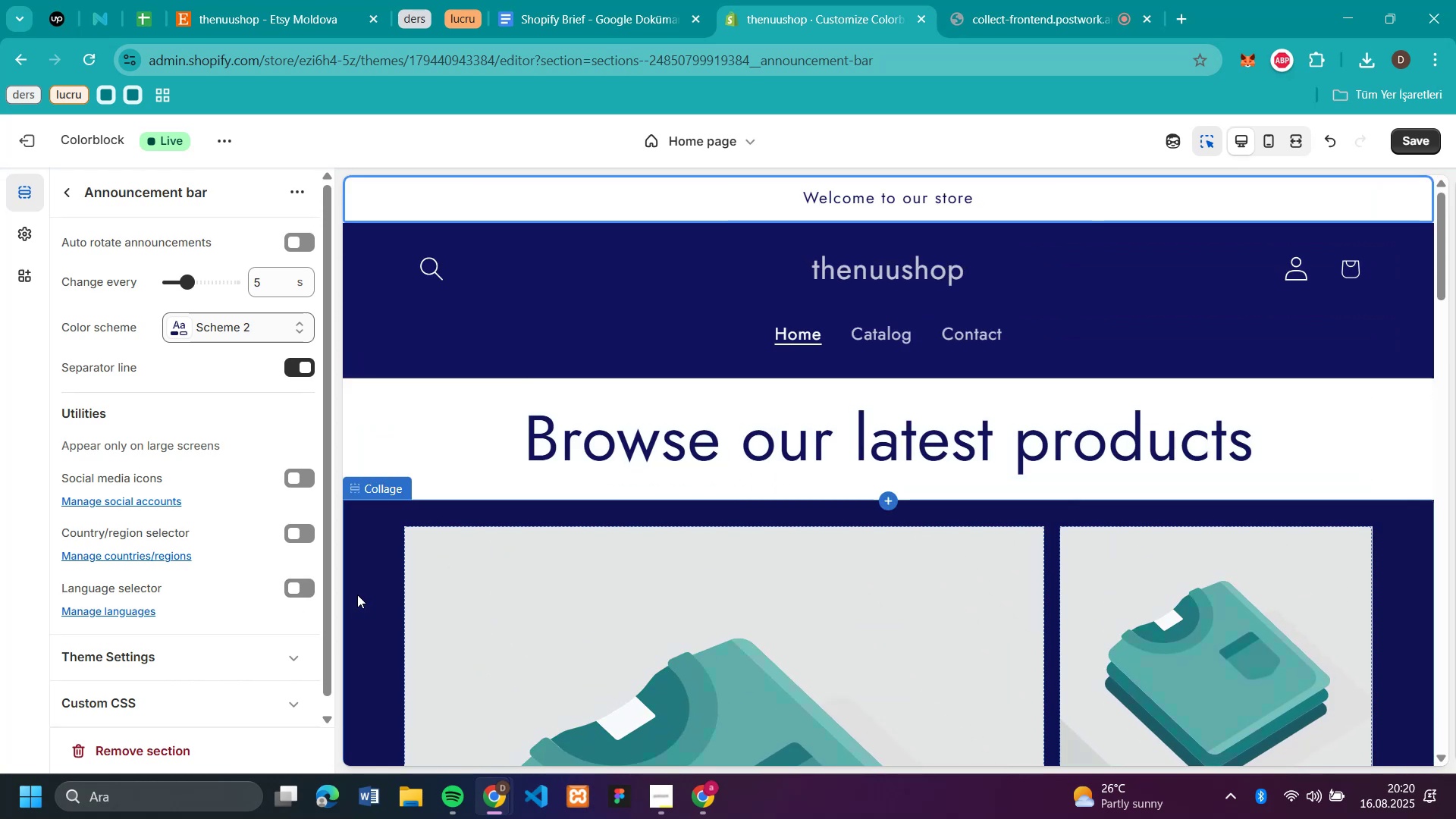 
left_click([357, 595])
 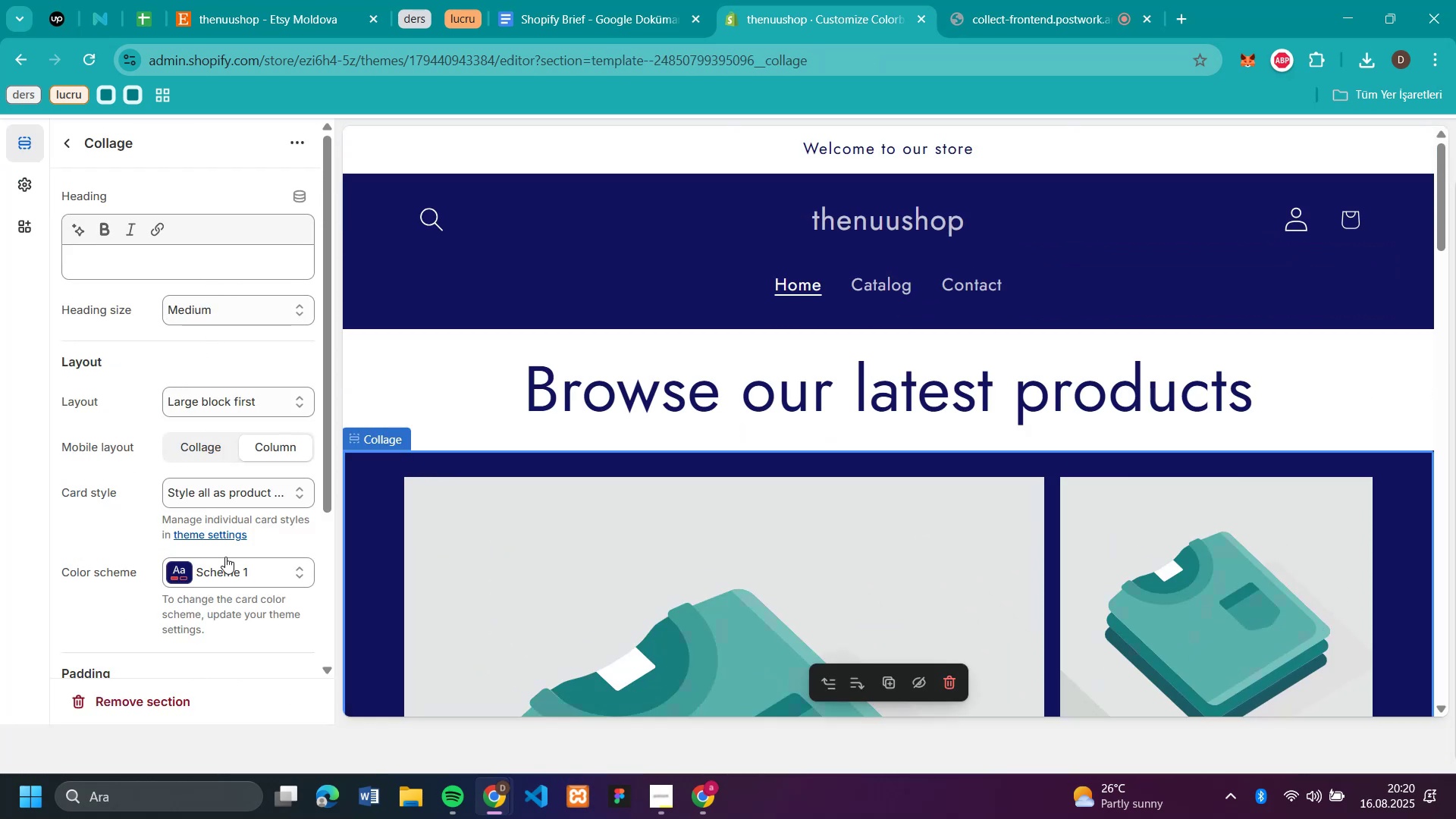 
left_click([227, 568])
 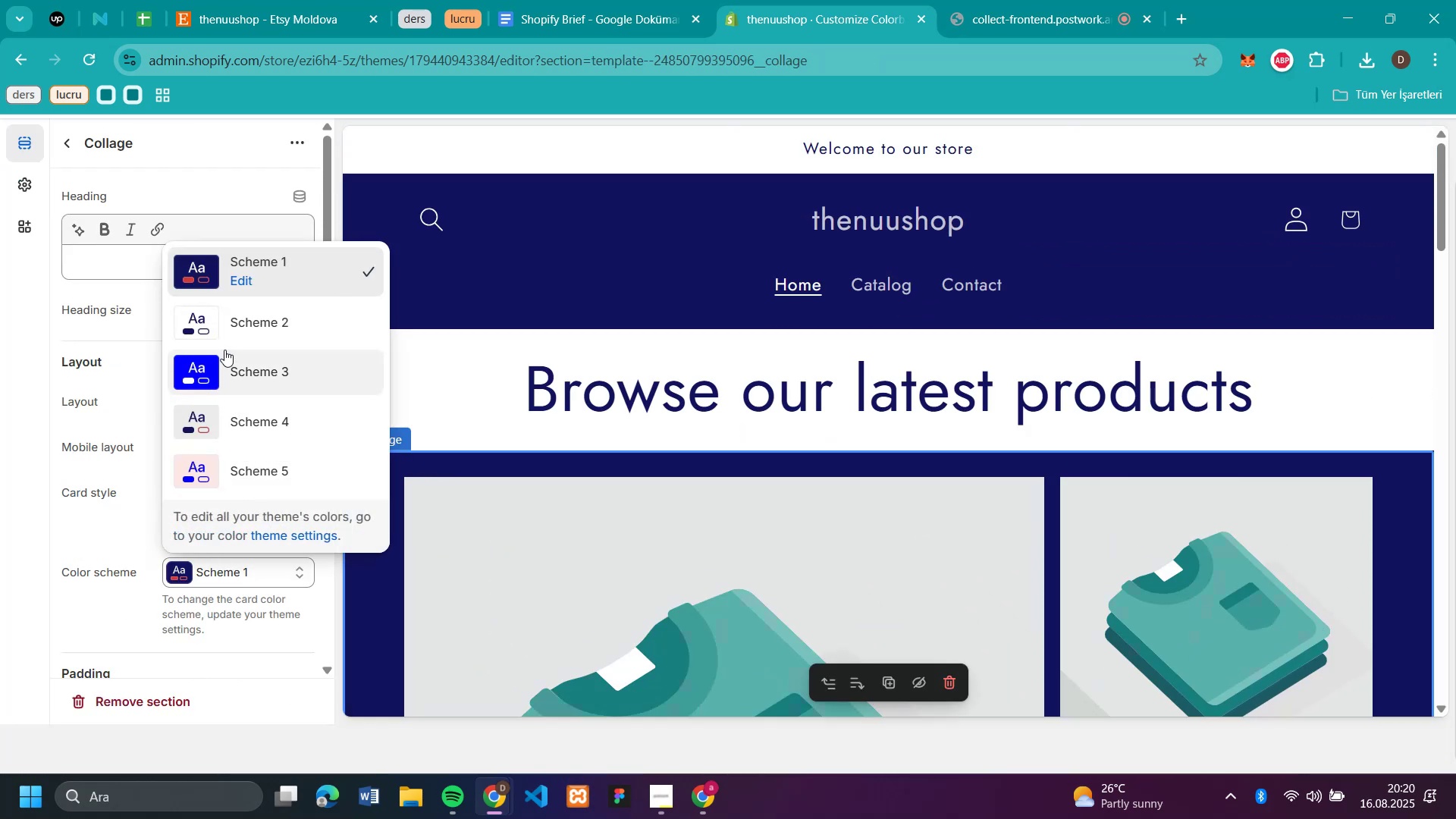 
left_click([227, 328])
 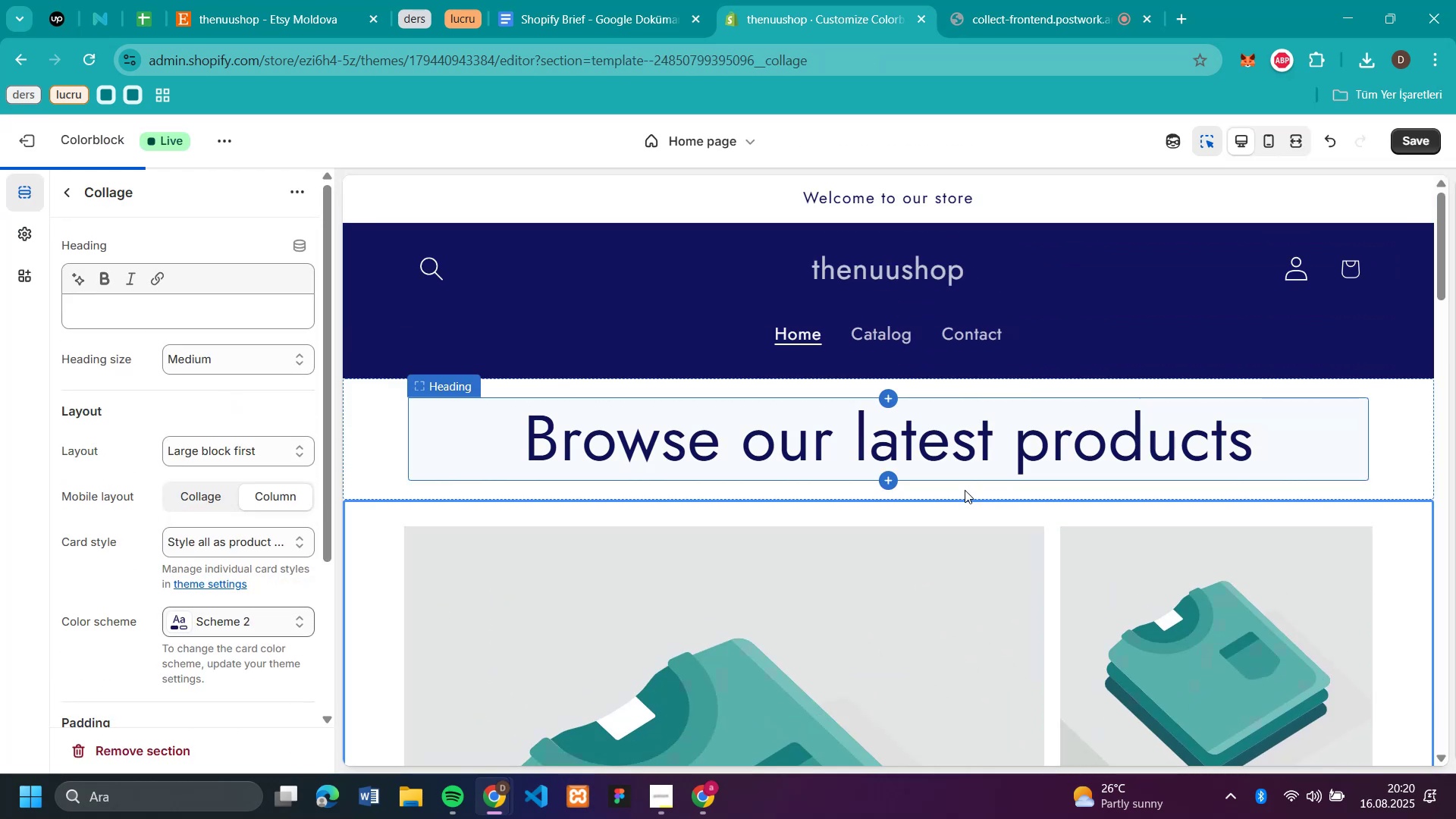 
scroll: coordinate [756, 468], scroll_direction: down, amount: 8.0
 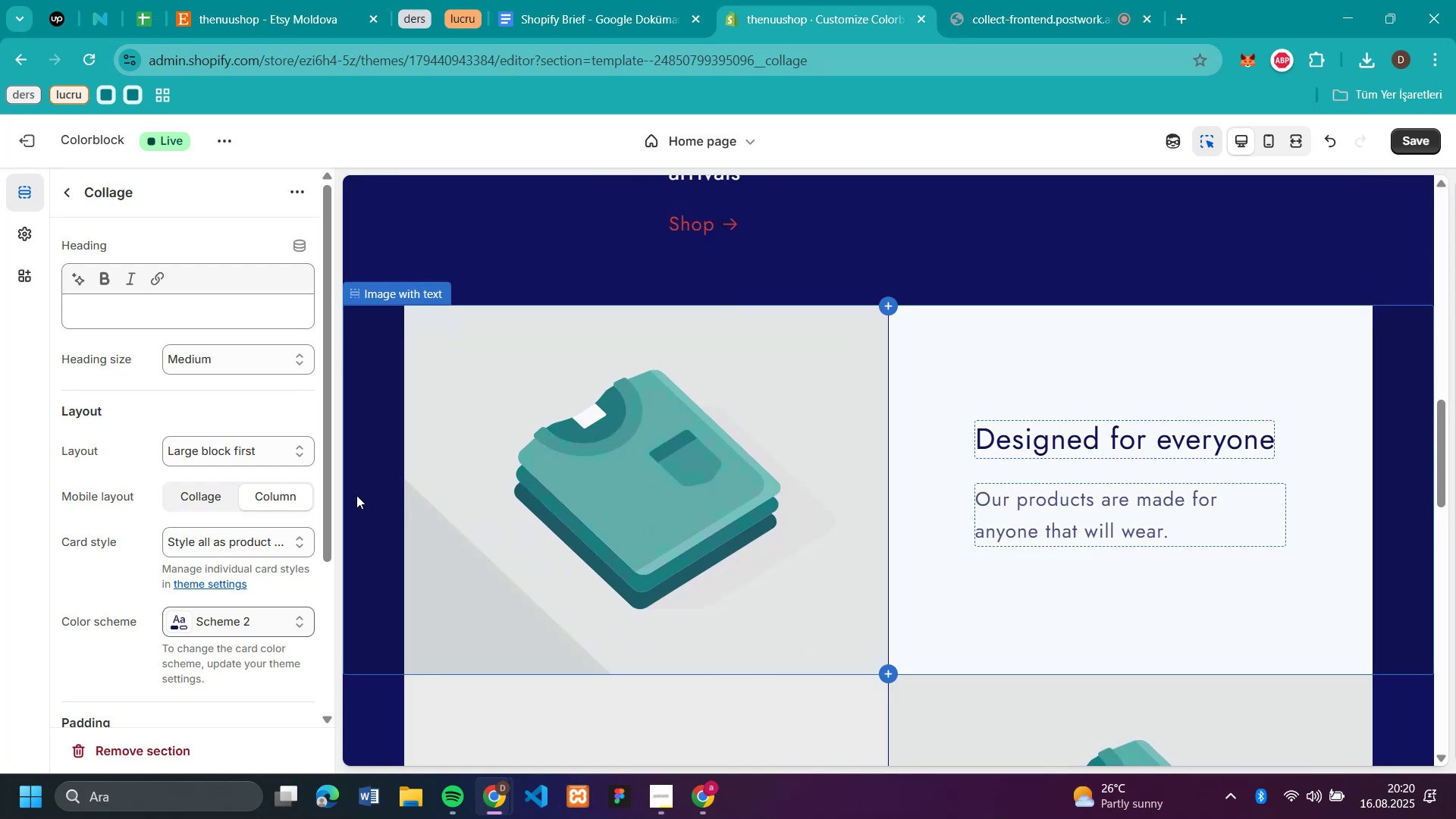 
left_click([356, 495])
 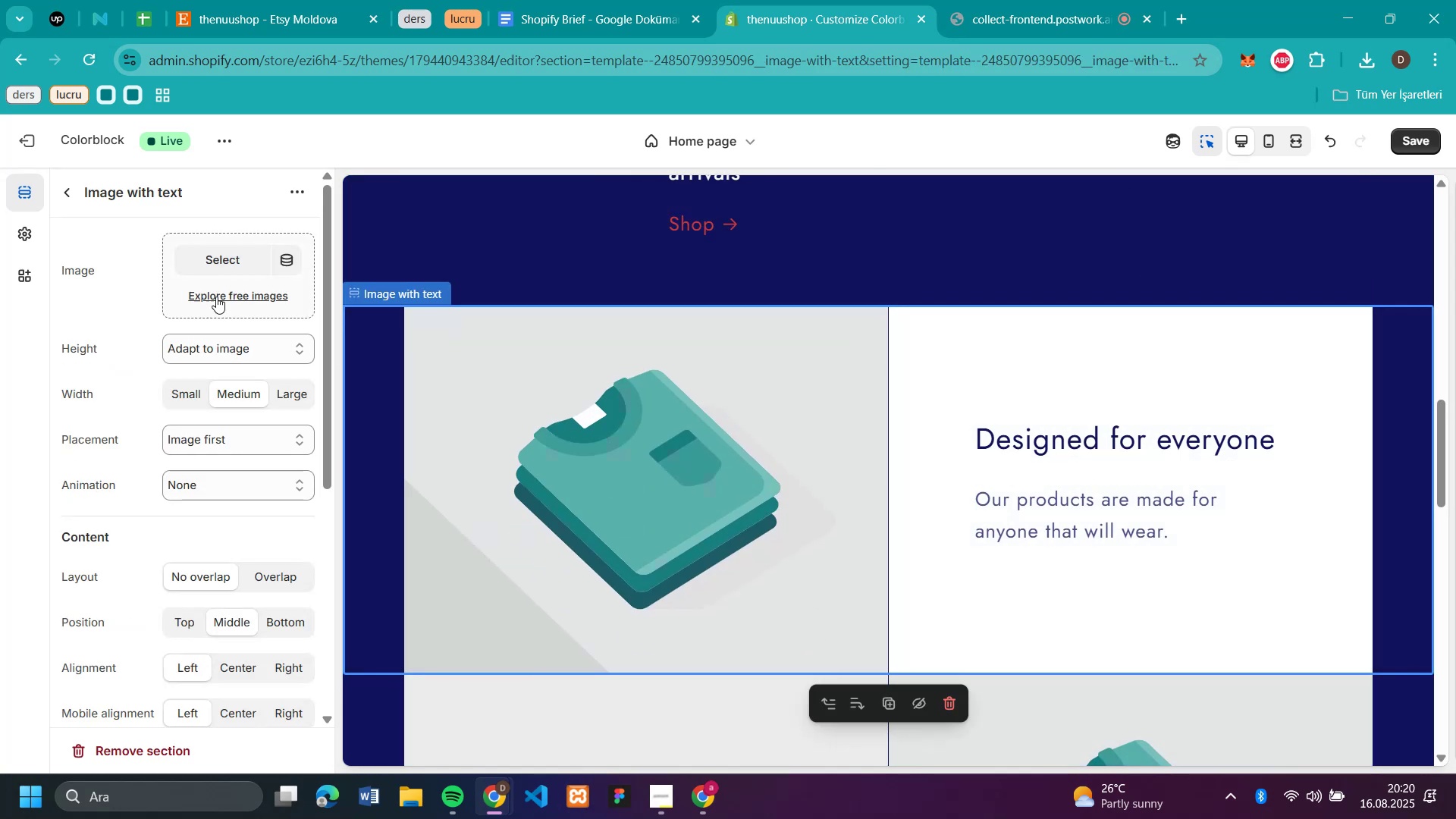 
scroll: coordinate [266, 540], scroll_direction: down, amount: 3.0
 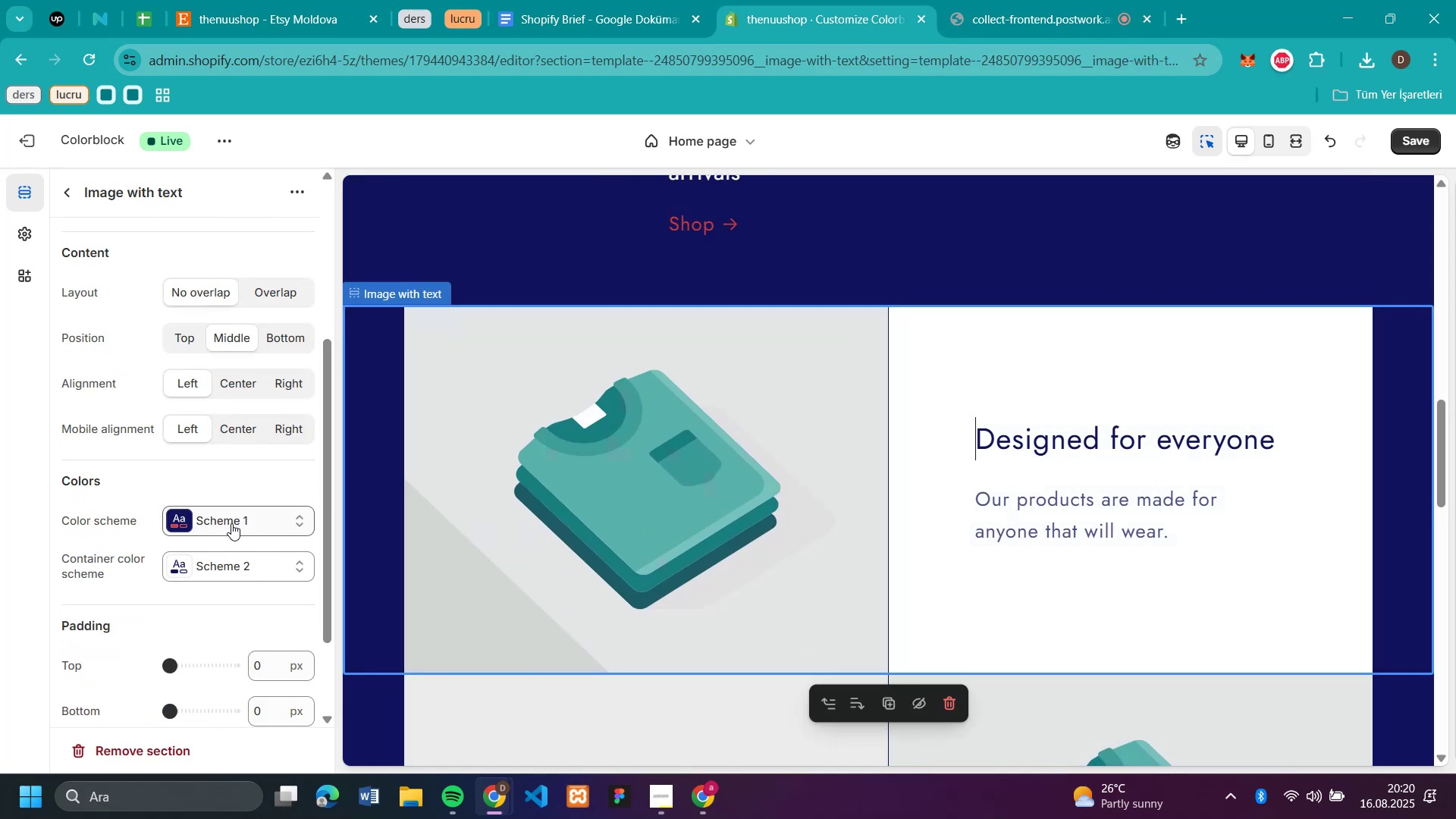 
left_click([231, 517])
 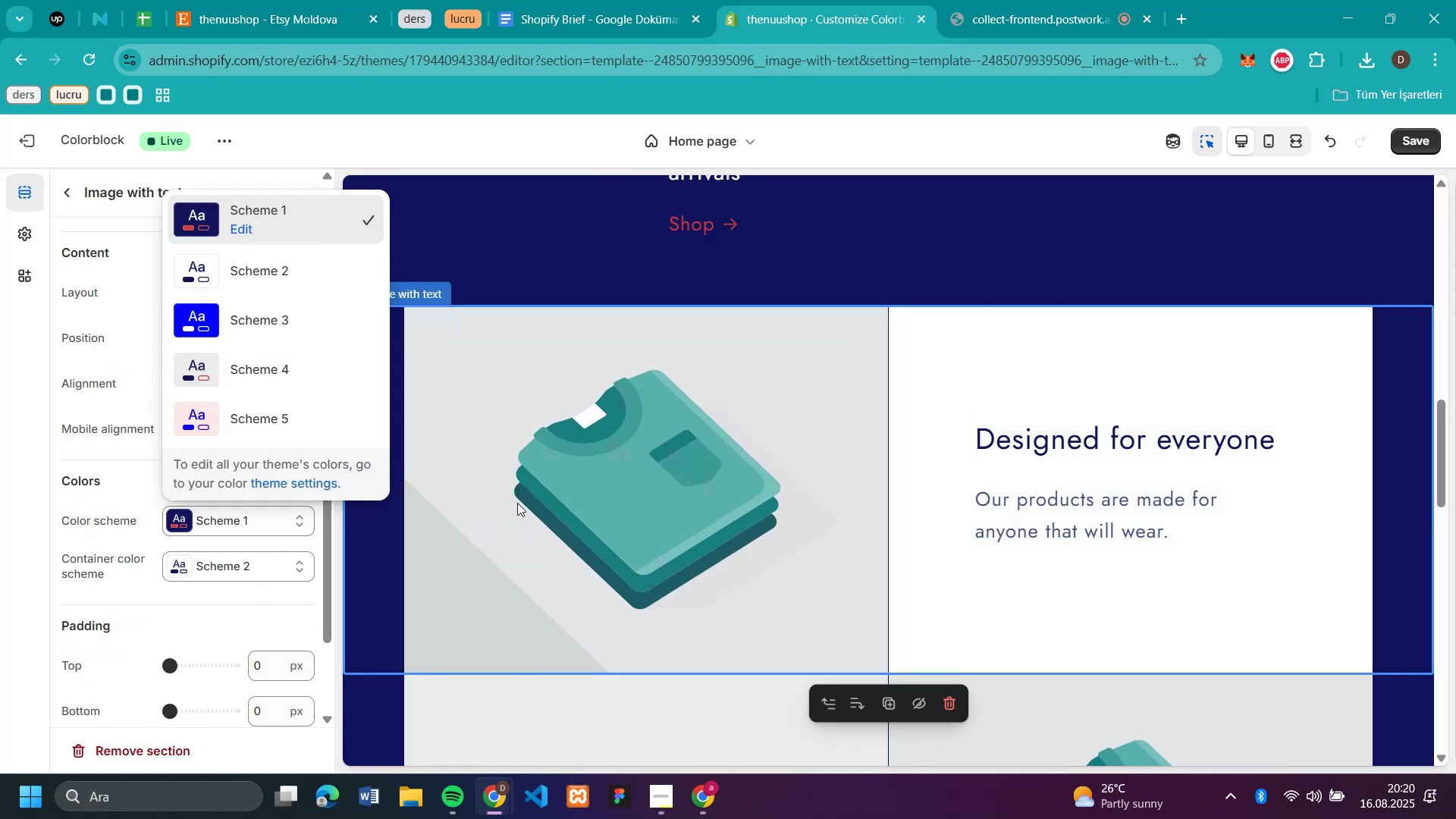 
scroll: coordinate [1455, 449], scroll_direction: down, amount: 5.0
 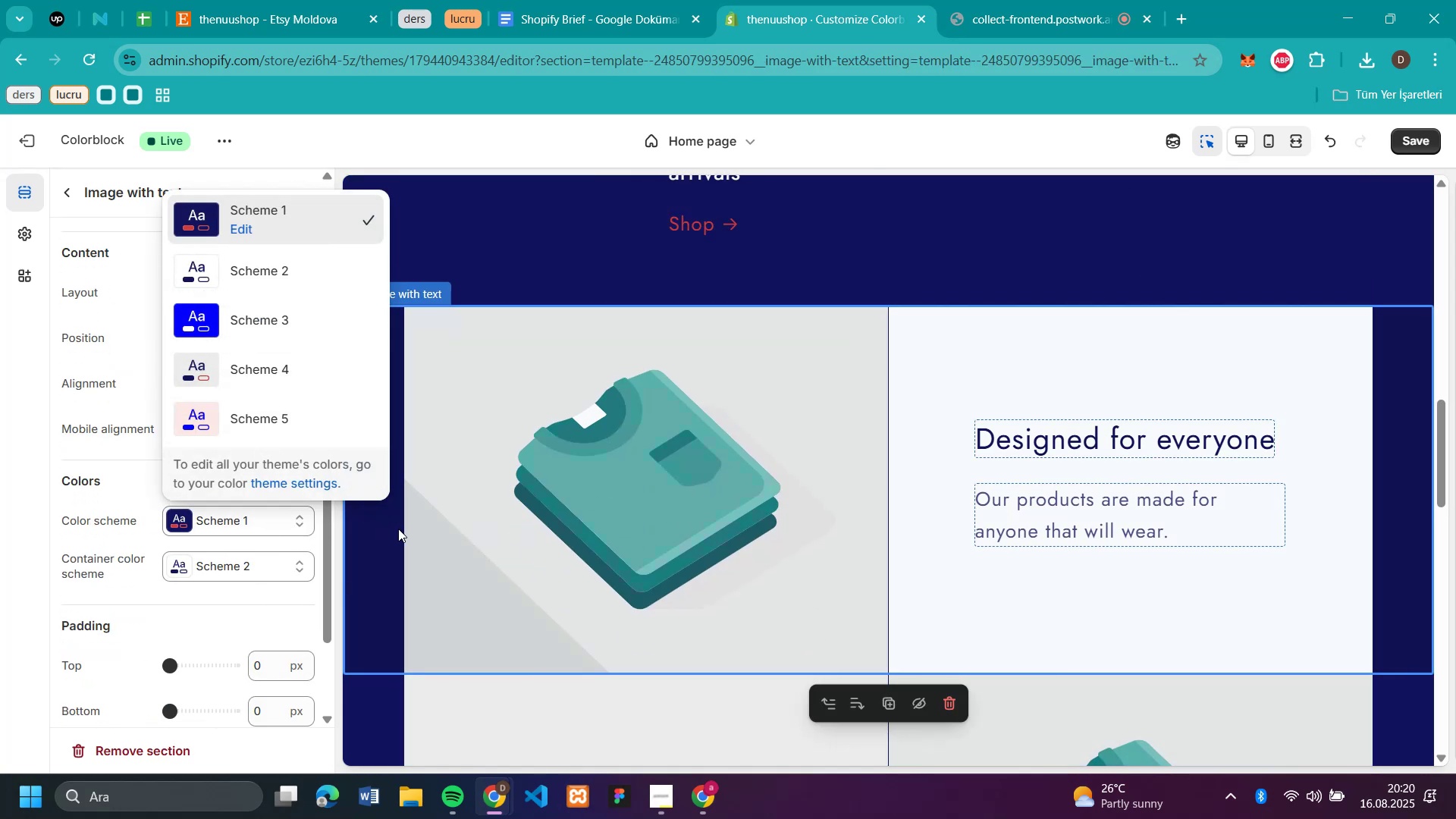 
left_click([366, 530])
 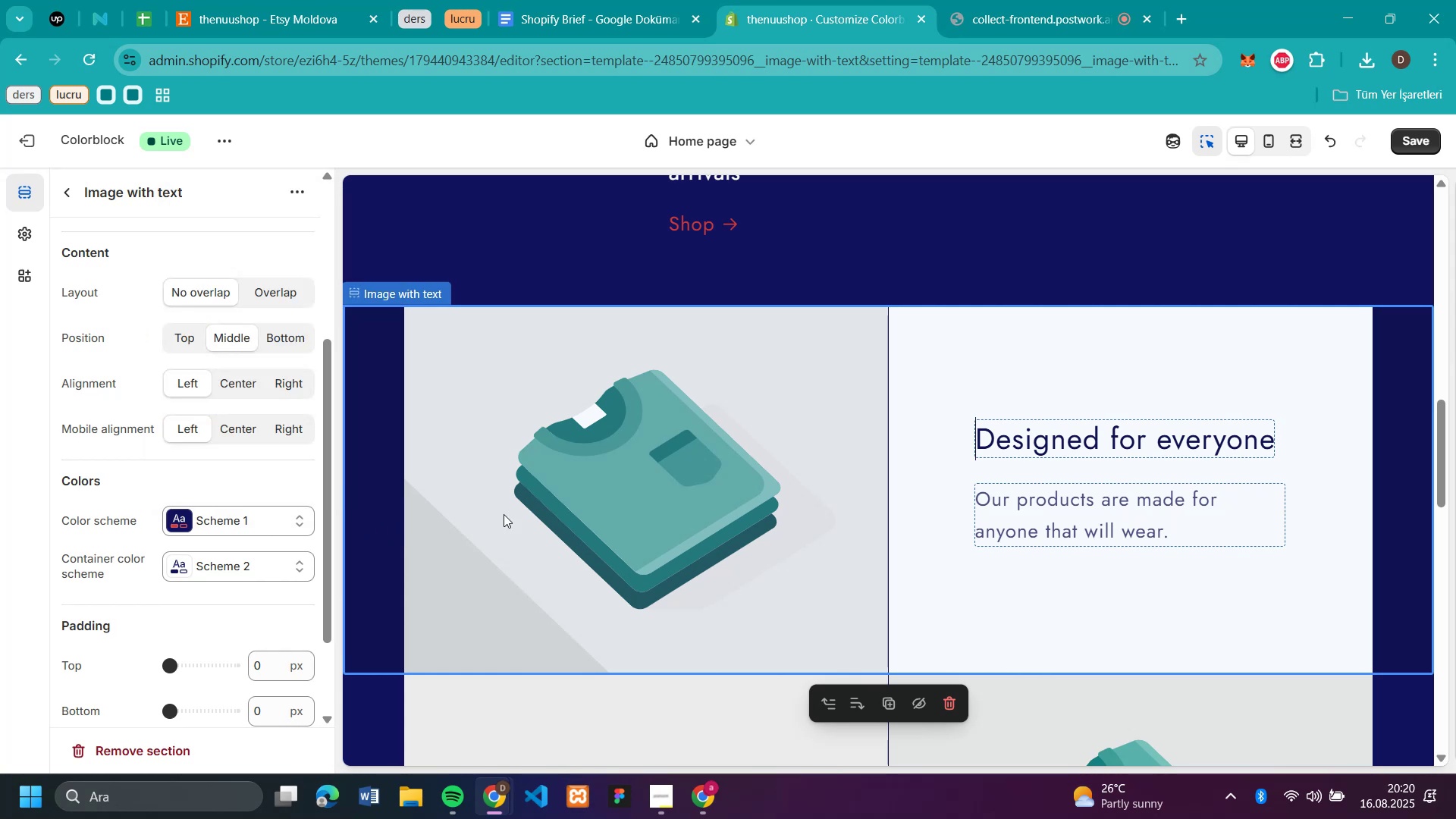 
scroll: coordinate [1338, 488], scroll_direction: down, amount: 6.0
 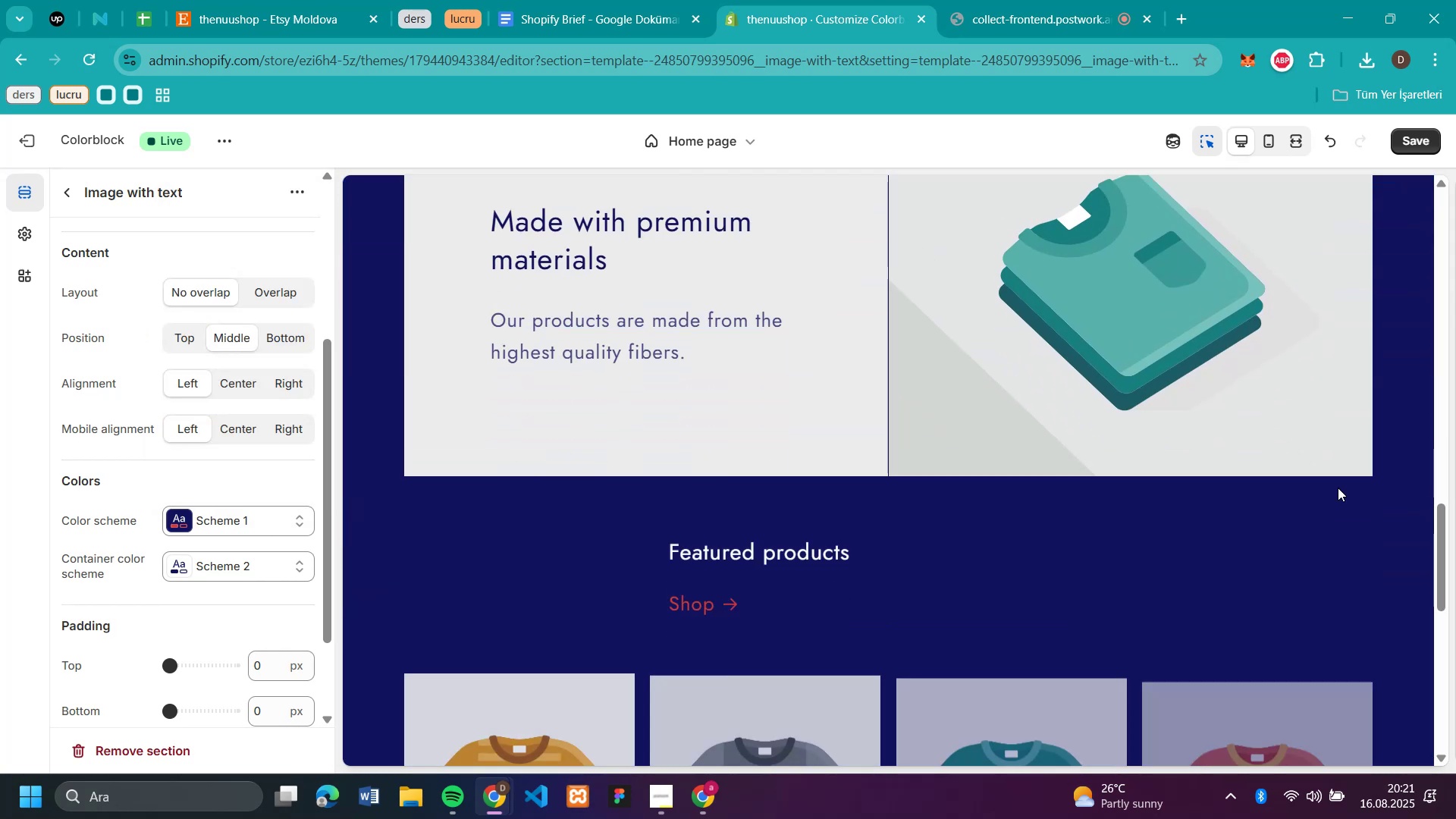 
scroll: coordinate [948, 501], scroll_direction: up, amount: 8.0
 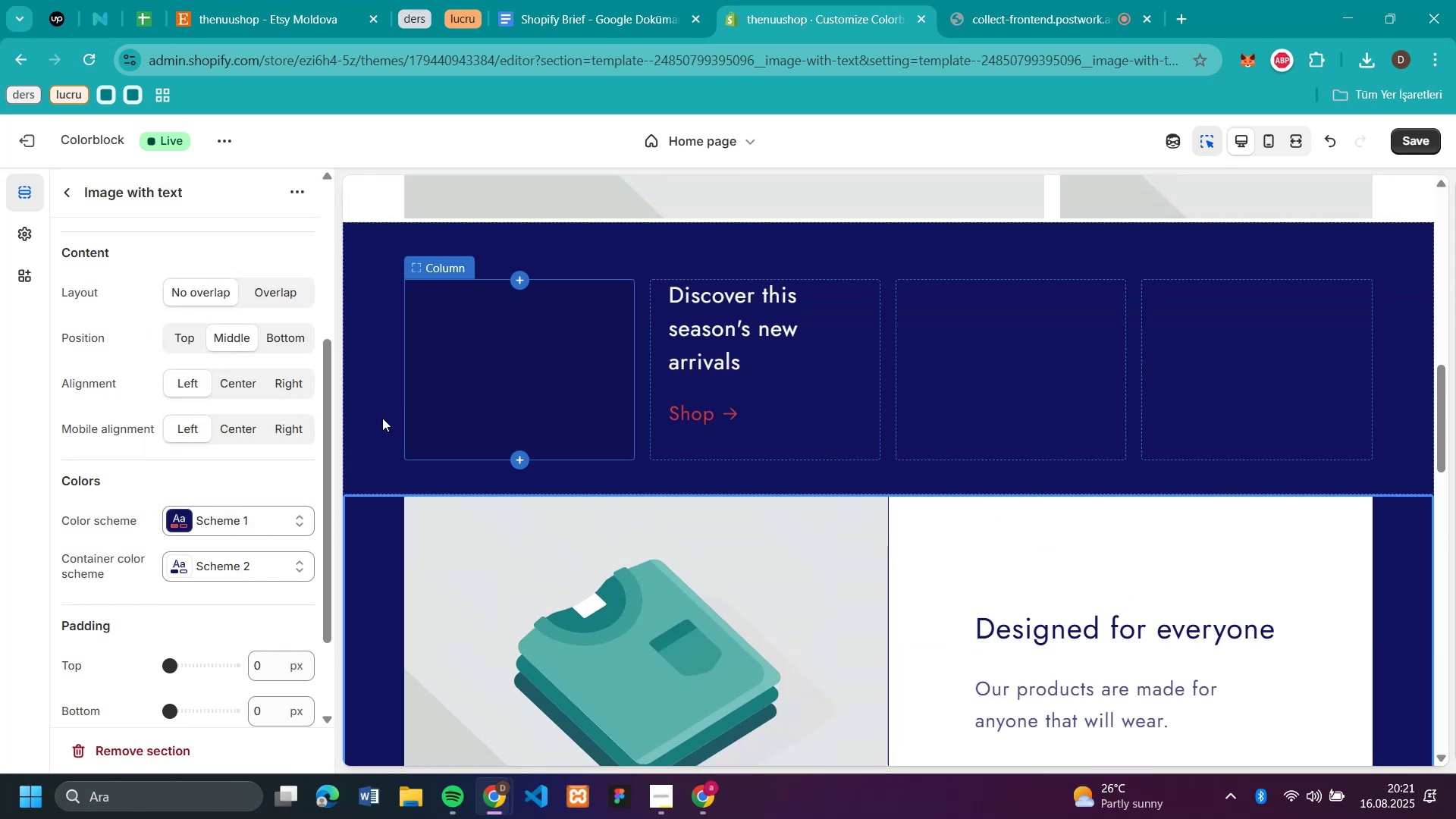 
left_click([375, 416])
 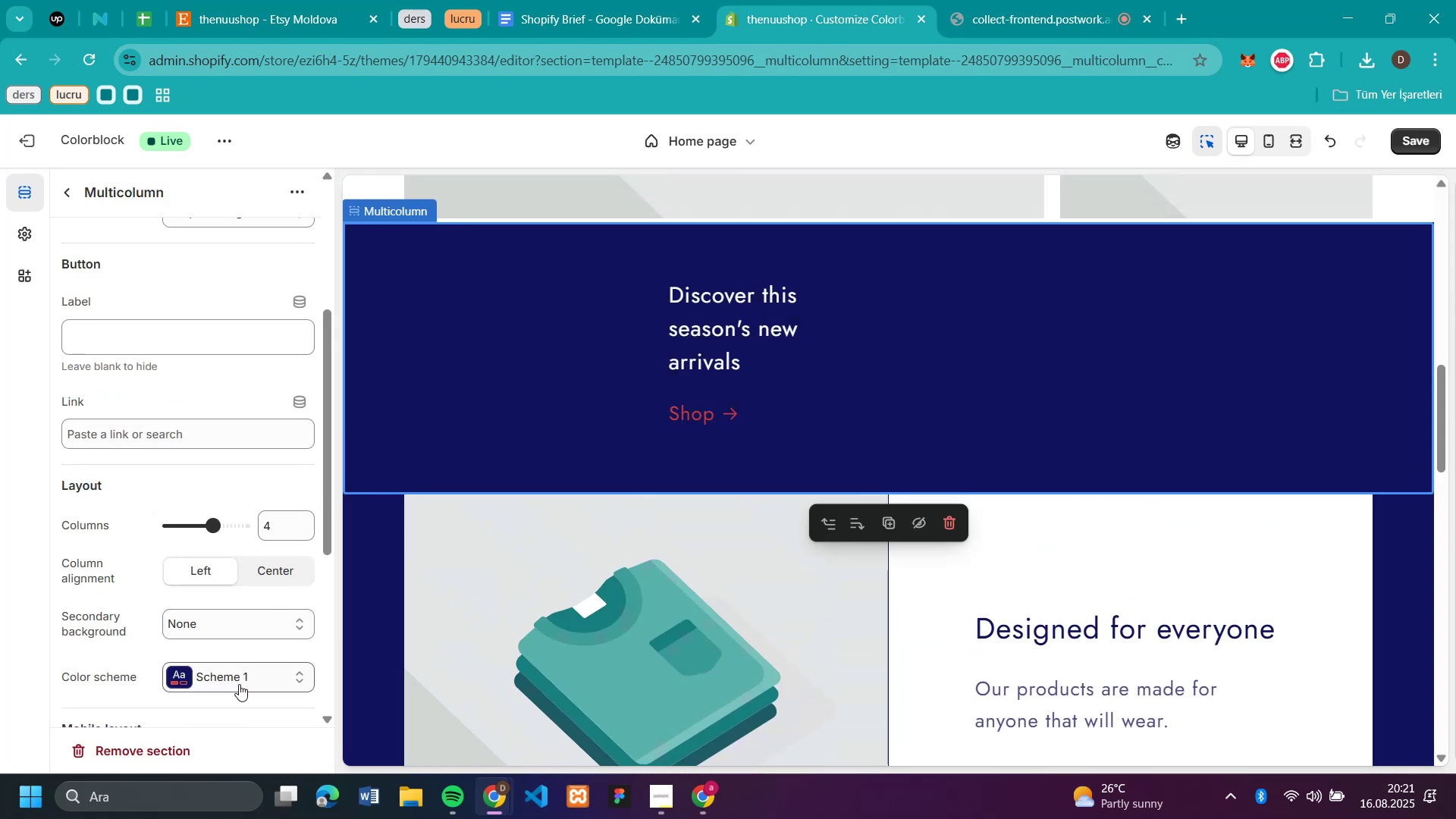 
left_click([235, 670])
 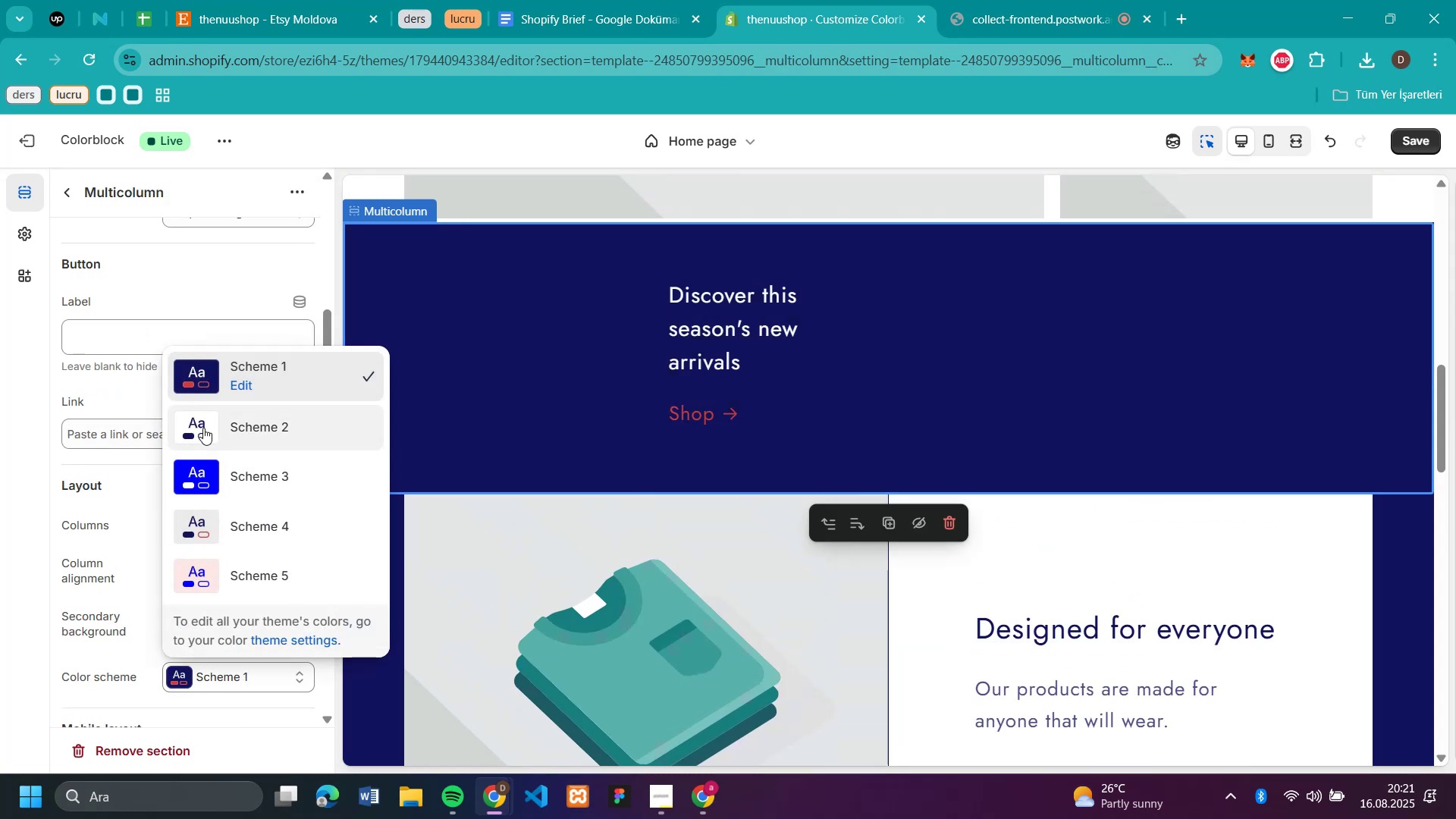 
left_click([204, 427])
 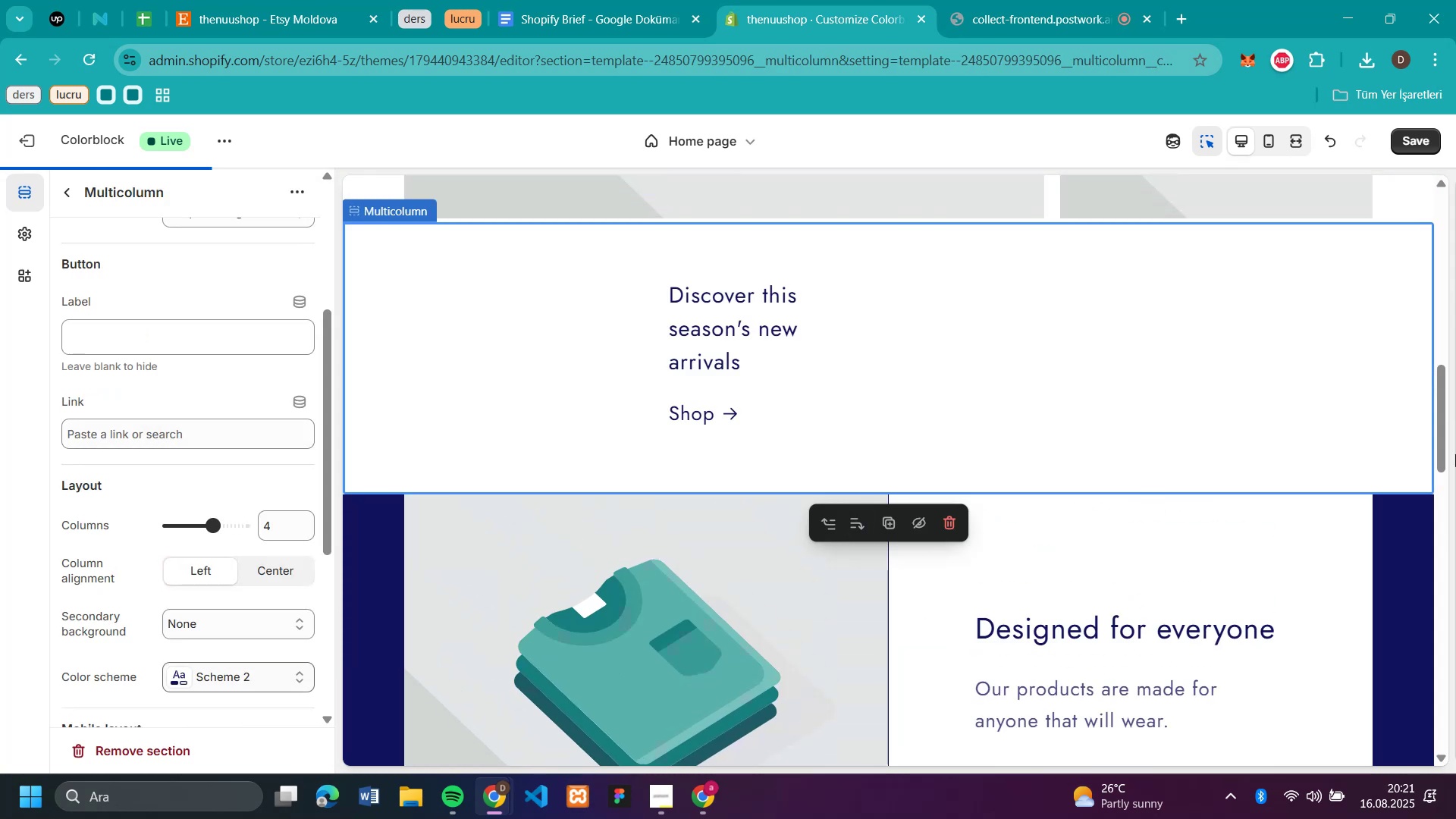 
scroll: coordinate [988, 409], scroll_direction: up, amount: 26.0
 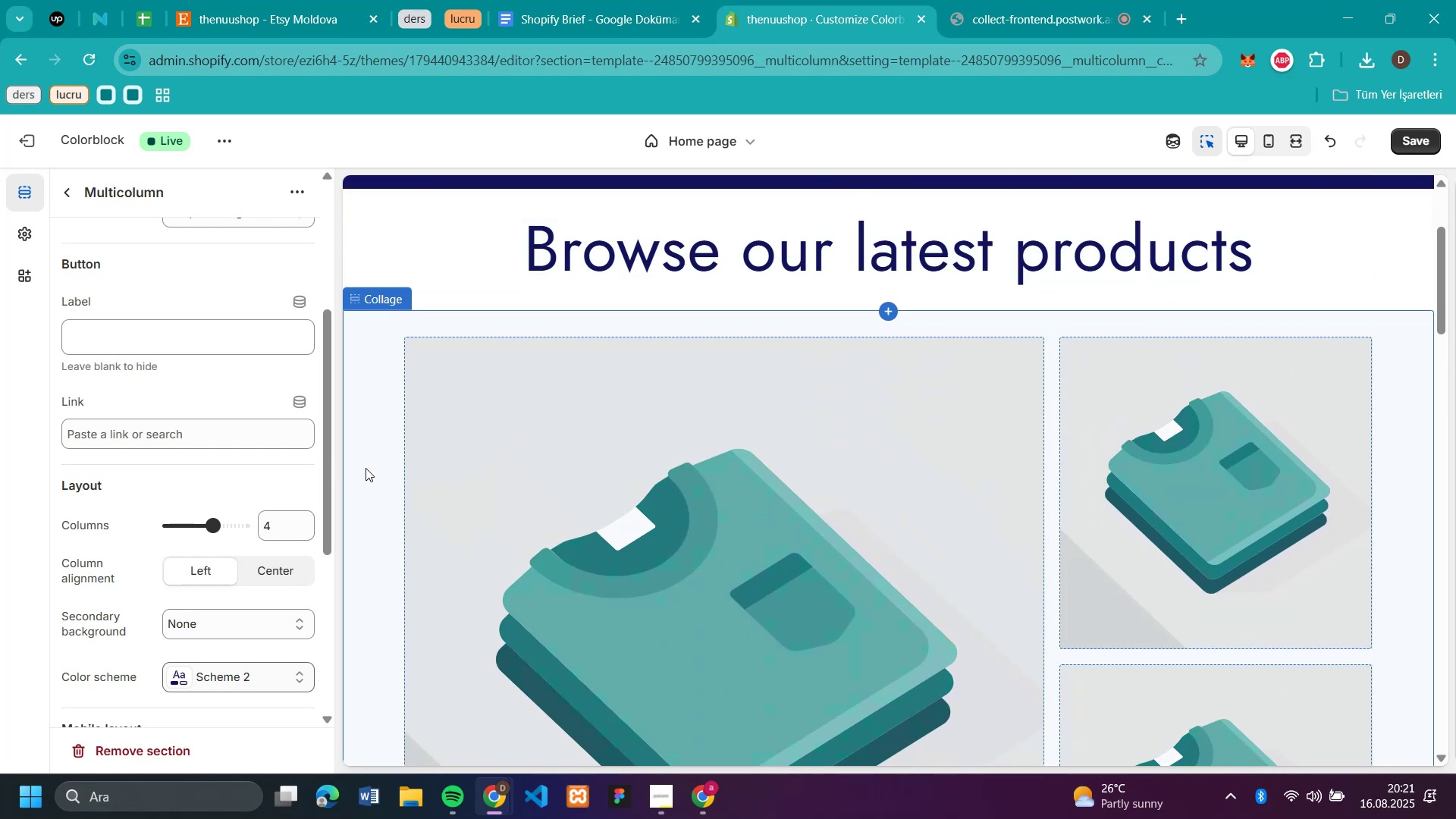 
left_click([366, 468])
 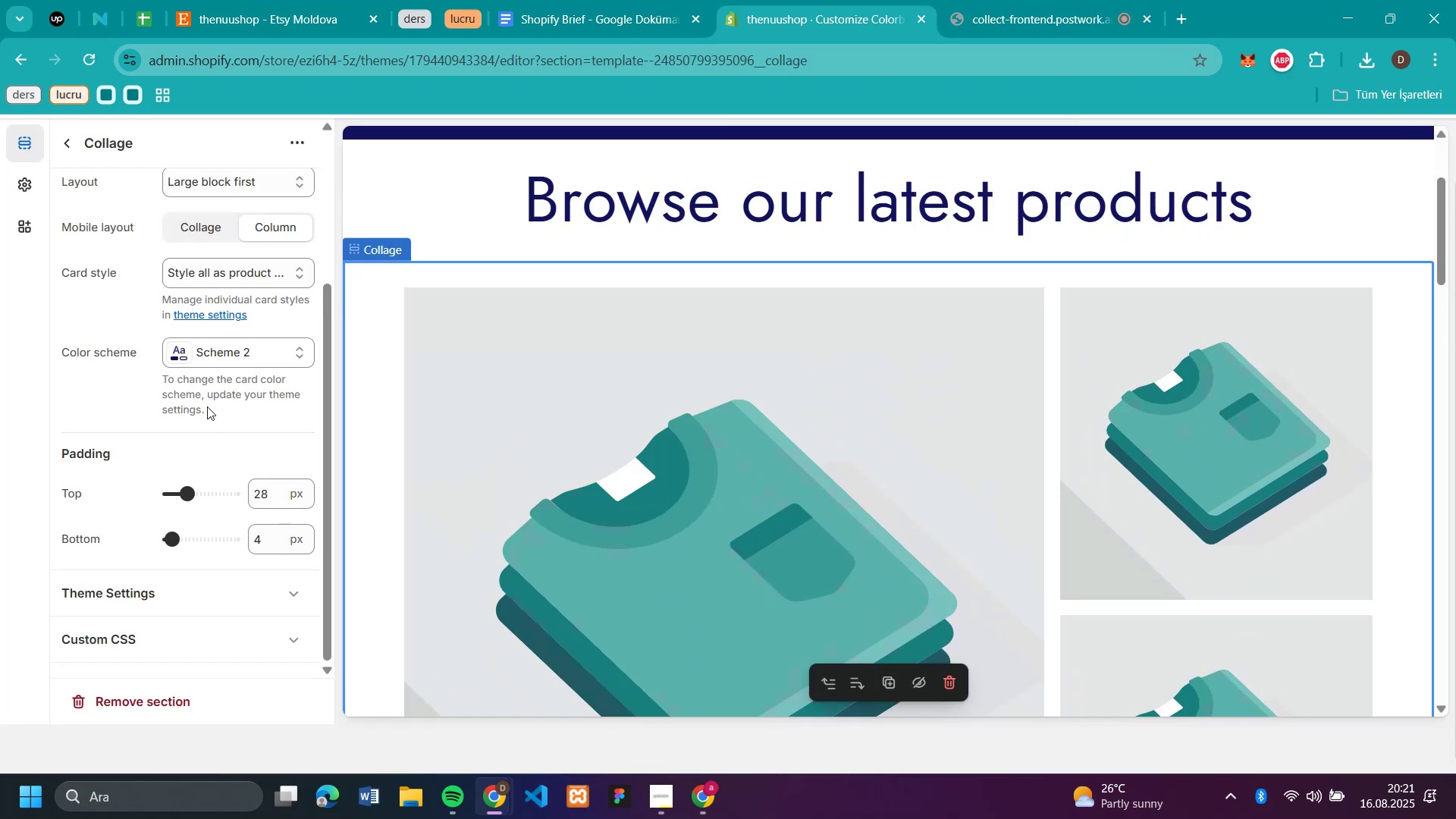 
scroll: coordinate [207, 406], scroll_direction: up, amount: 3.0
 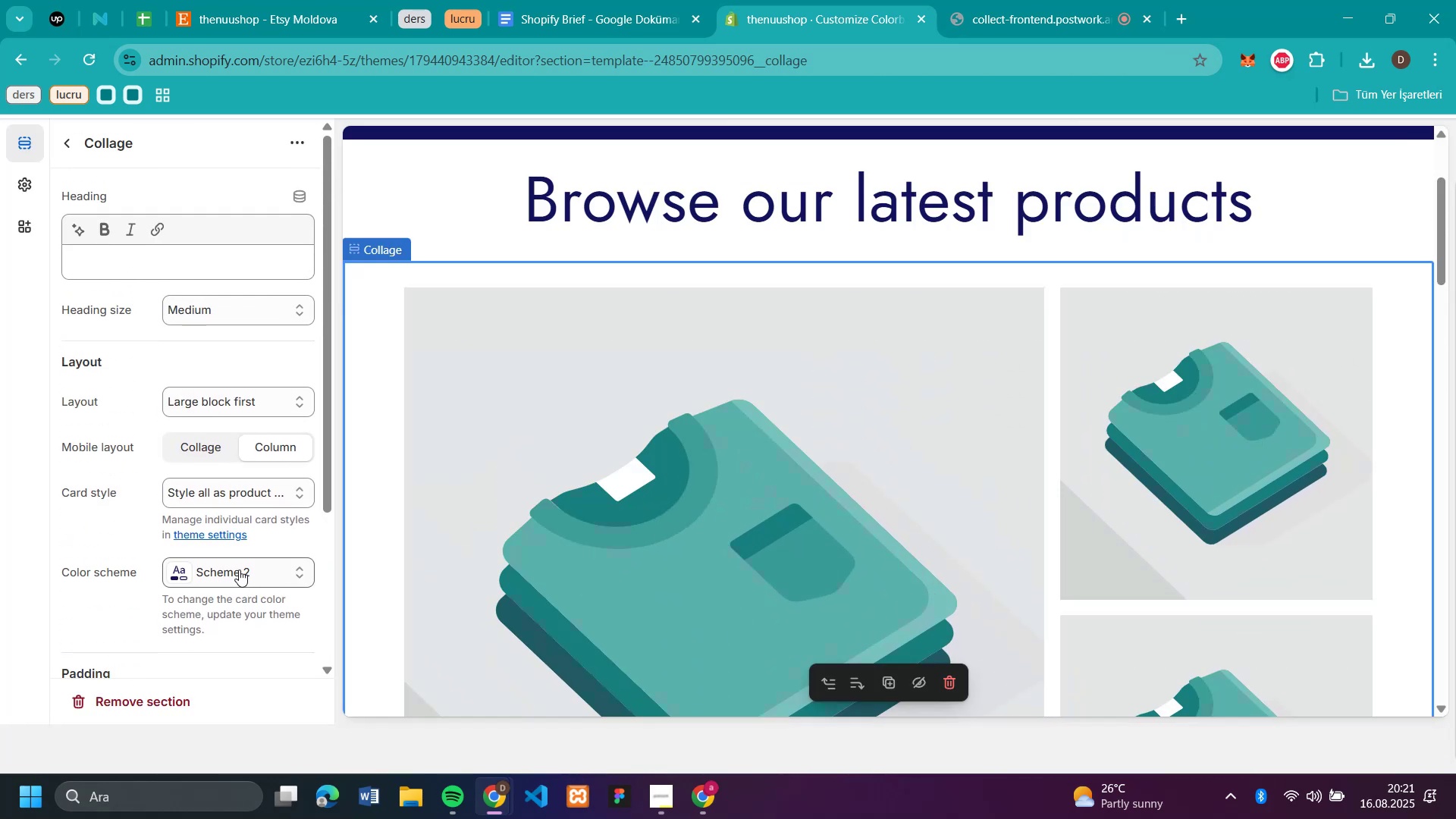 
left_click([239, 570])
 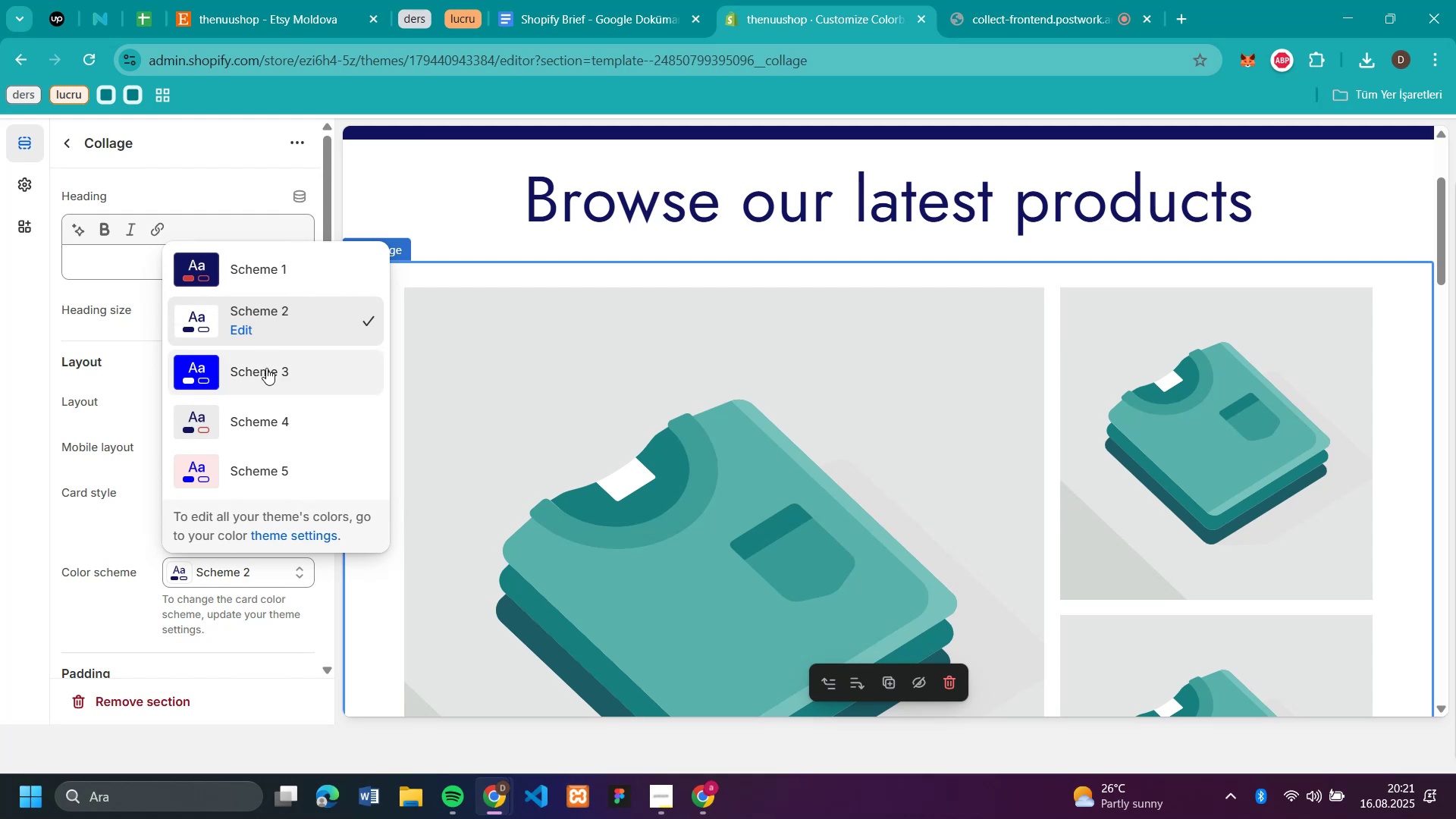 
left_click([293, 275])
 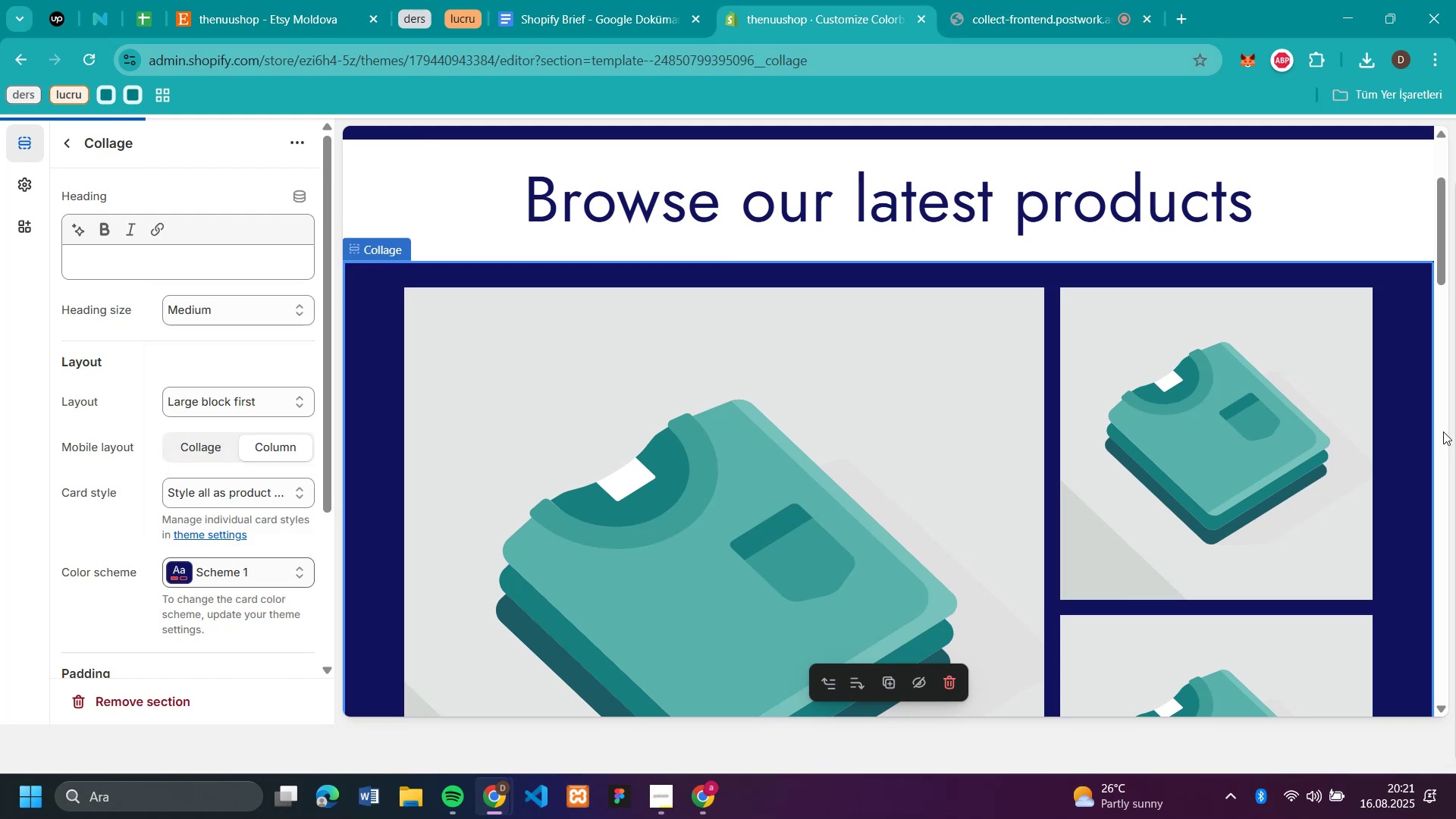 
scroll: coordinate [1409, 423], scroll_direction: down, amount: 4.0
 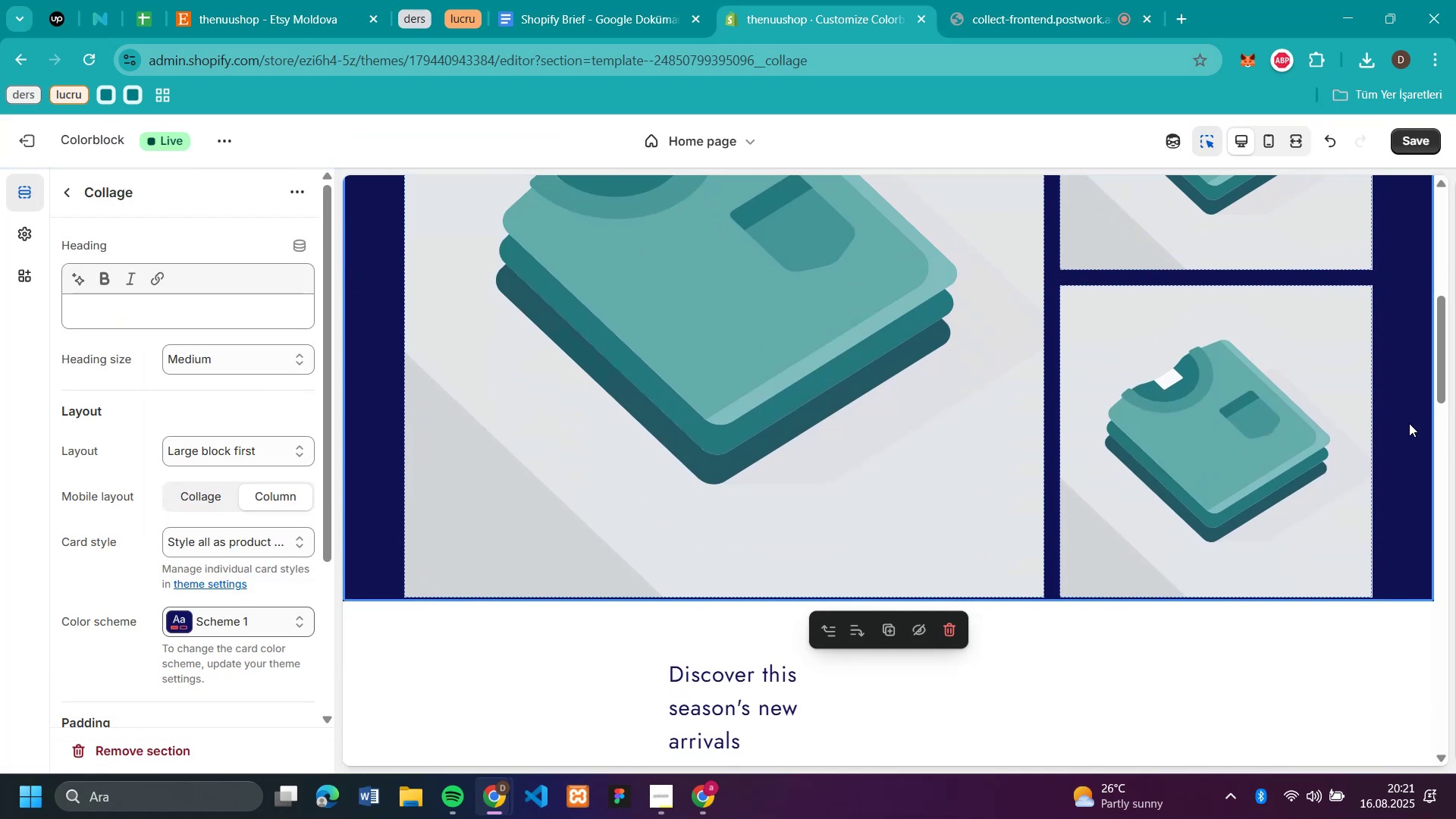 
scroll: coordinate [1382, 444], scroll_direction: up, amount: 13.0
 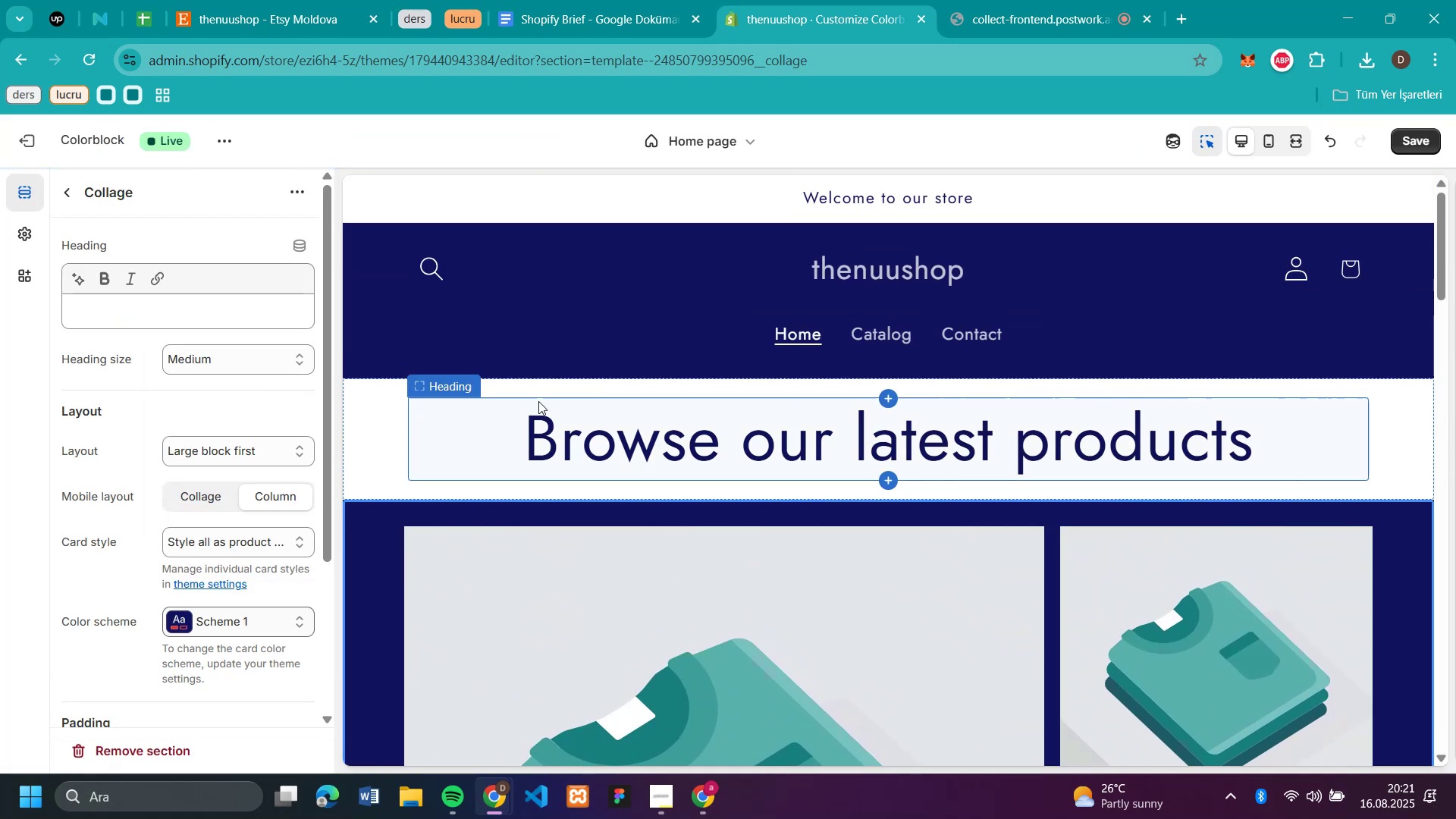 
scroll: coordinate [1329, 429], scroll_direction: down, amount: 11.0
 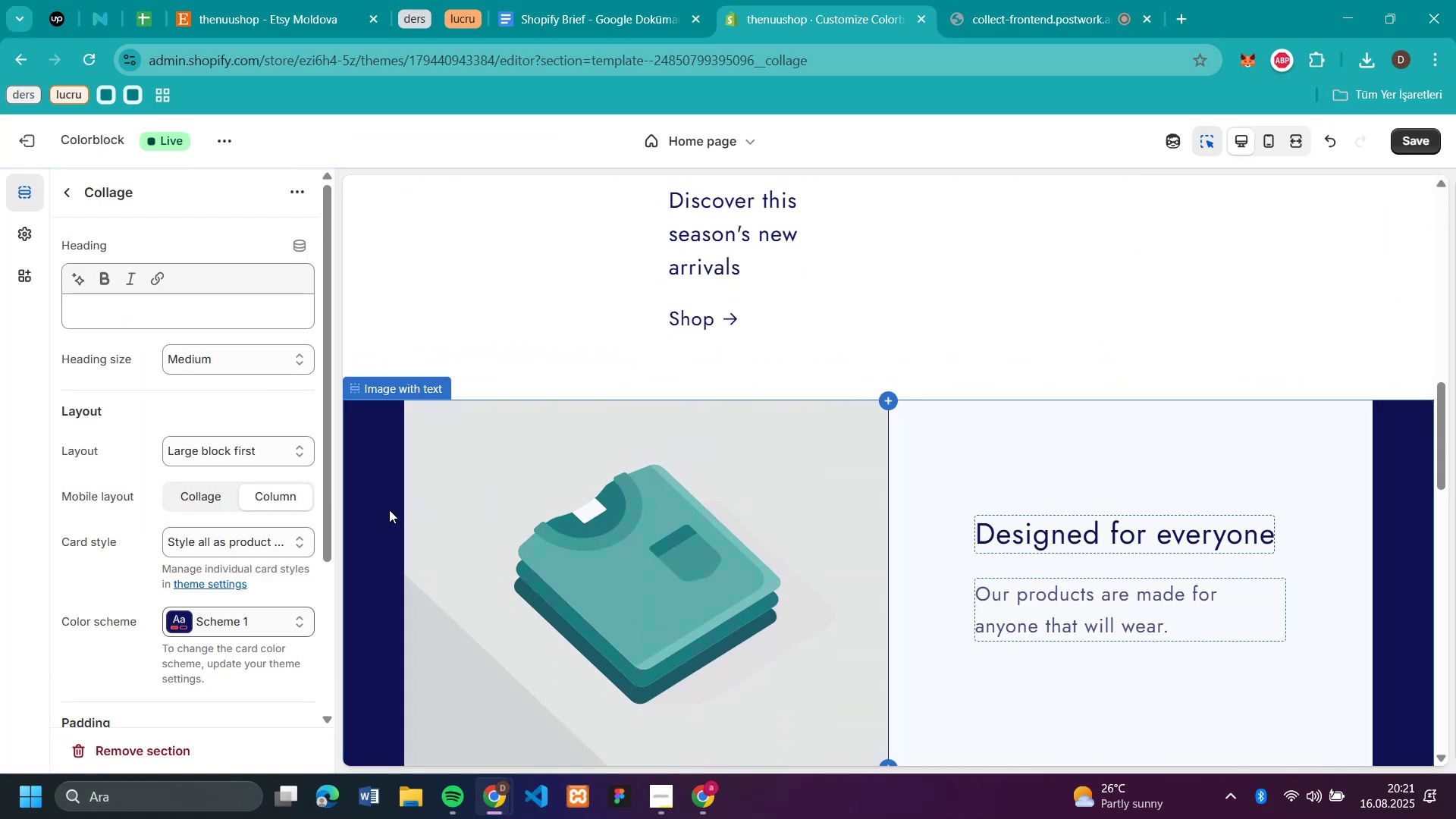 
left_click([382, 511])
 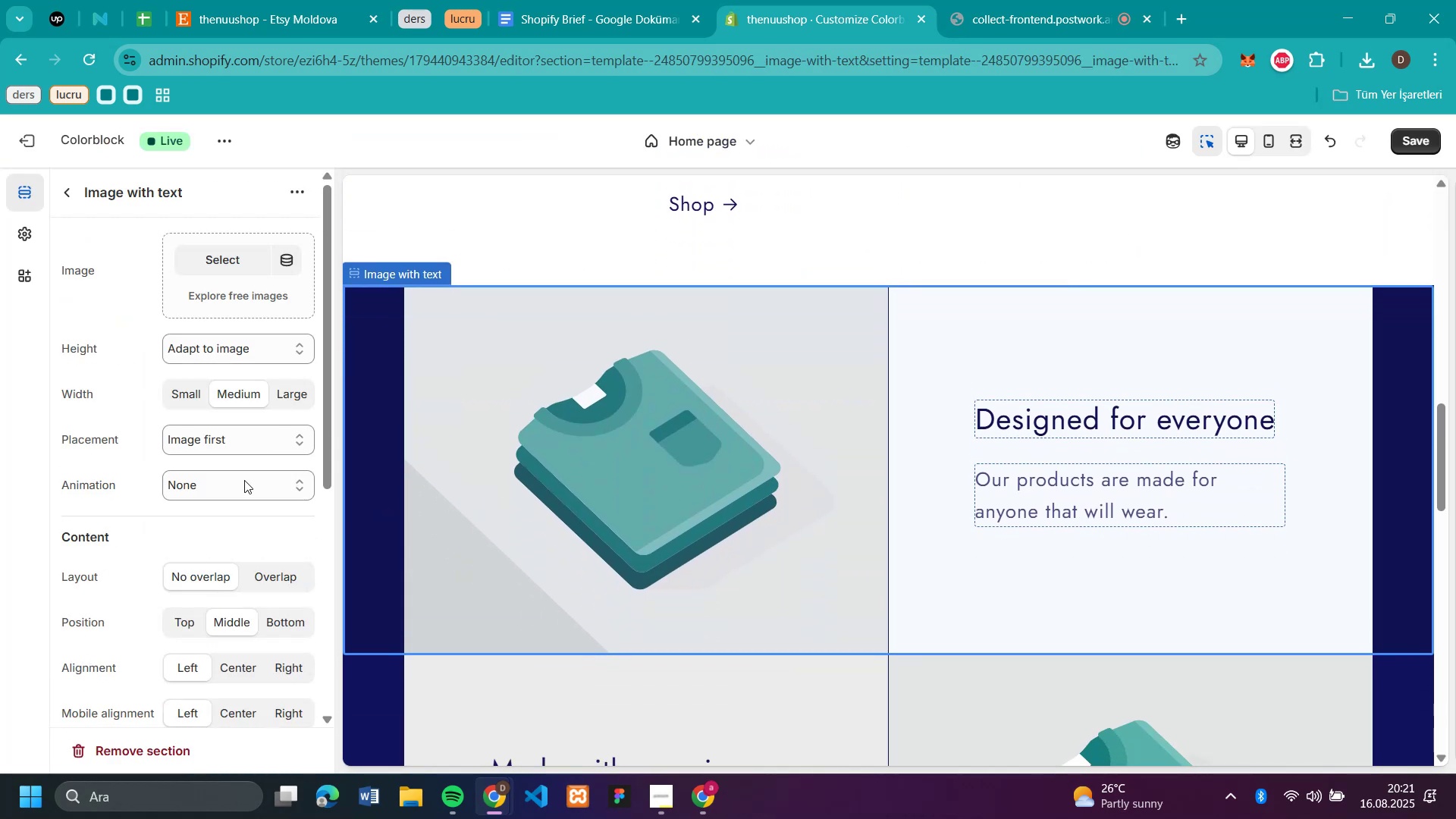 
scroll: coordinate [244, 480], scroll_direction: down, amount: 4.0
 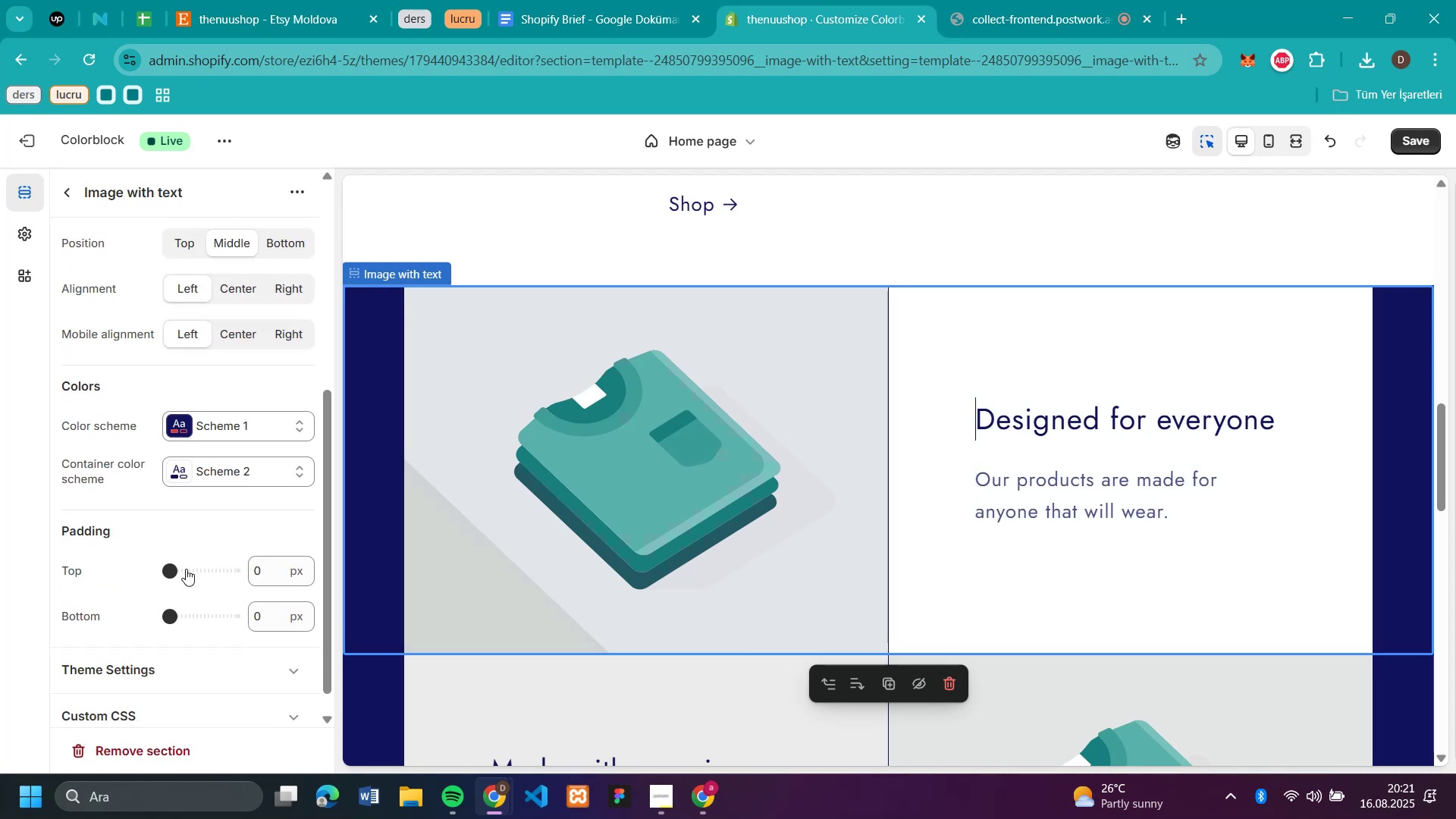 
left_click_drag(start_coordinate=[171, 567], to_coordinate=[179, 570])
 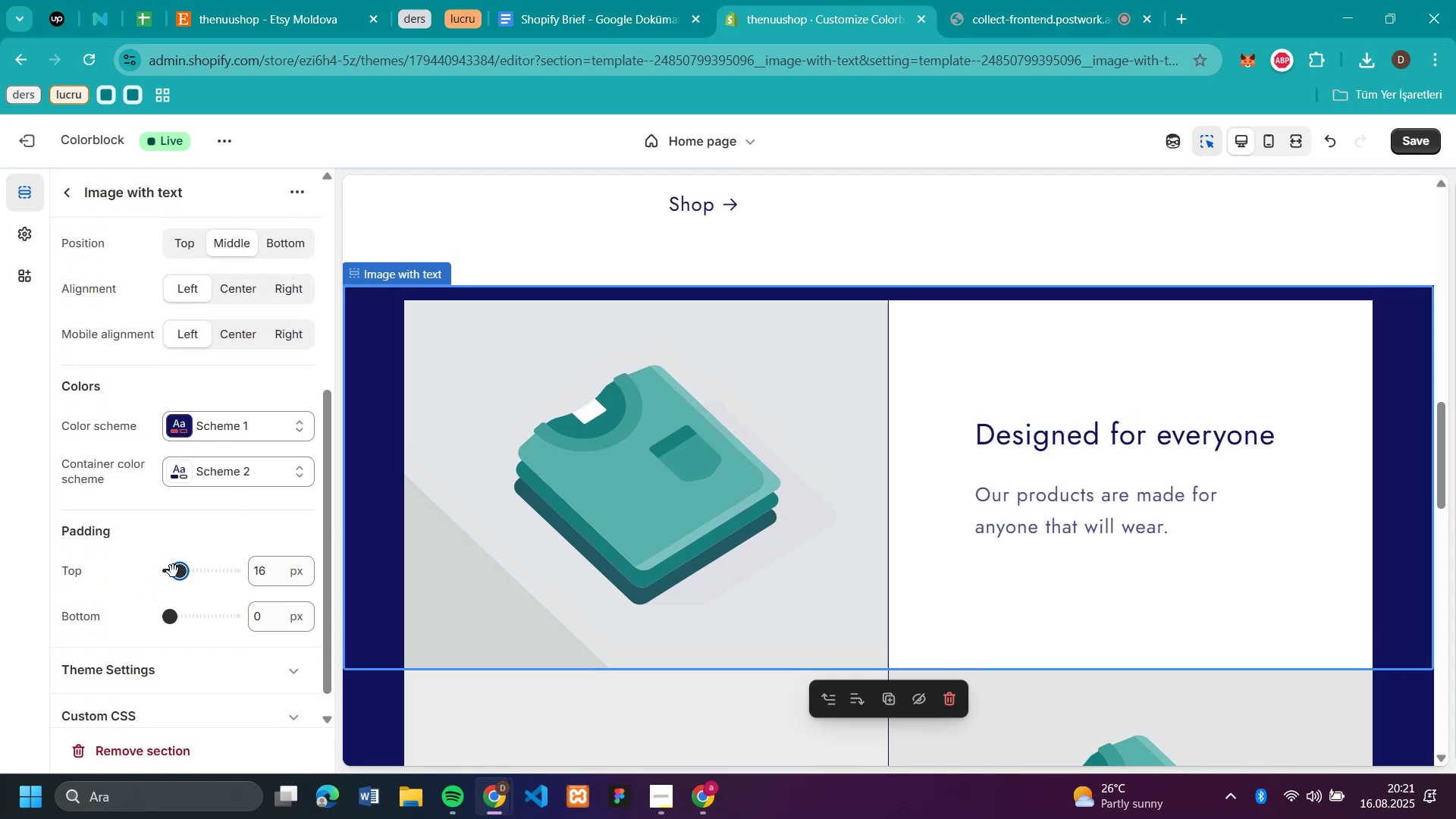 
left_click_drag(start_coordinate=[177, 576], to_coordinate=[184, 579])
 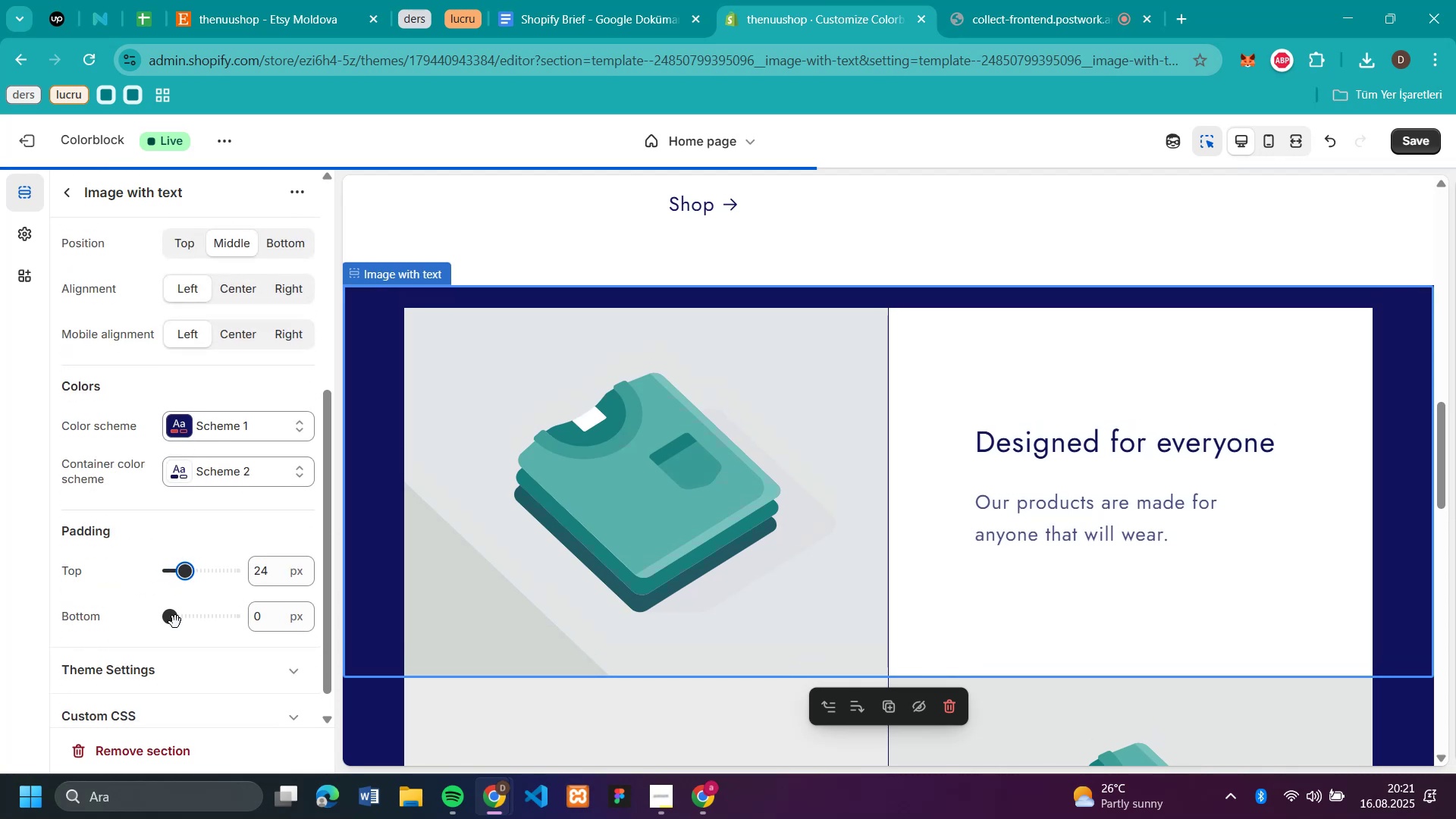 
left_click_drag(start_coordinate=[171, 620], to_coordinate=[185, 624])
 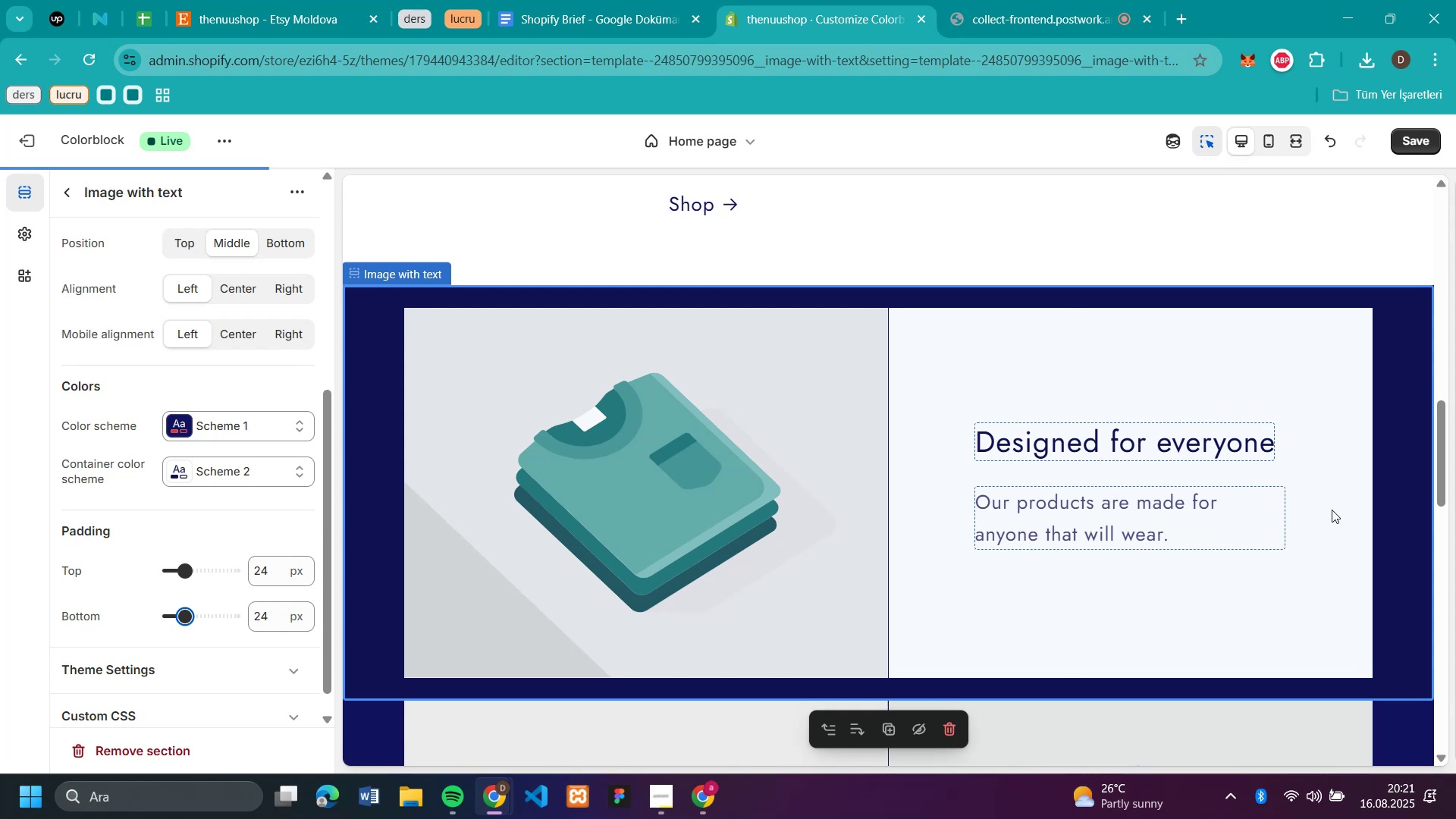 
scroll: coordinate [772, 527], scroll_direction: down, amount: 10.0
 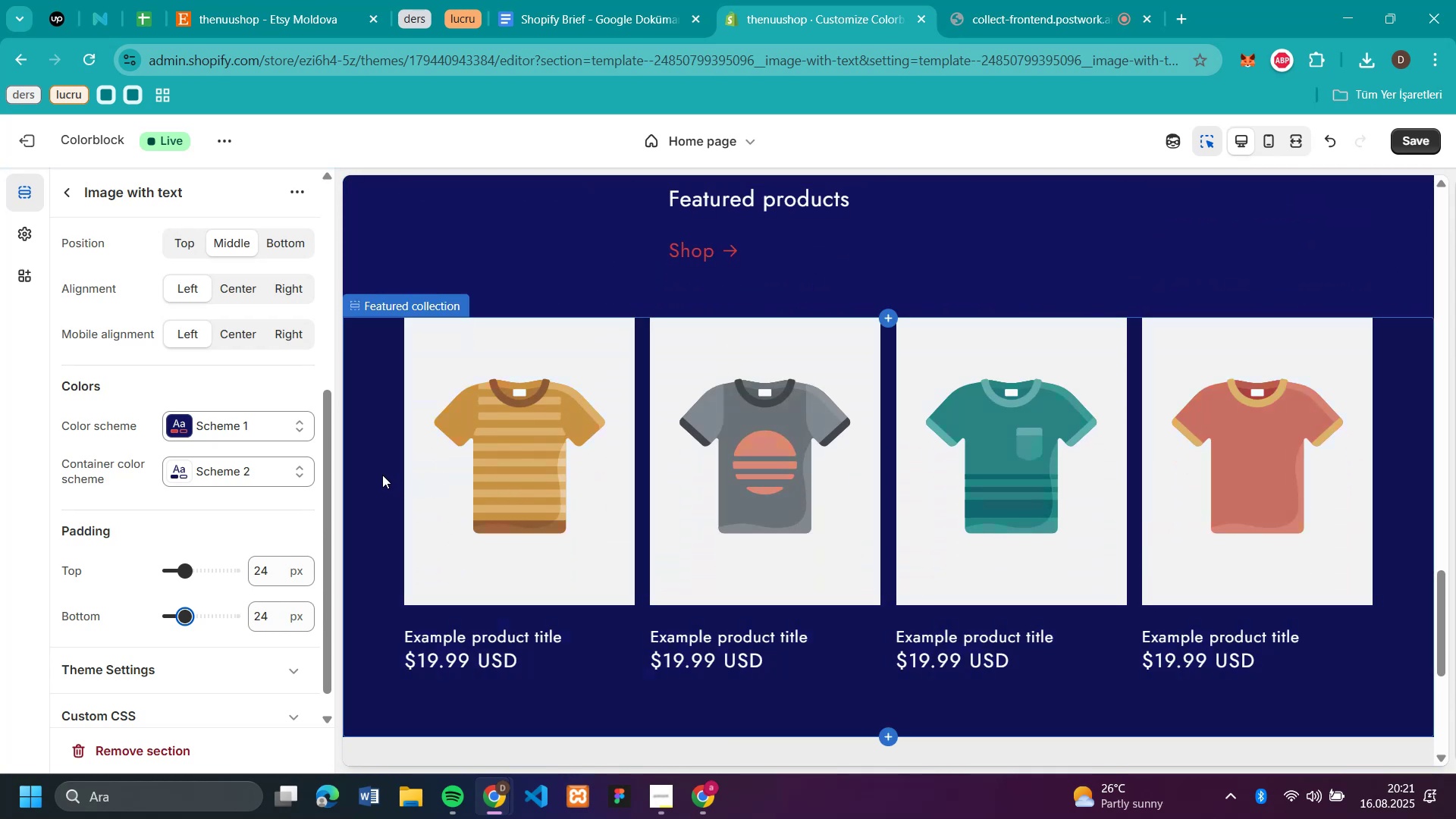 
scroll: coordinate [376, 414], scroll_direction: up, amount: 2.0
 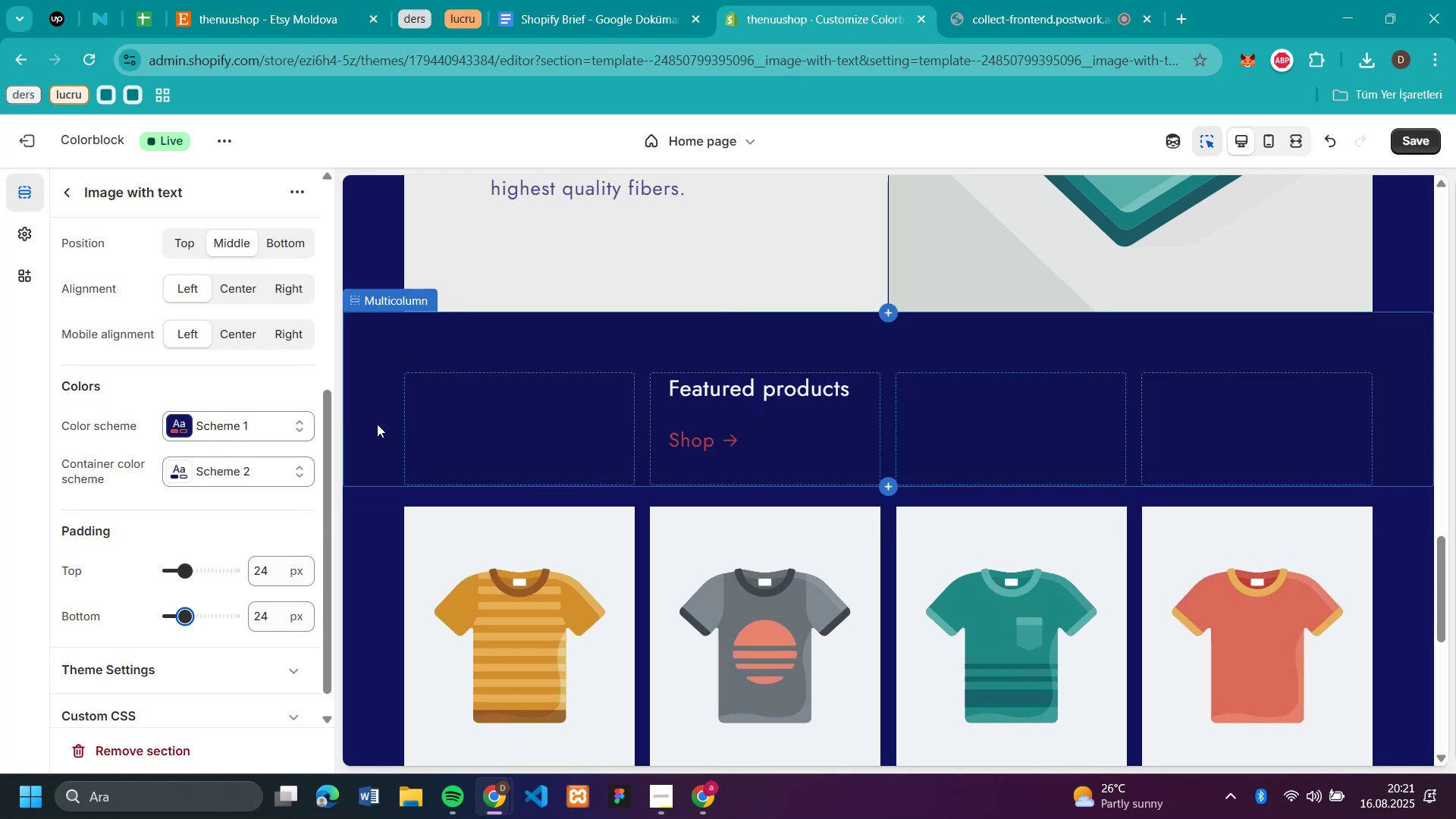 
left_click([377, 424])
 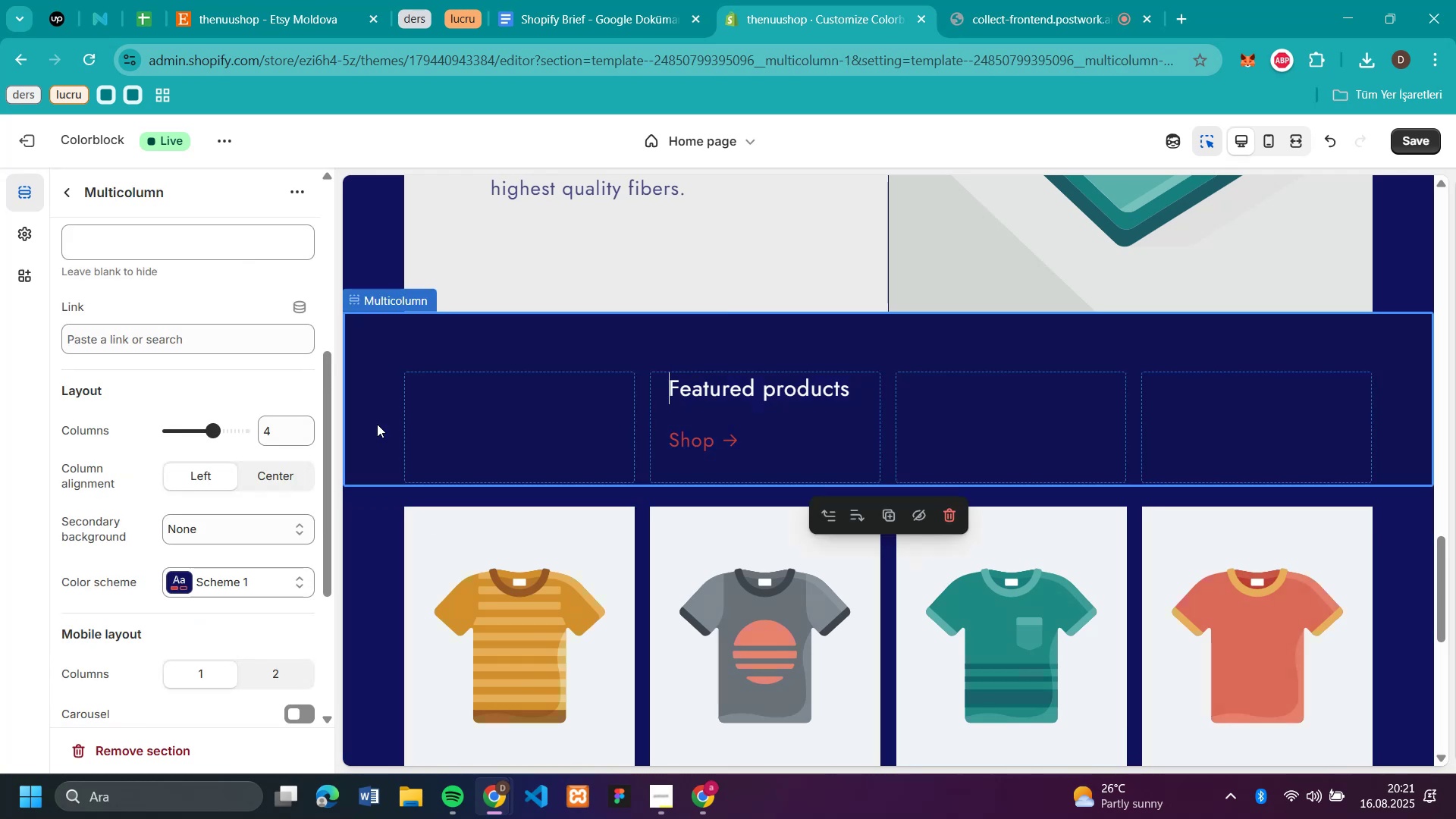 
scroll: coordinate [1073, 497], scroll_direction: up, amount: 20.0
 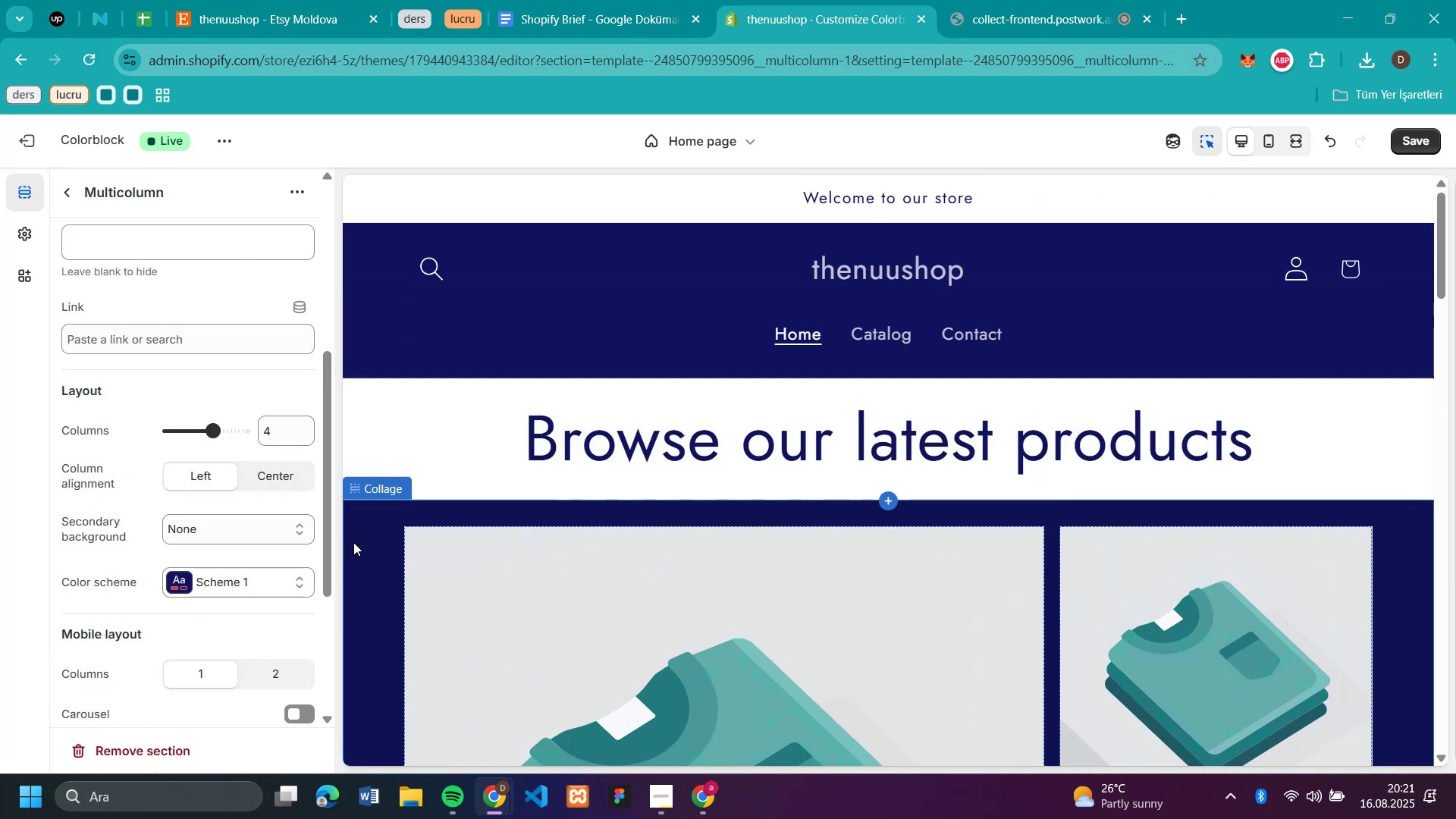 
left_click([355, 544])
 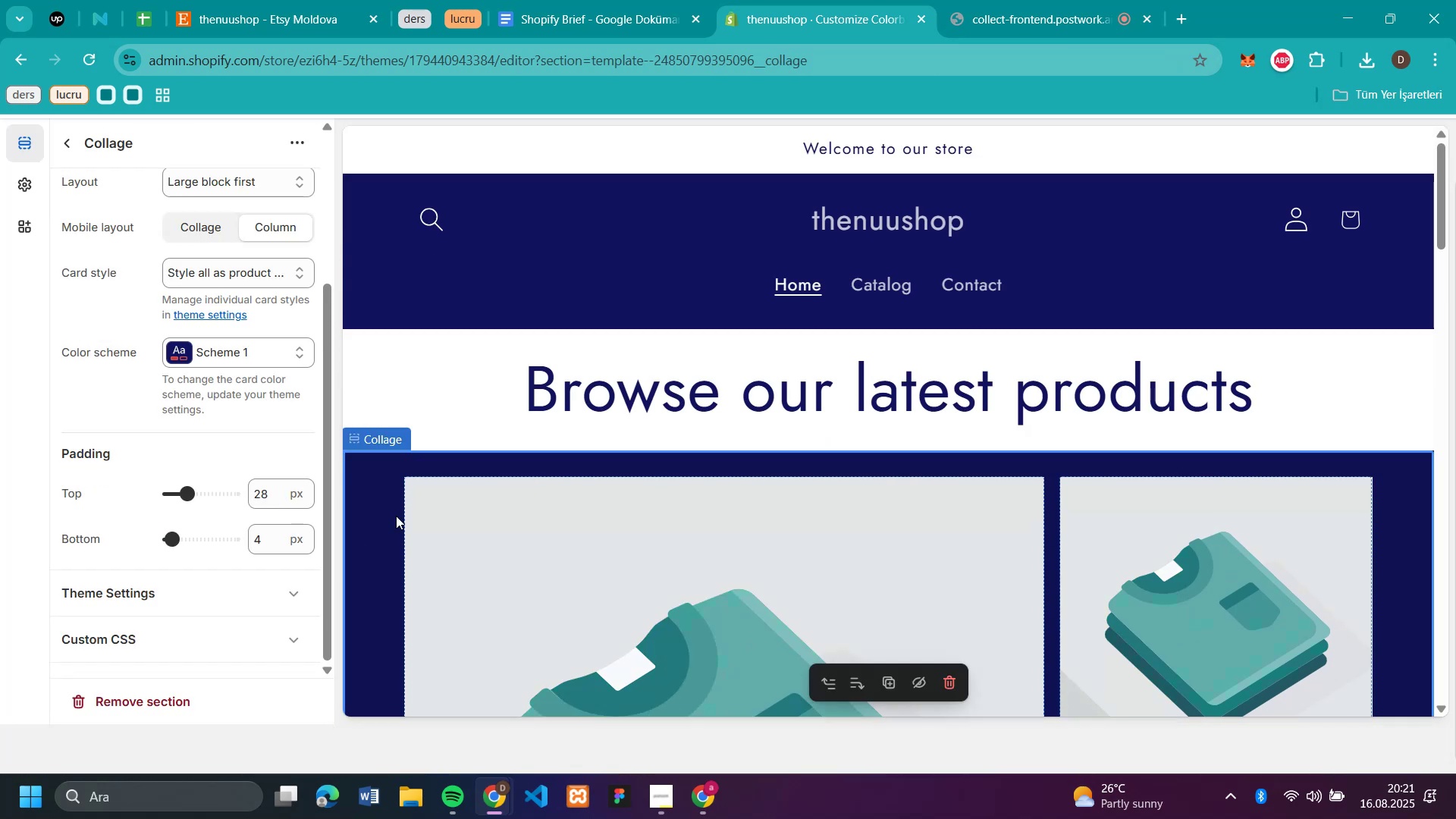 
scroll: coordinate [257, 450], scroll_direction: down, amount: 2.0
 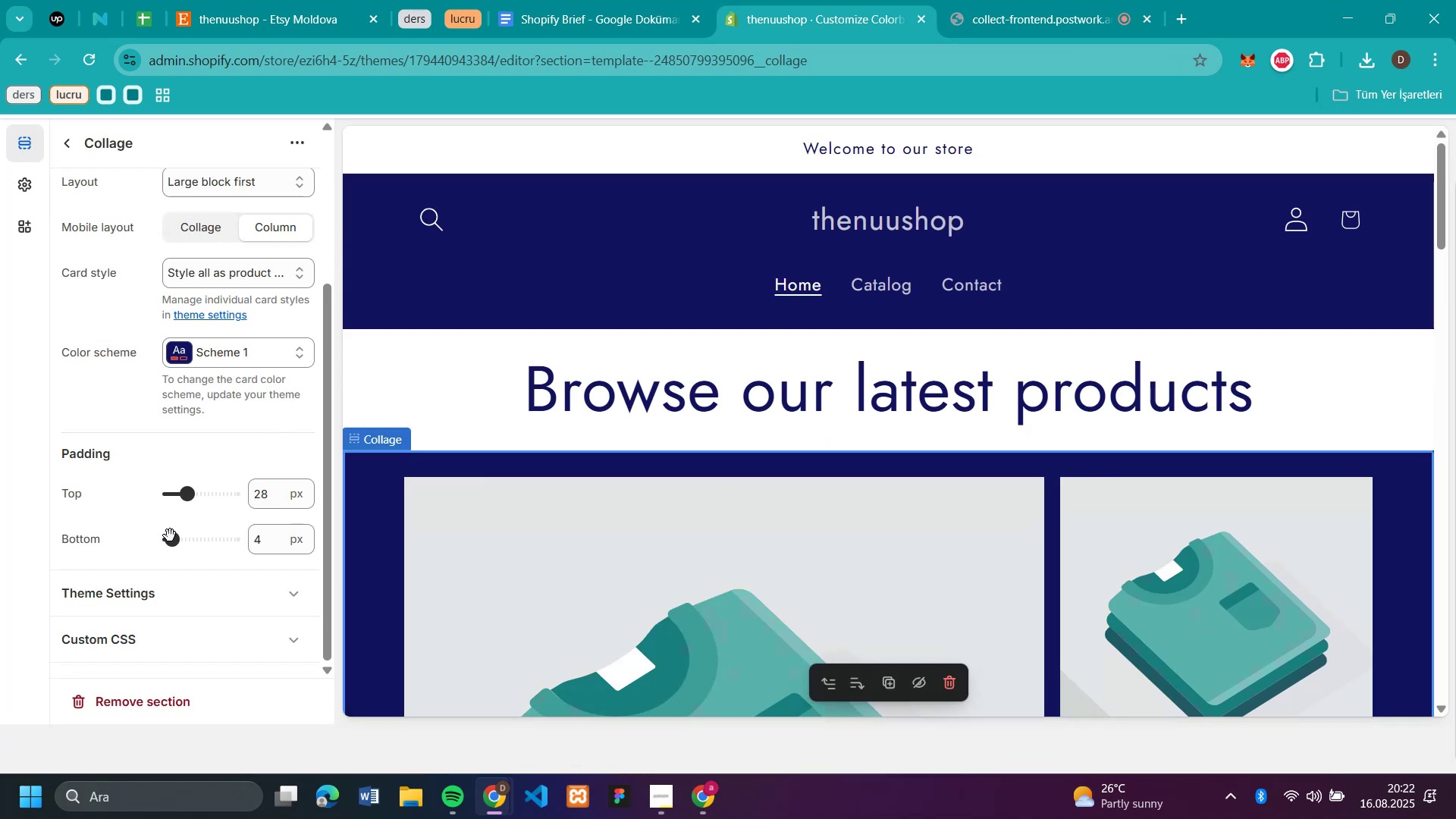 
left_click_drag(start_coordinate=[171, 540], to_coordinate=[186, 549])
 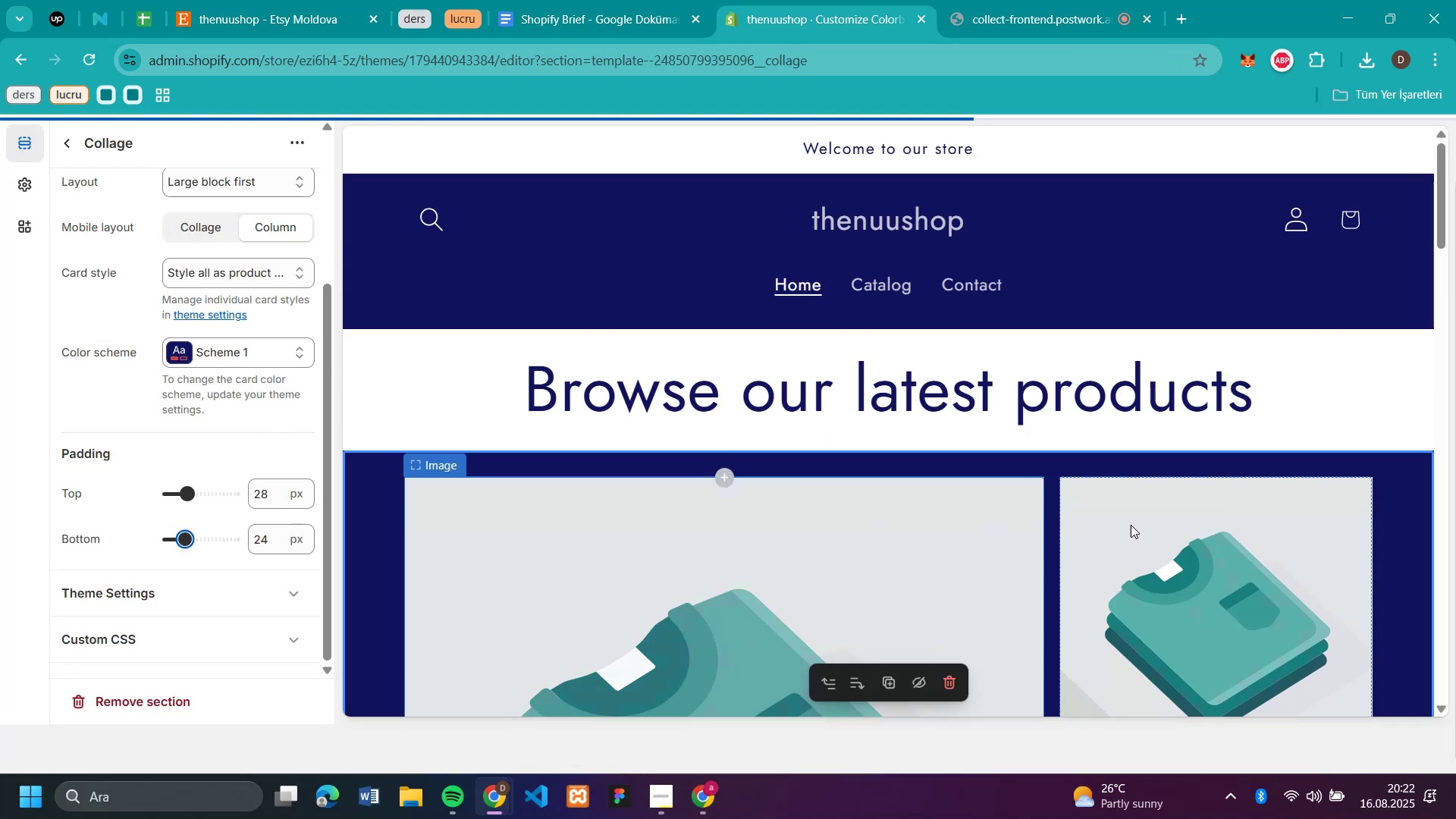 
scroll: coordinate [1138, 546], scroll_direction: down, amount: 27.0
 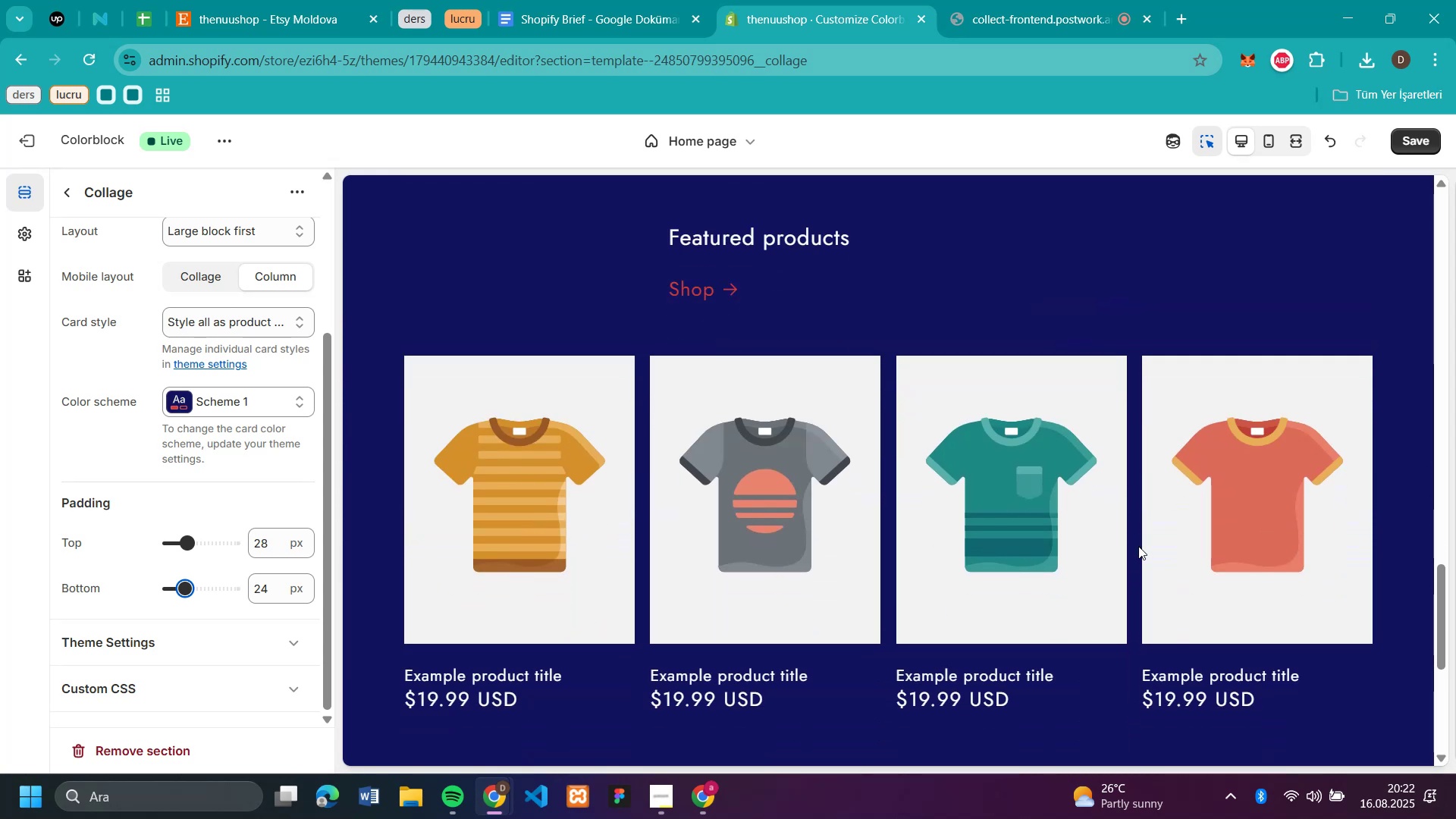 
scroll: coordinate [736, 510], scroll_direction: up, amount: 9.0
 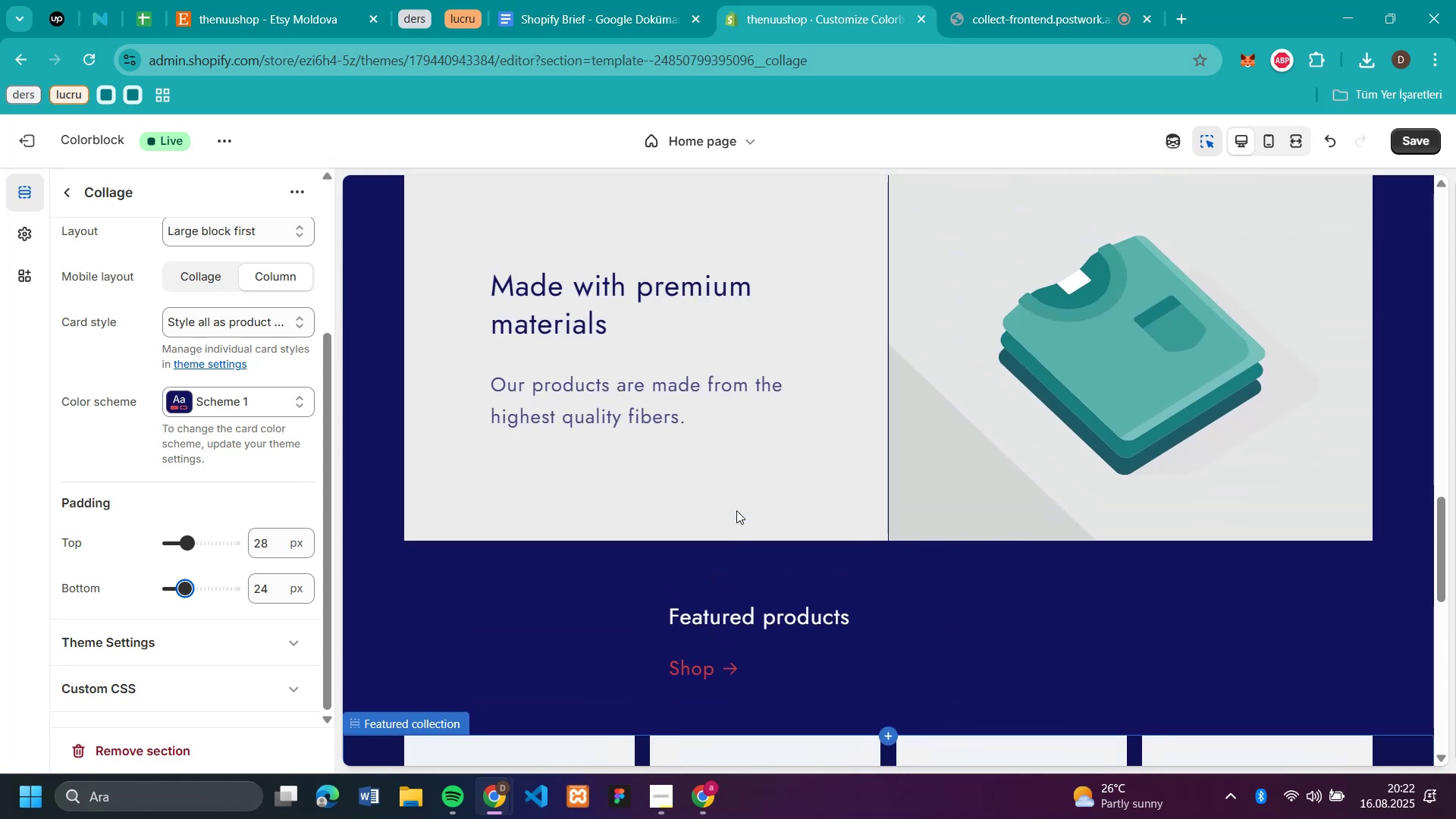 
scroll: coordinate [473, 541], scroll_direction: down, amount: 5.0
 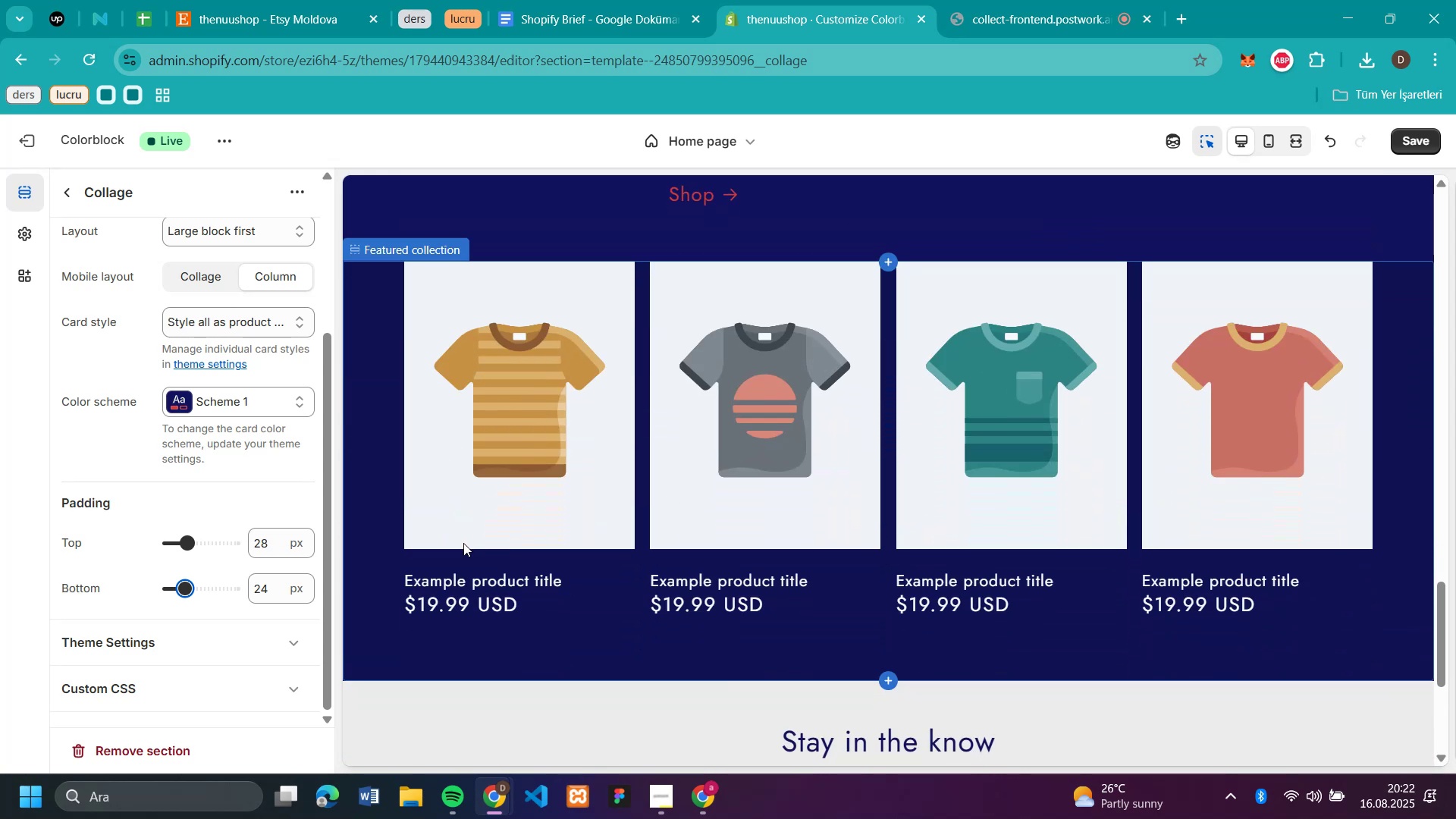 
scroll: coordinate [724, 552], scroll_direction: up, amount: 2.0
 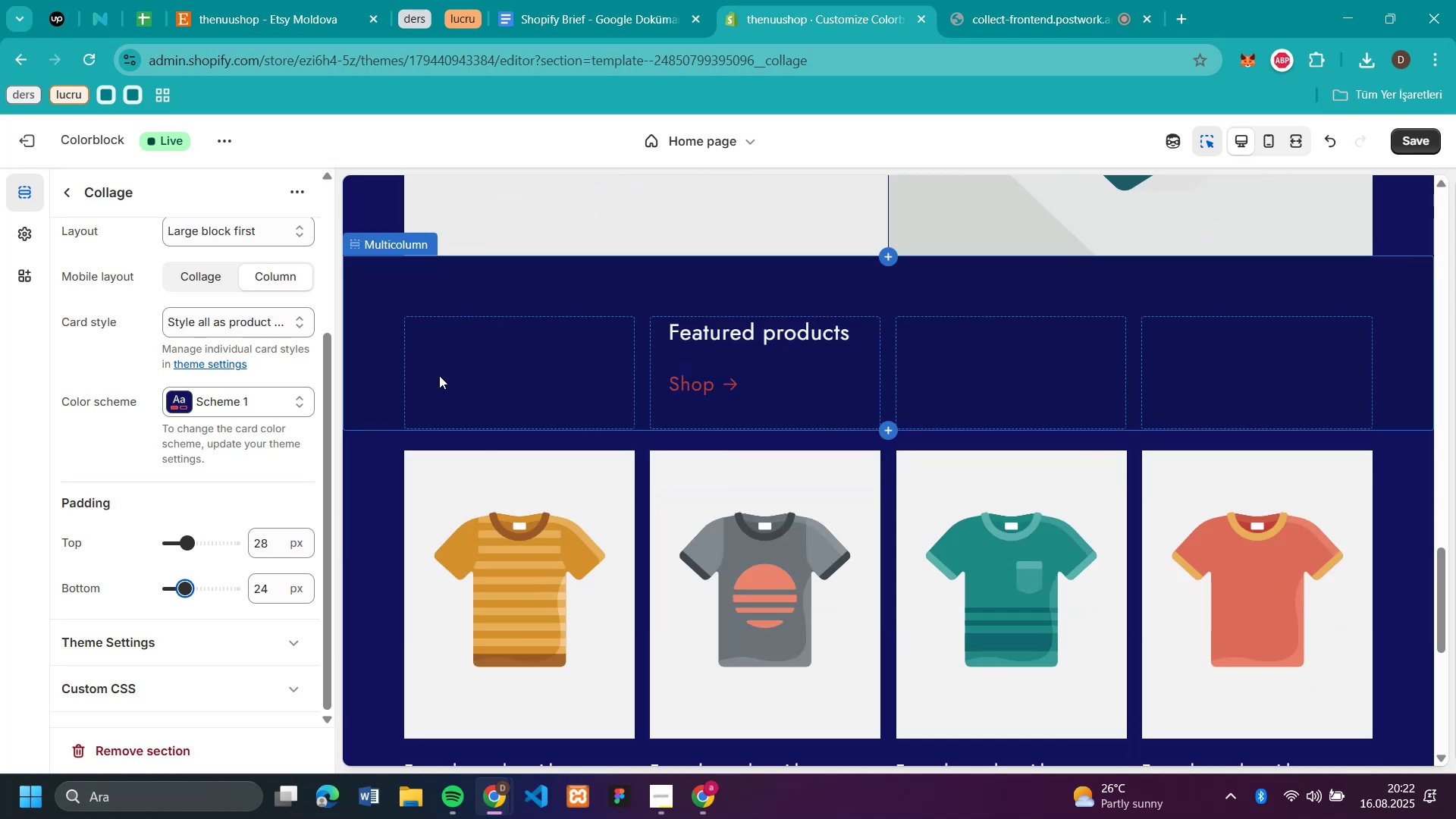 
left_click([366, 375])
 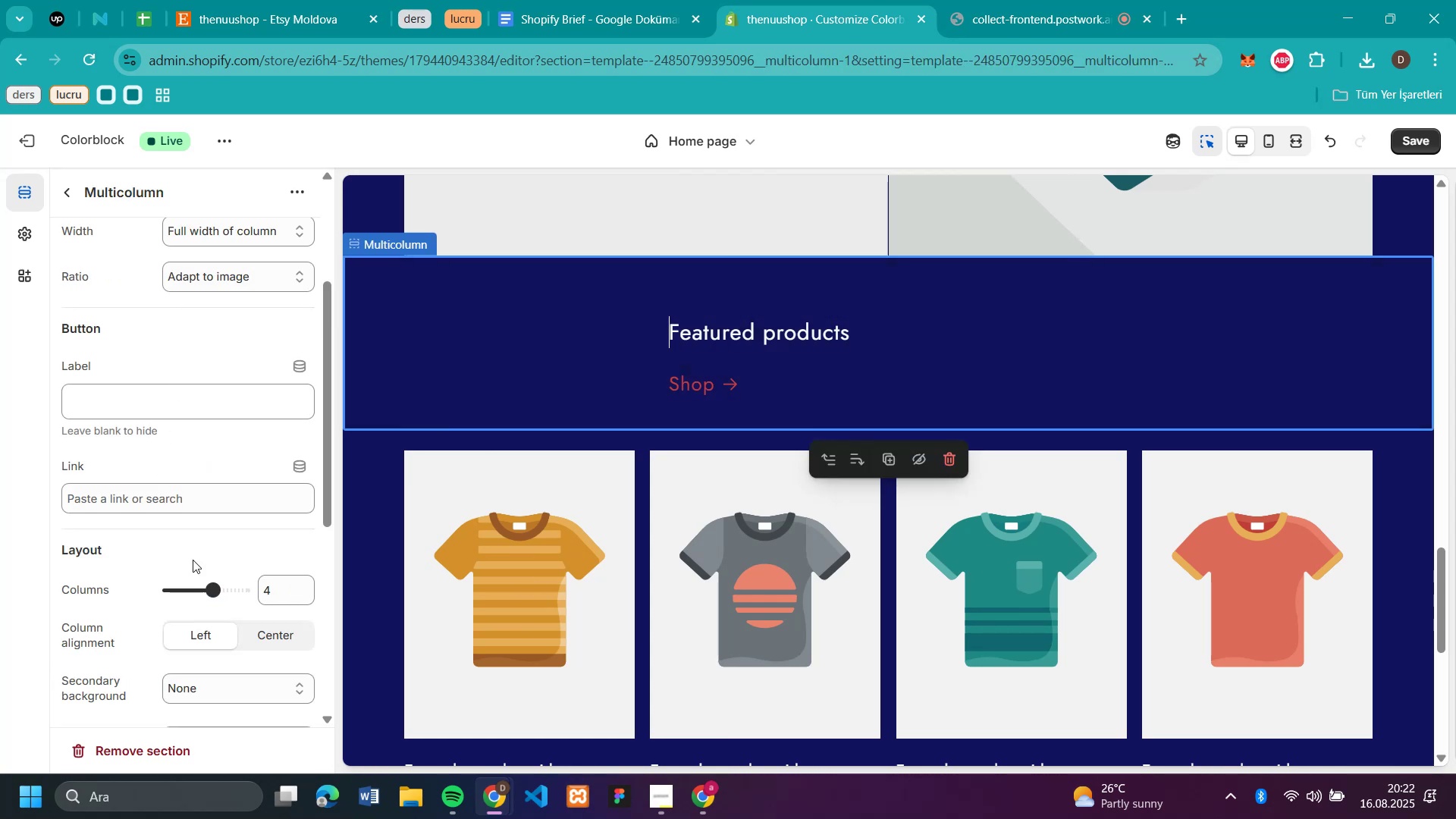 
scroll: coordinate [201, 472], scroll_direction: down, amount: 4.0
 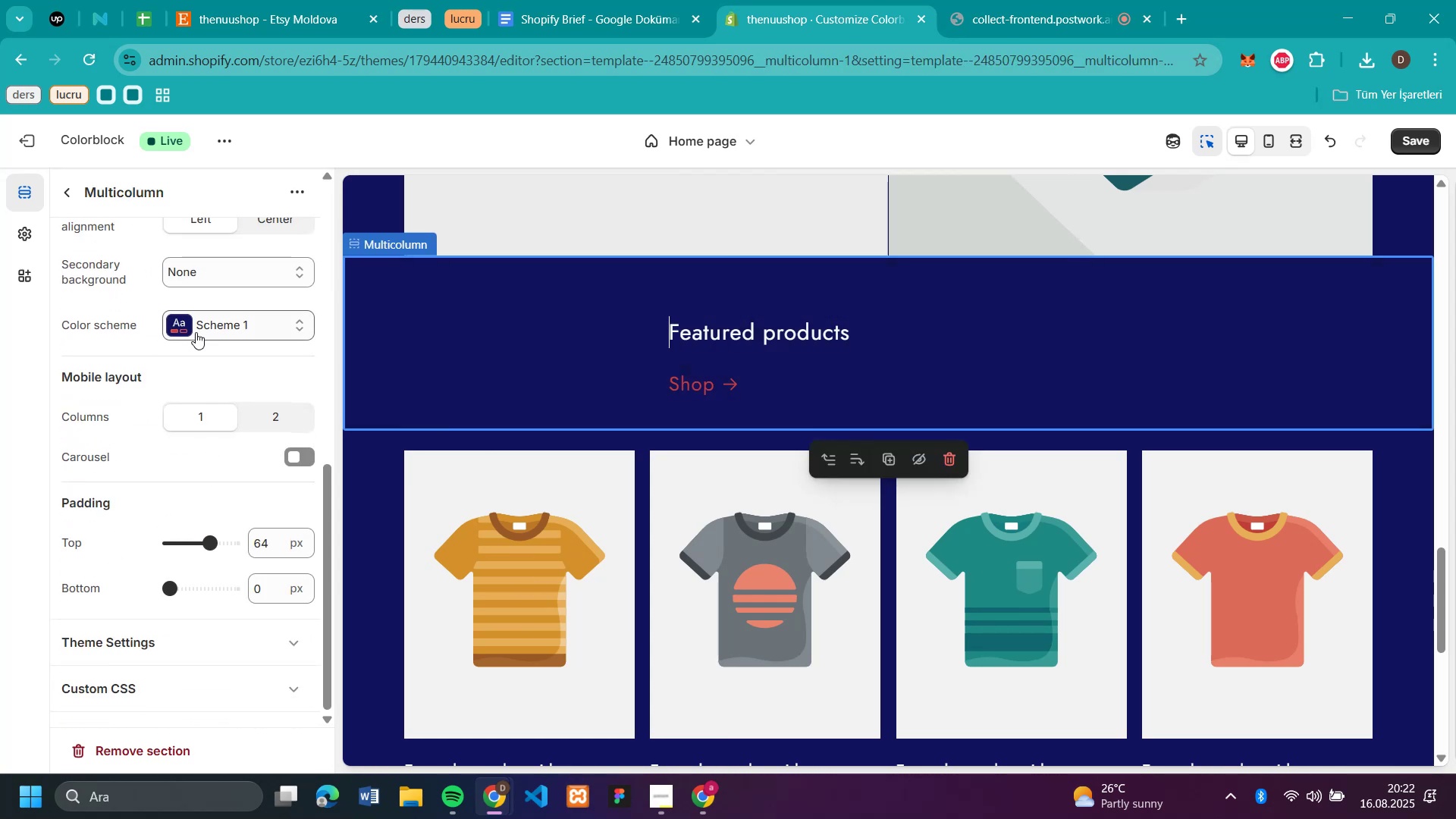 
left_click([196, 332])
 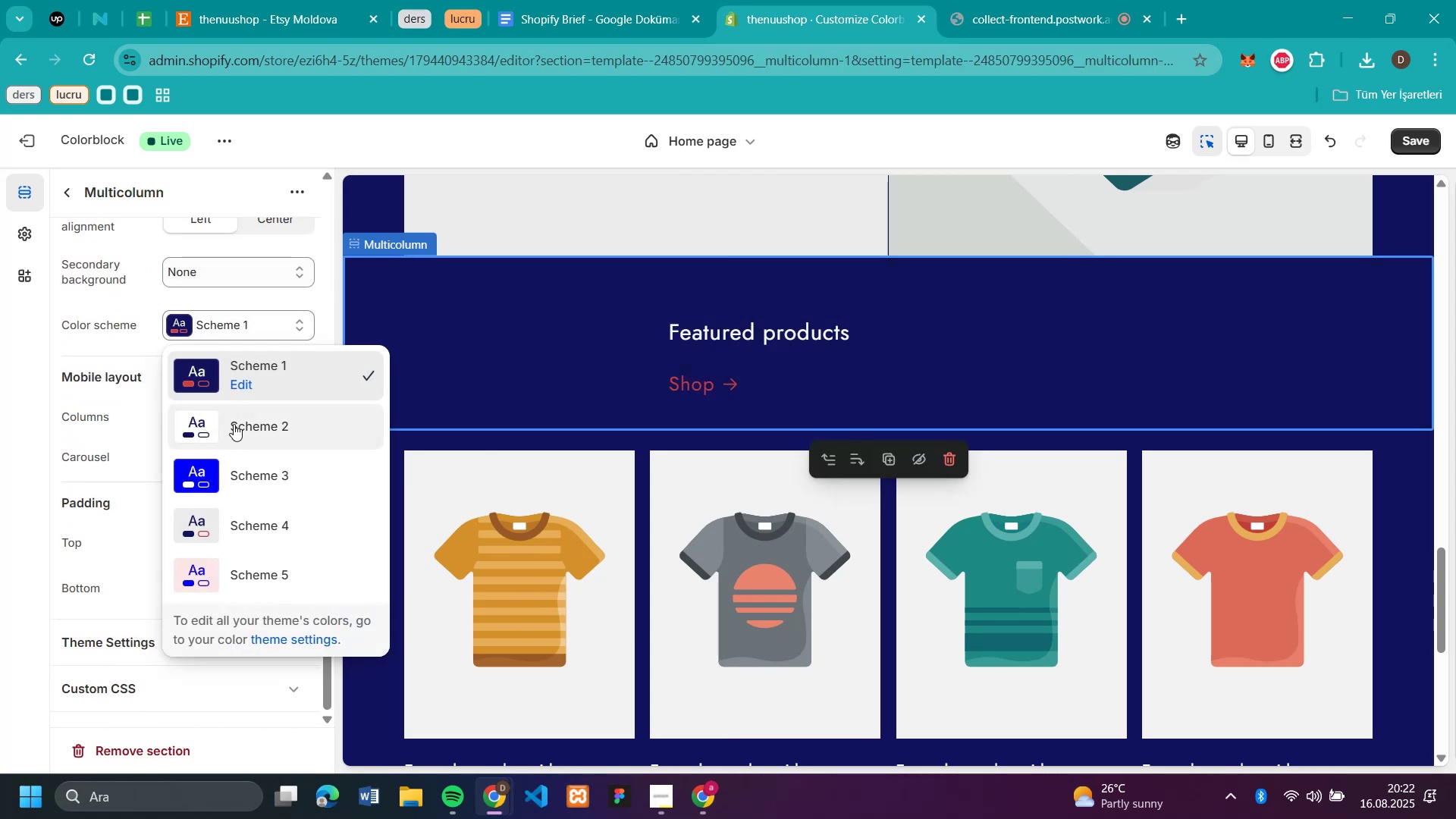 
left_click([234, 425])
 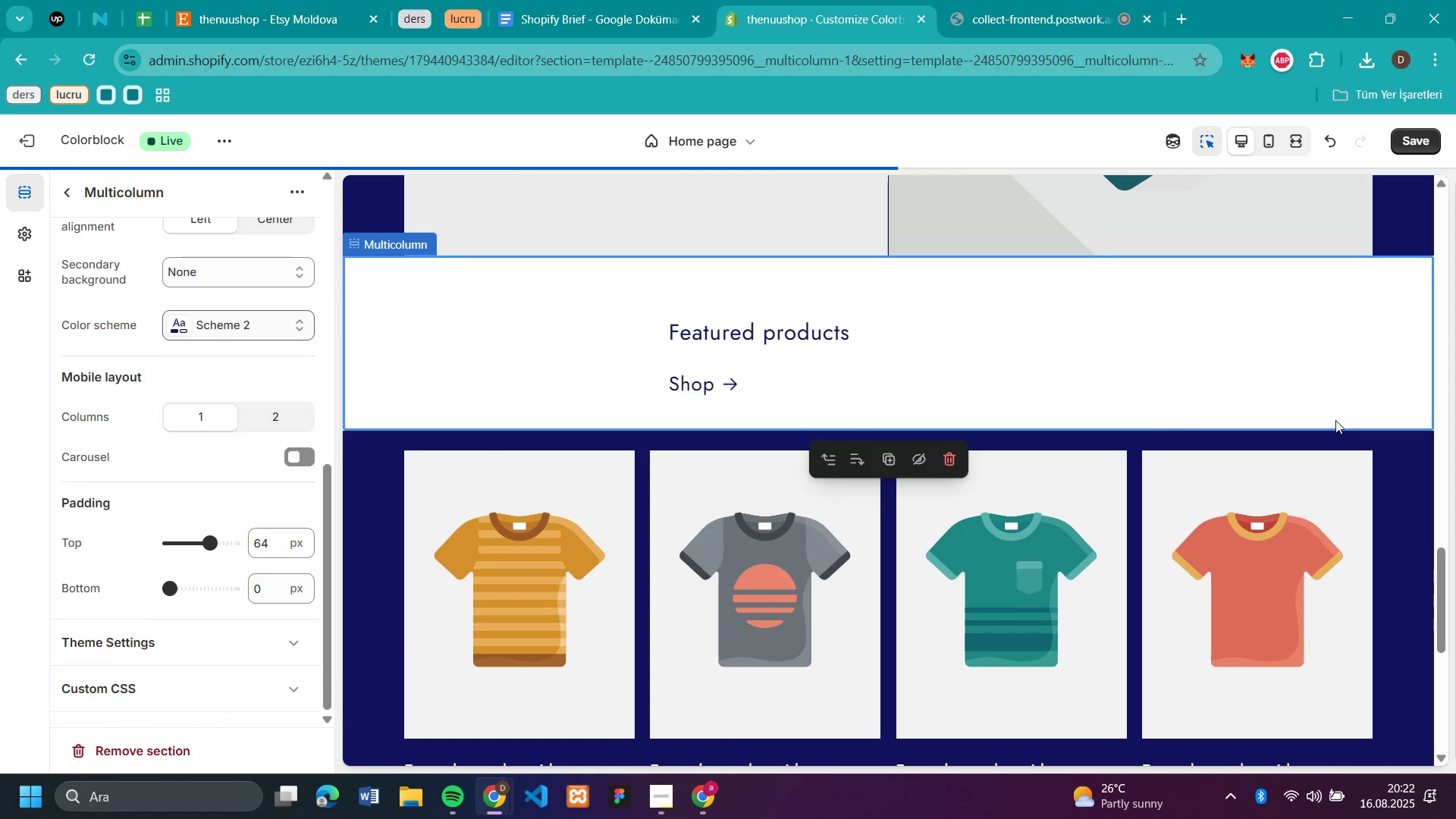 
scroll: coordinate [623, 645], scroll_direction: down, amount: 10.0
 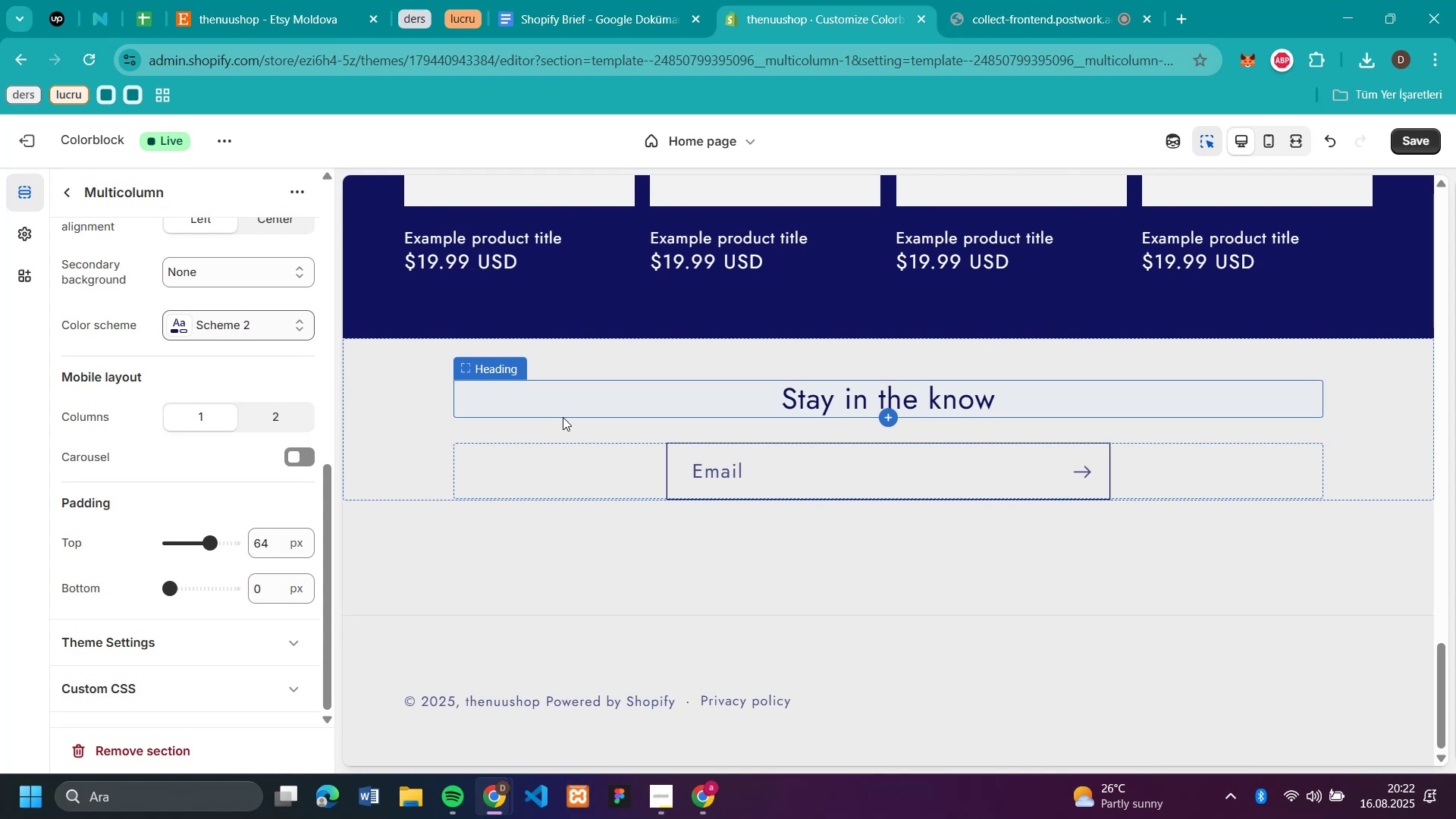 
scroll: coordinate [1085, 511], scroll_direction: up, amount: 11.0
 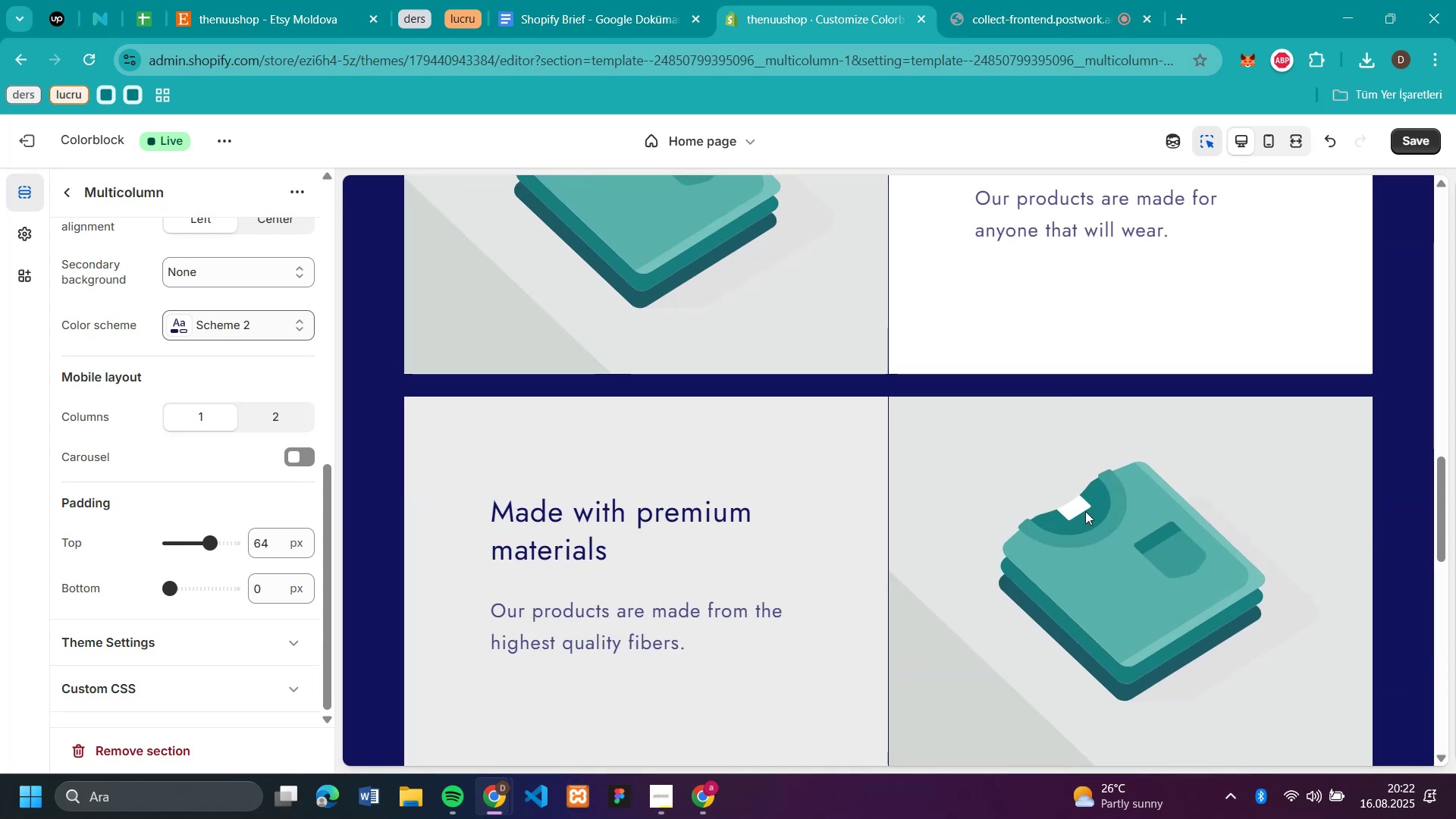 
scroll: coordinate [1085, 511], scroll_direction: down, amount: 2.0
 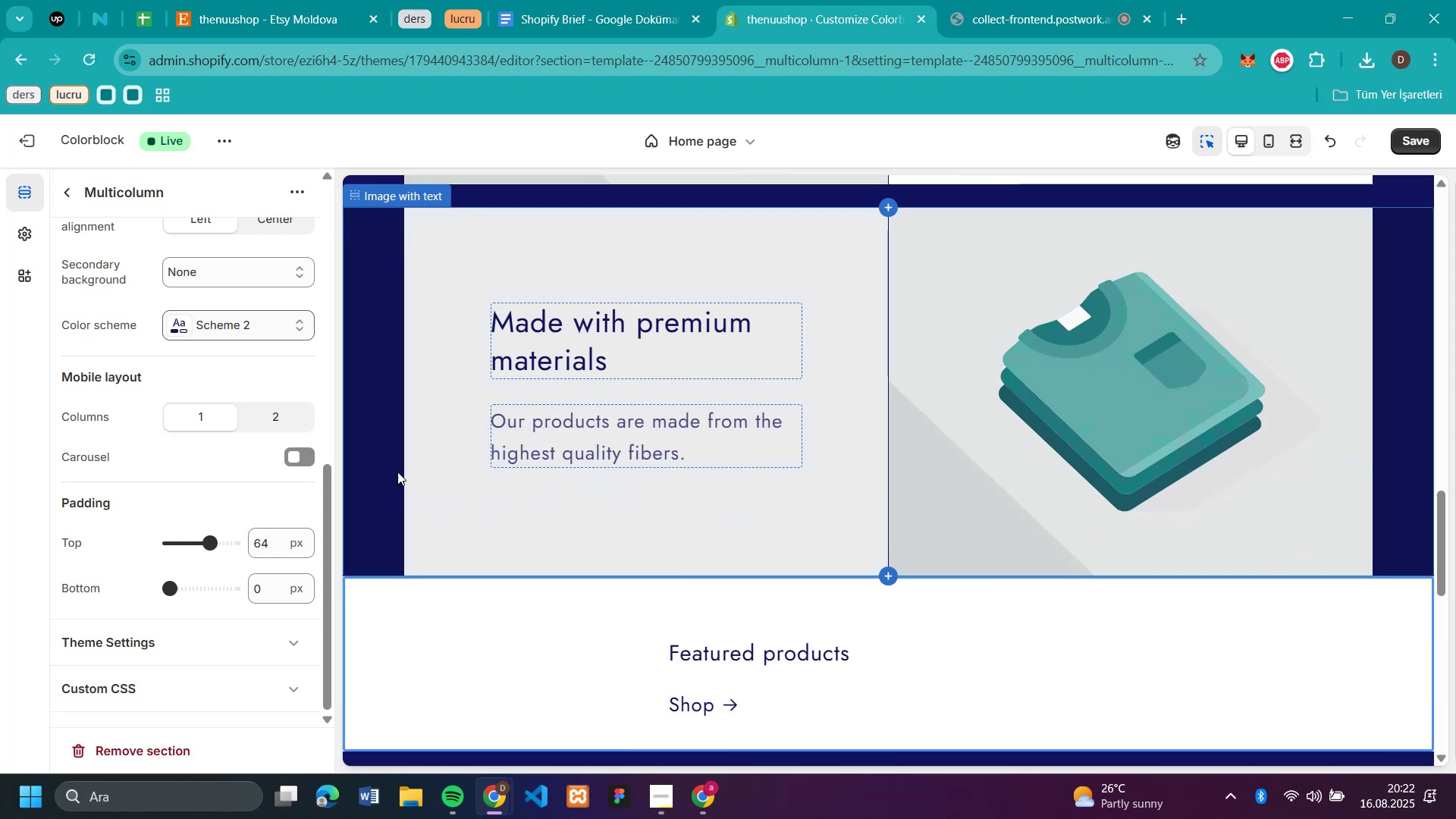 
left_click([366, 432])
 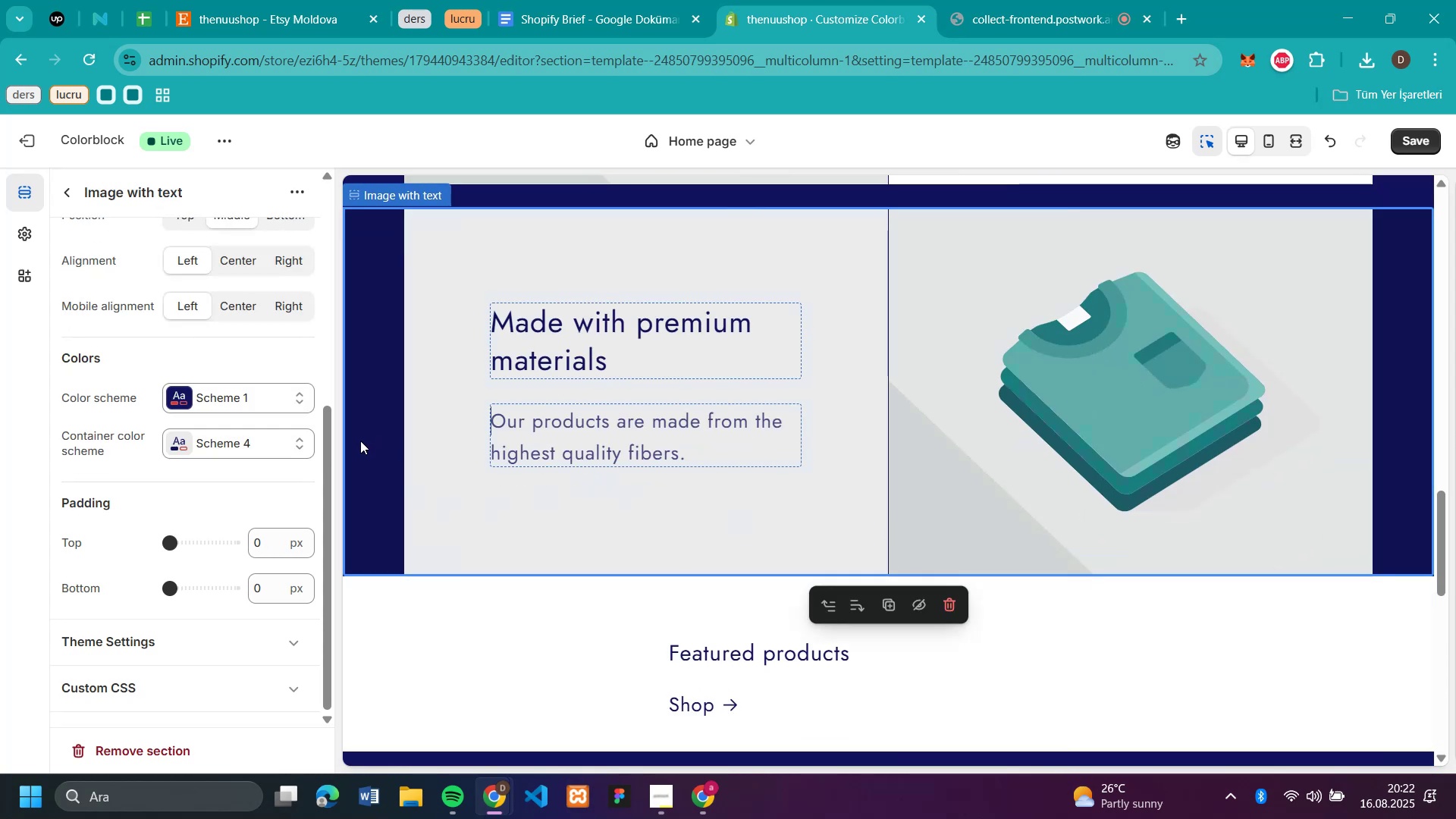 
scroll: coordinate [263, 552], scroll_direction: down, amount: 3.0
 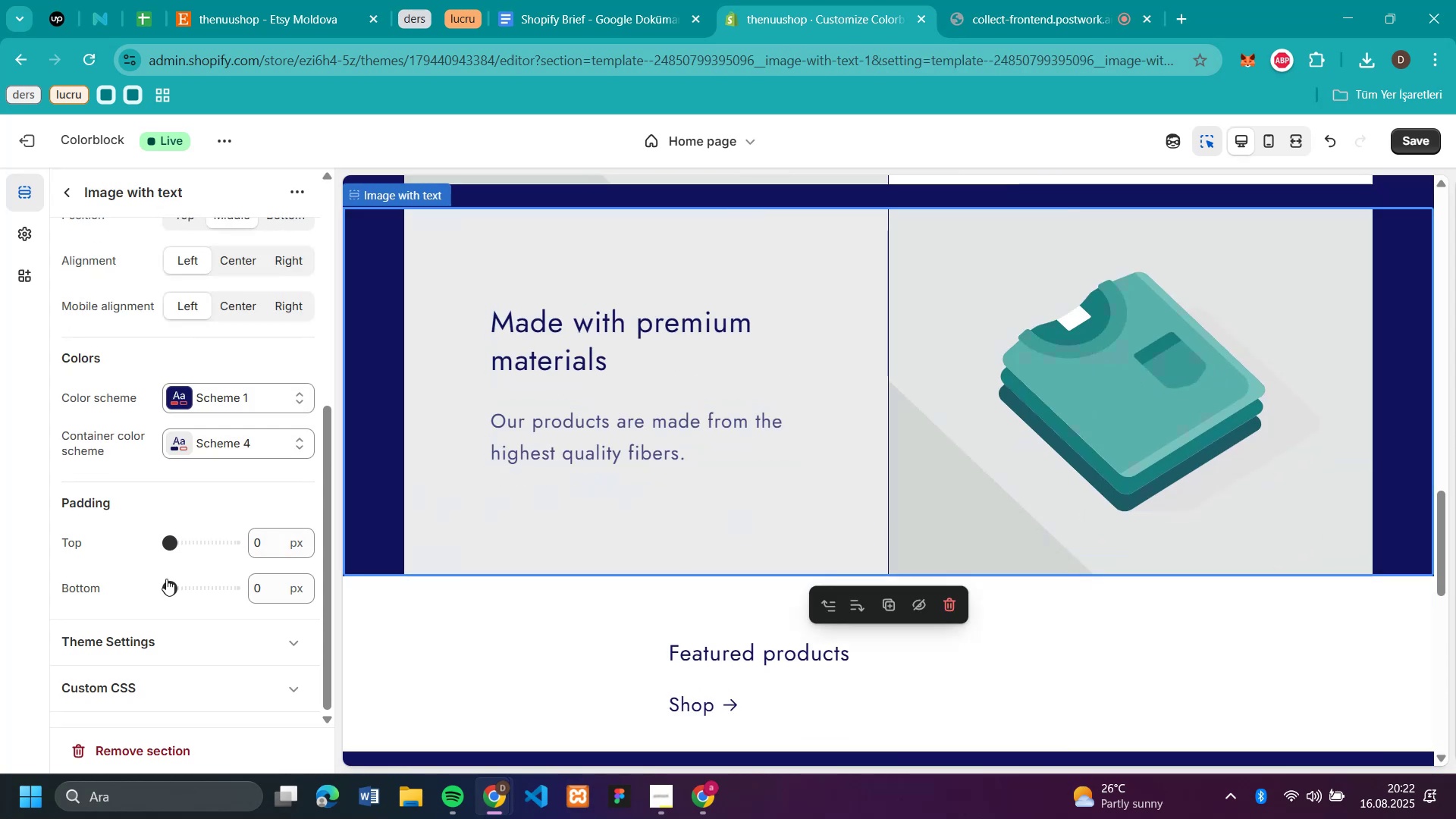 
left_click_drag(start_coordinate=[168, 586], to_coordinate=[182, 590])
 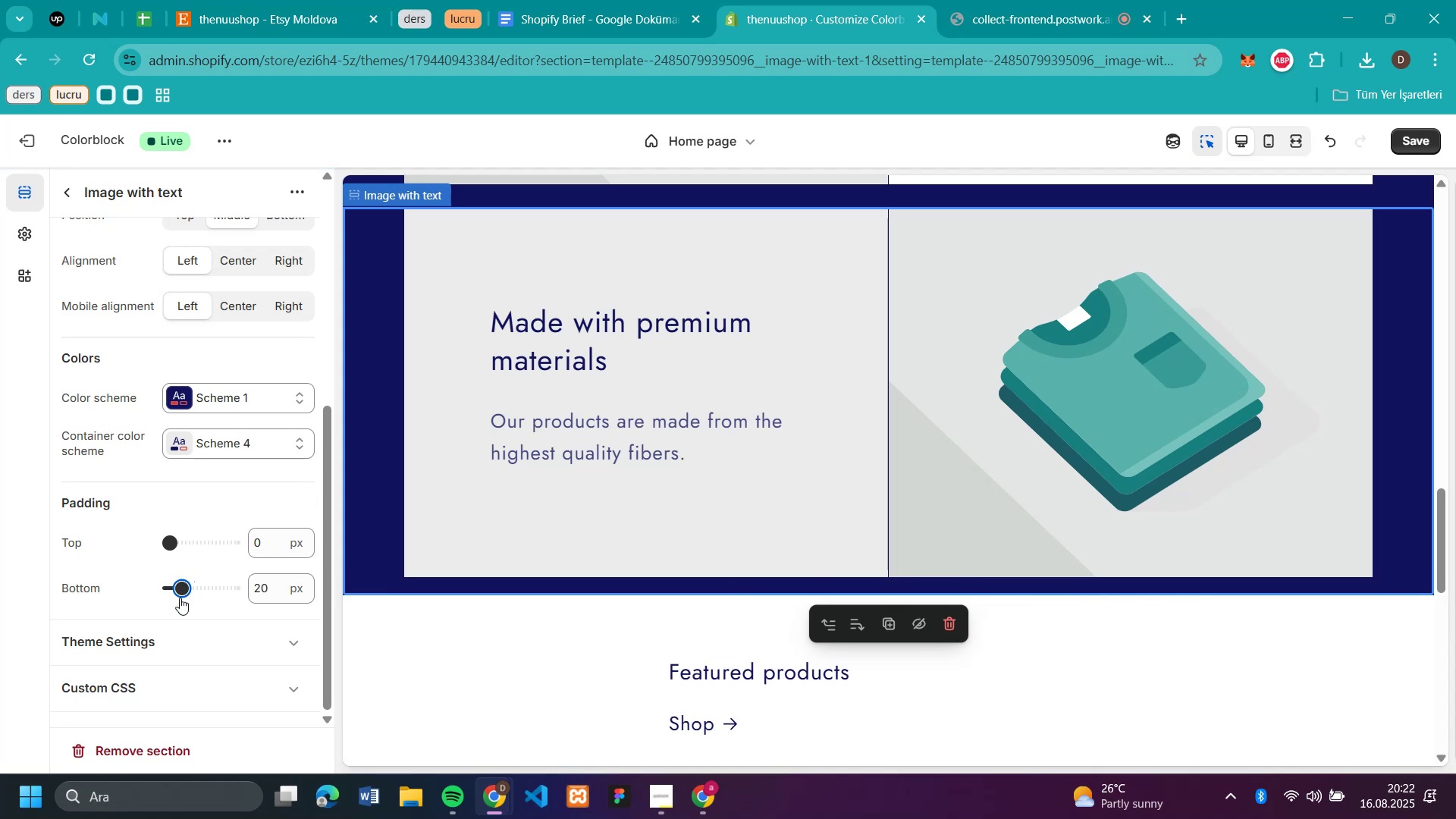 
left_click_drag(start_coordinate=[180, 587], to_coordinate=[186, 588])
 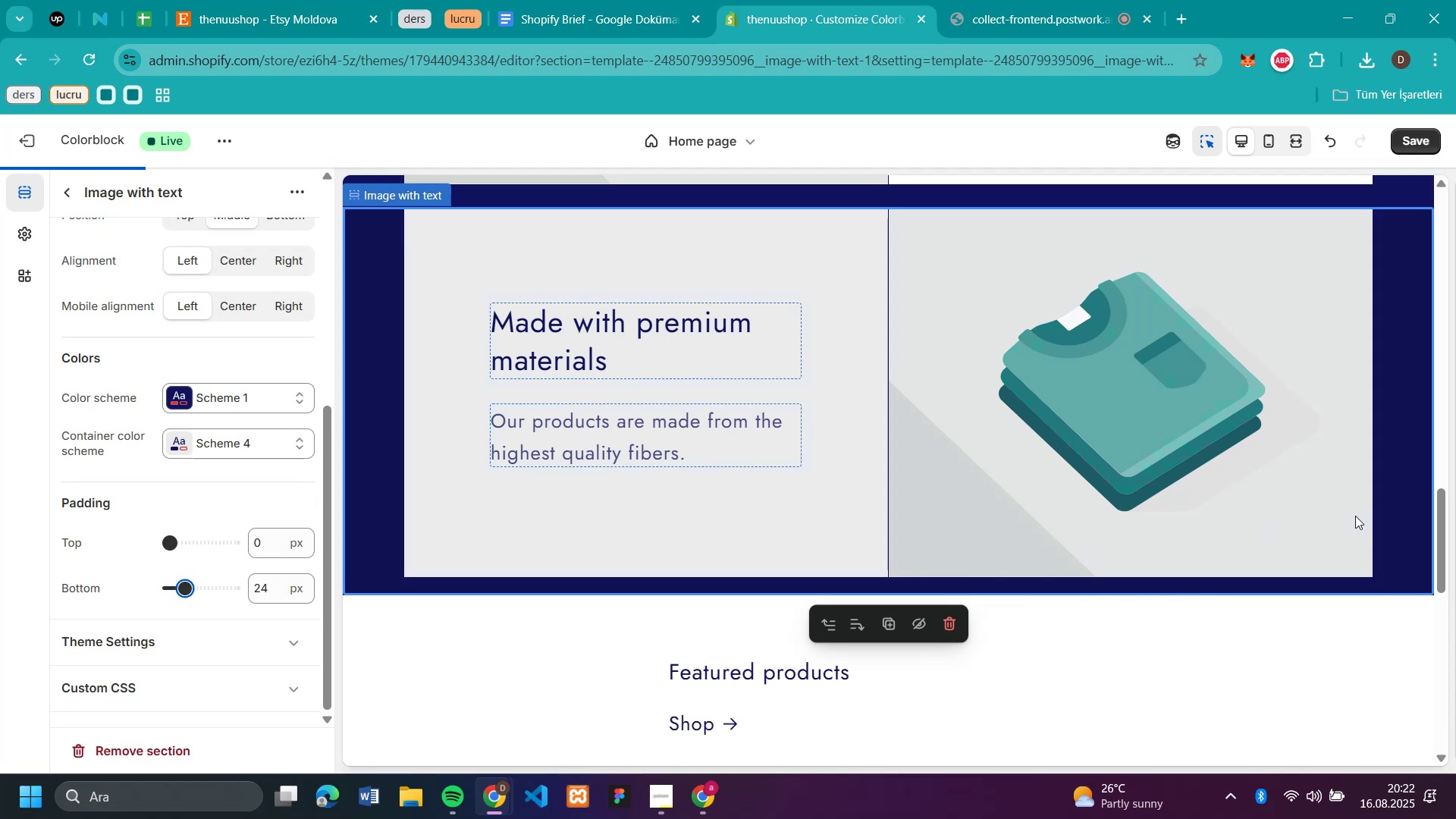 
scroll: coordinate [1385, 504], scroll_direction: up, amount: 7.0
 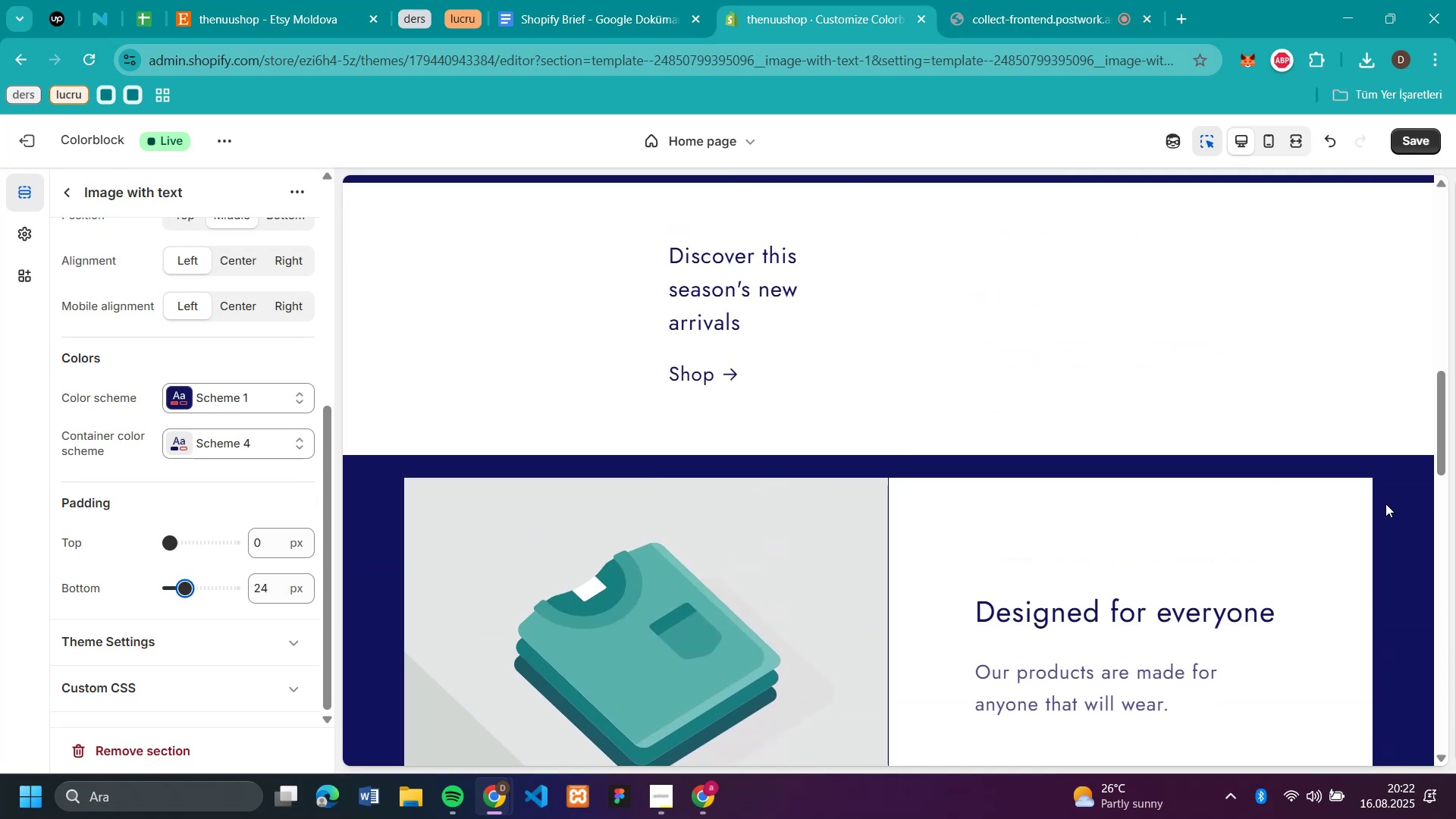 
scroll: coordinate [1385, 504], scroll_direction: down, amount: 3.0
 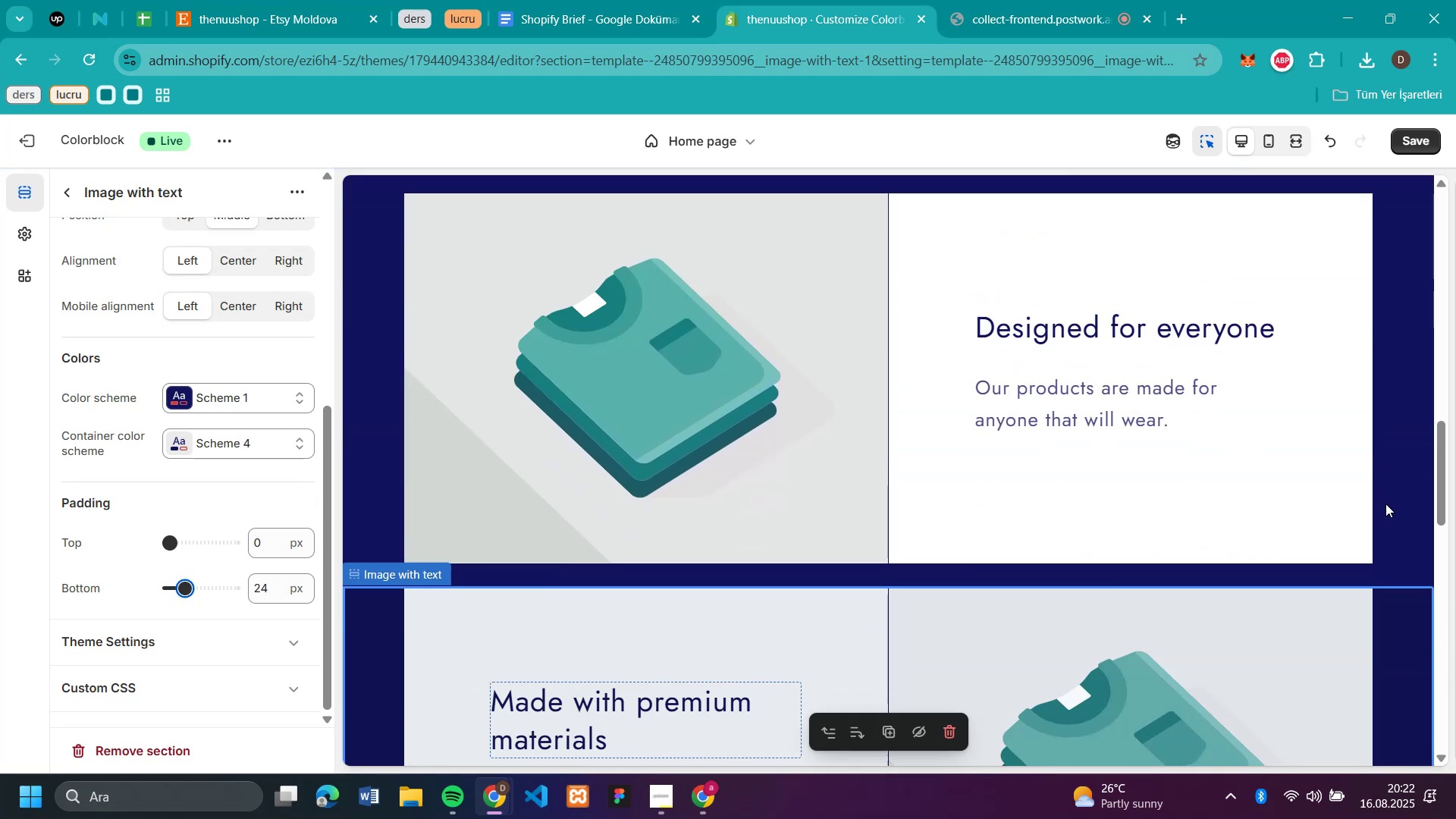 
scroll: coordinate [1385, 504], scroll_direction: up, amount: 11.0
 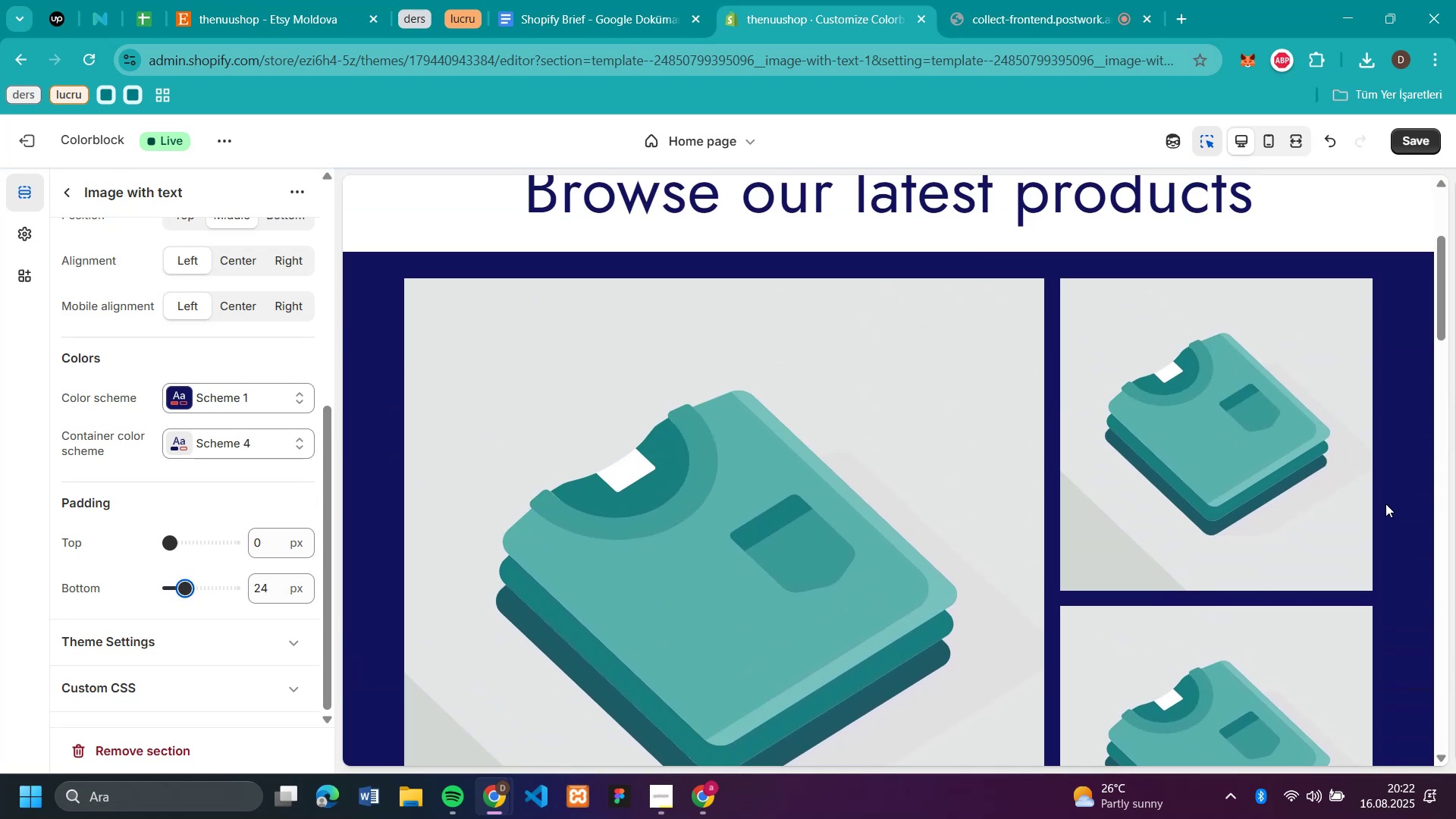 
scroll: coordinate [1376, 498], scroll_direction: down, amount: 28.0
 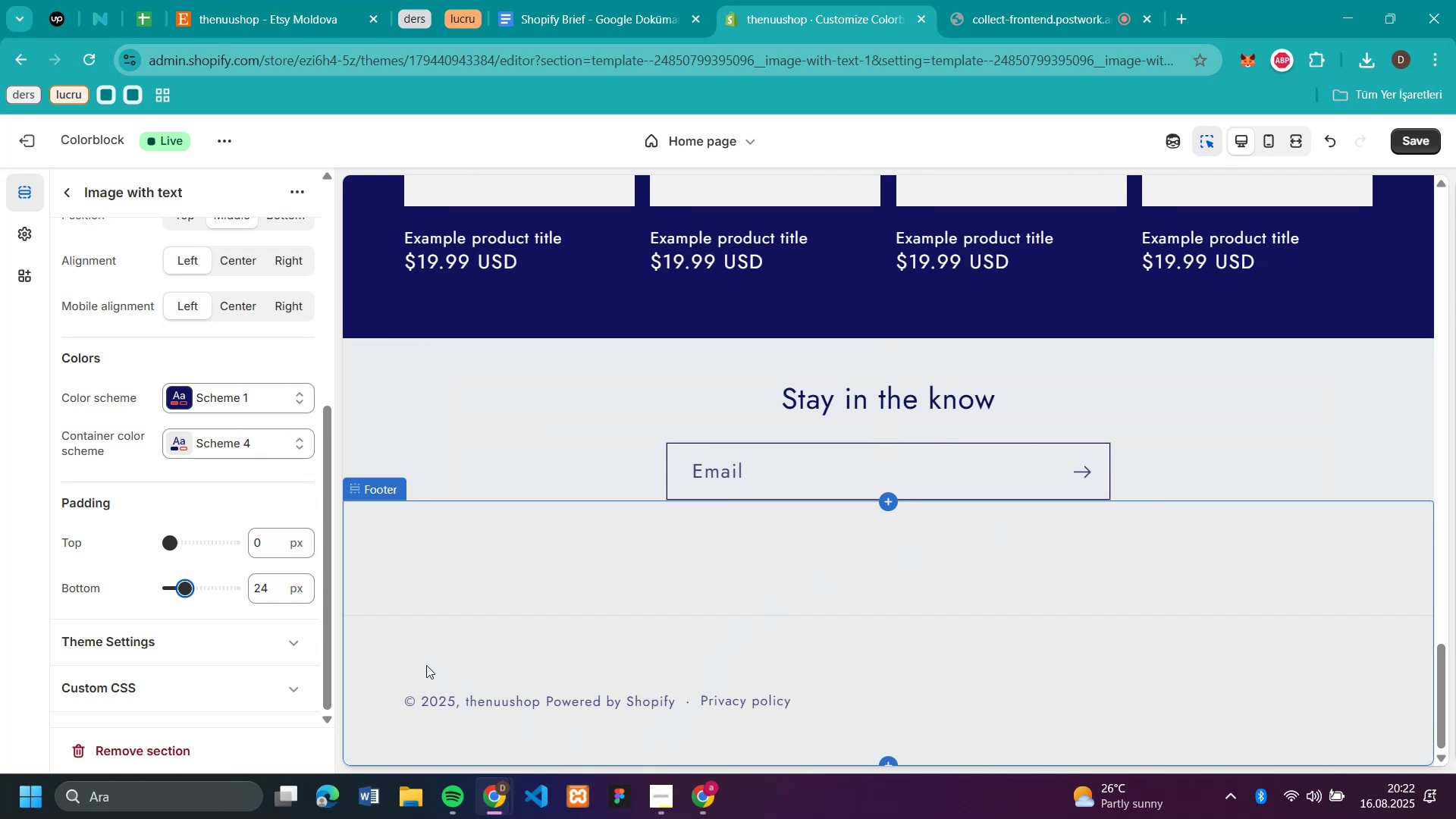 
left_click([415, 658])
 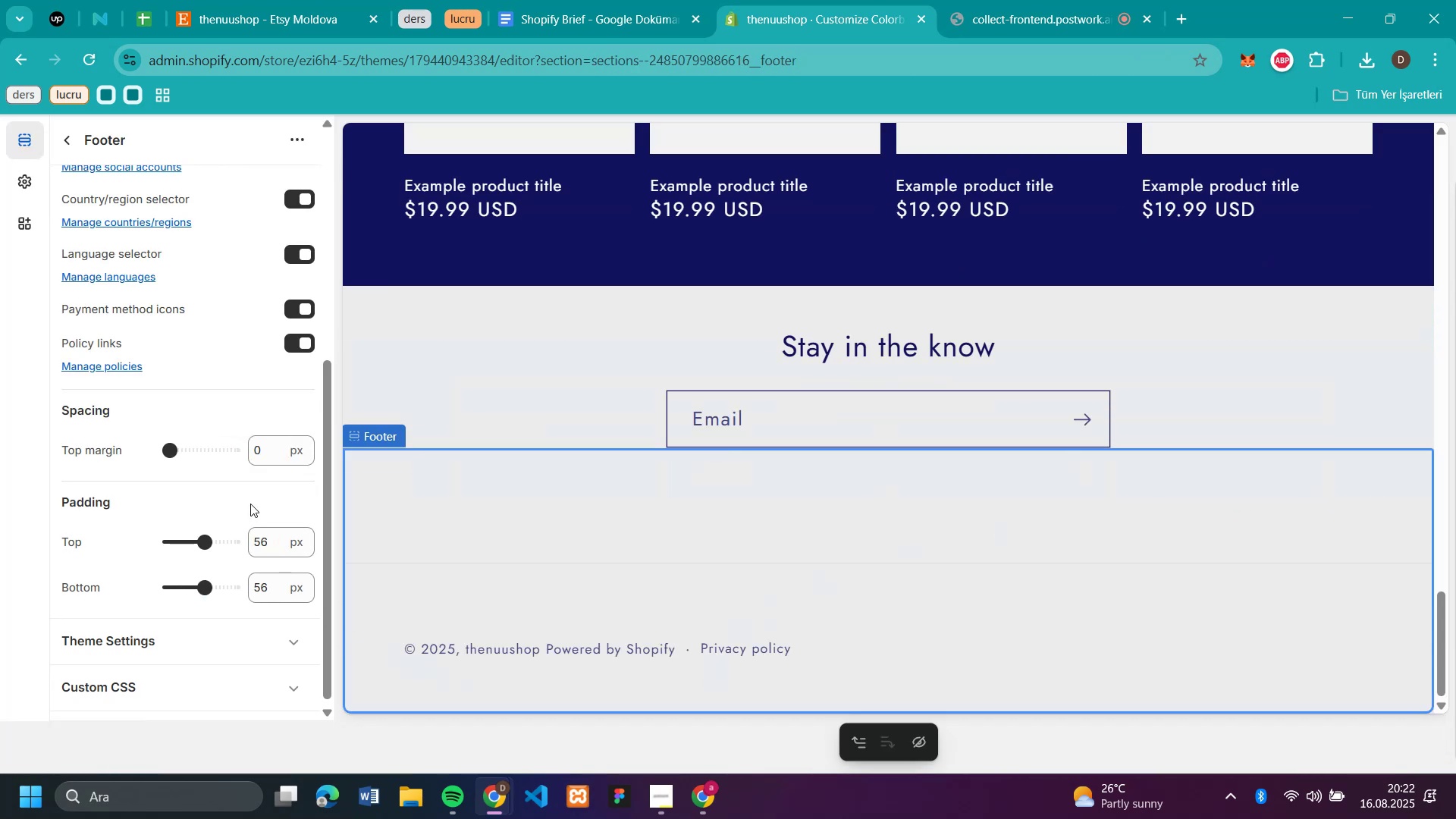 
scroll: coordinate [215, 468], scroll_direction: up, amount: 8.0
 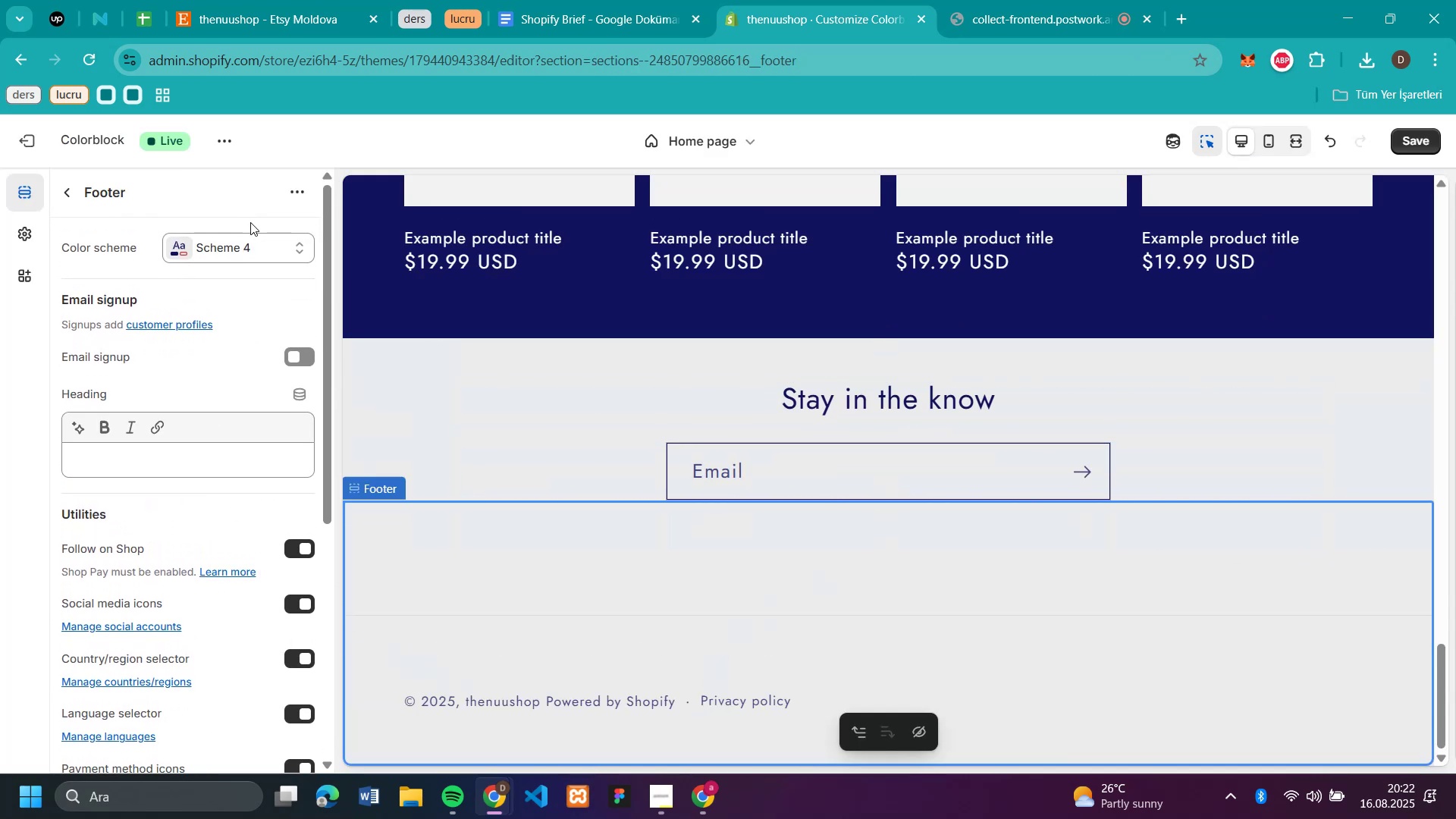 
left_click([249, 235])
 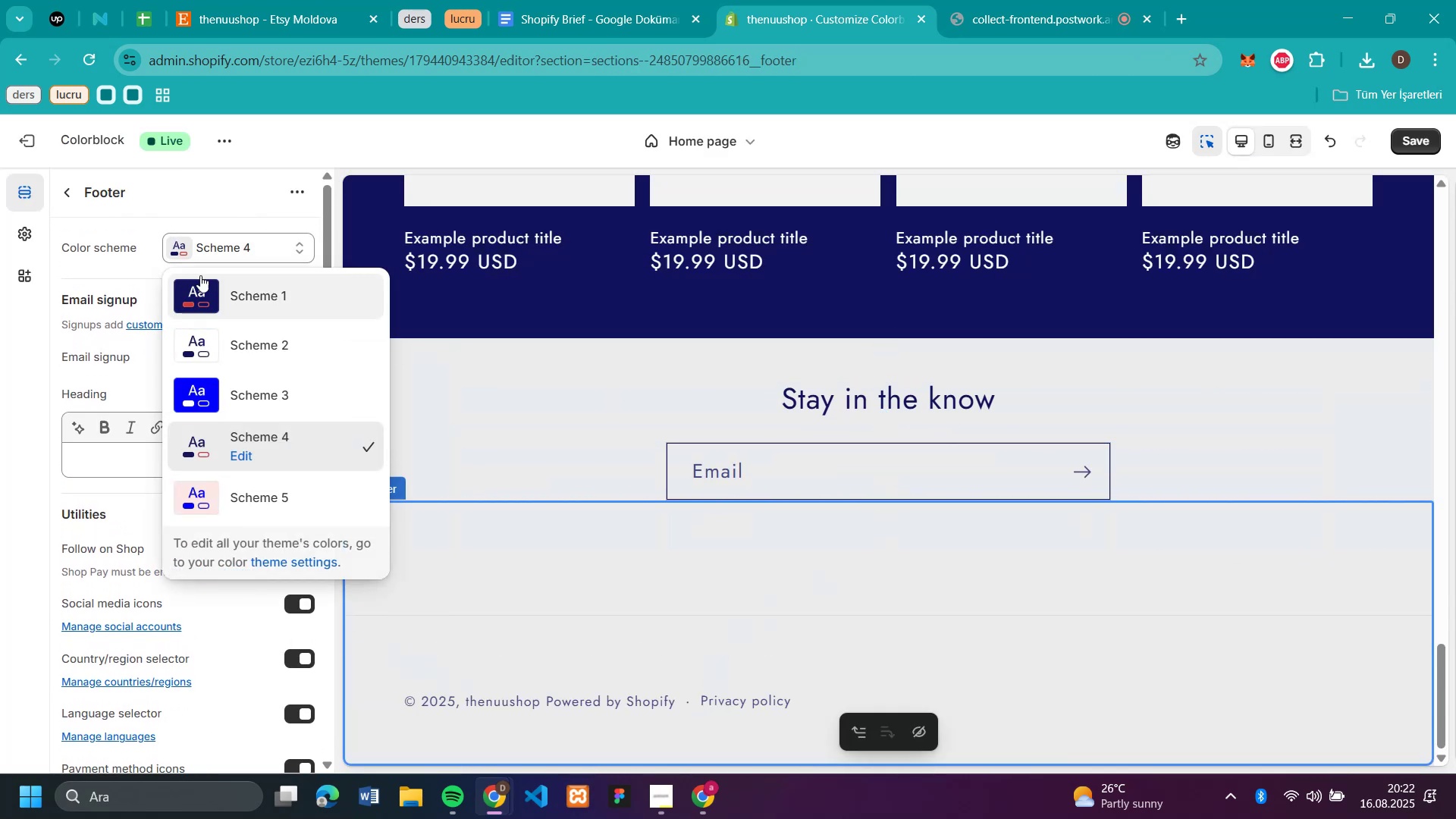 
left_click([249, 287])
 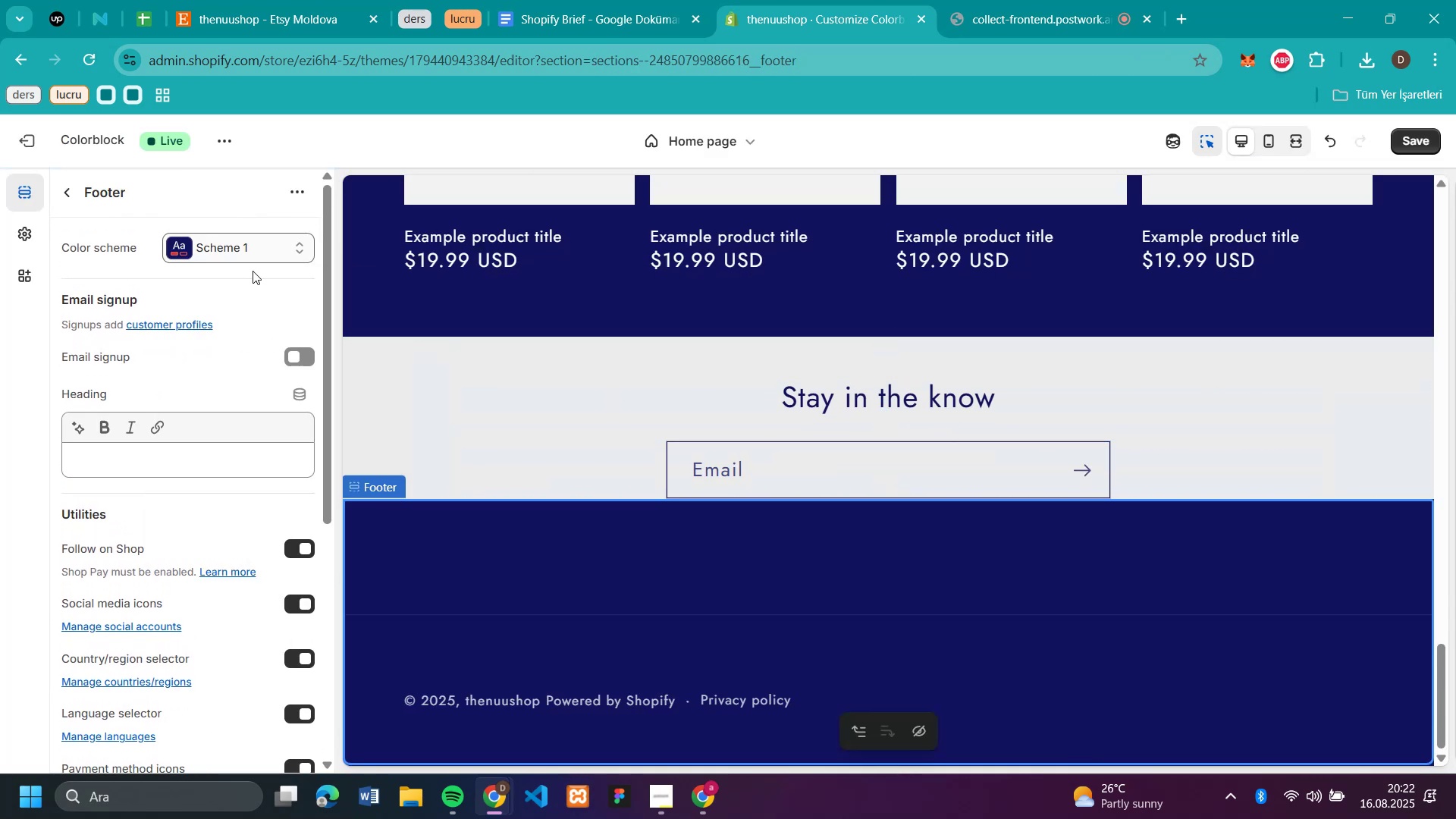 
left_click([228, 243])
 